 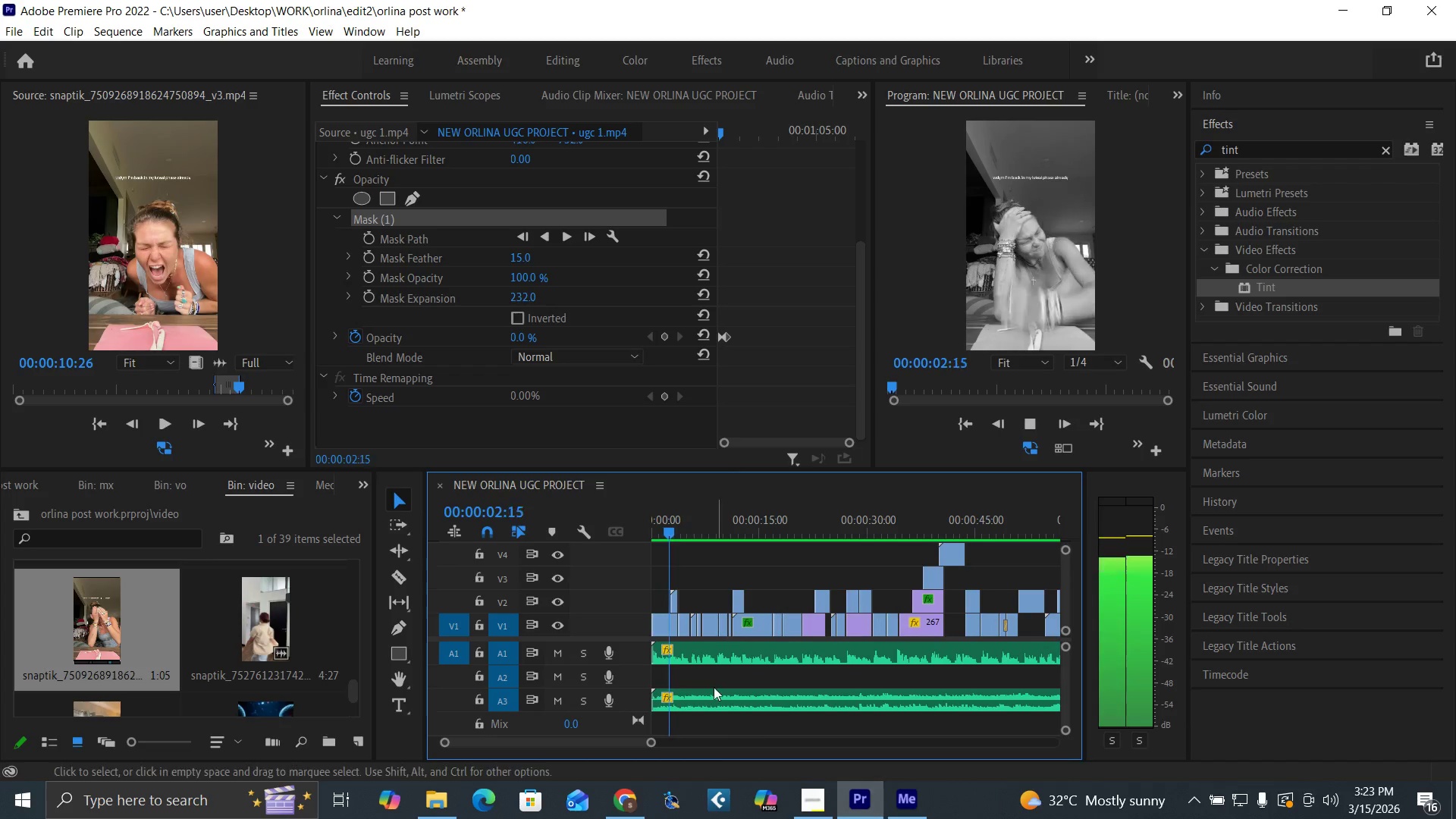 
key(Control+S)
 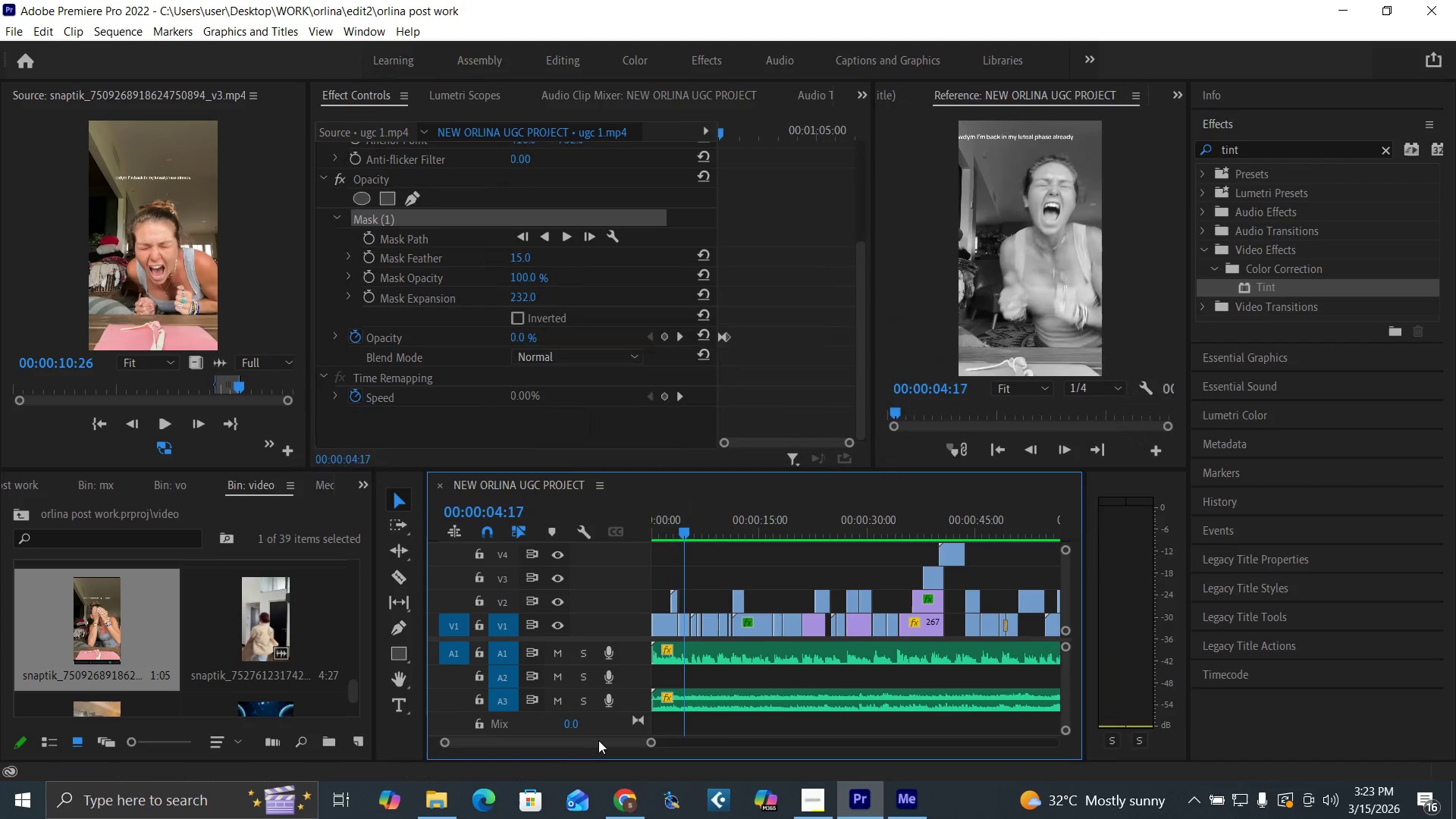 
left_click_drag(start_coordinate=[601, 743], to_coordinate=[624, 753])
 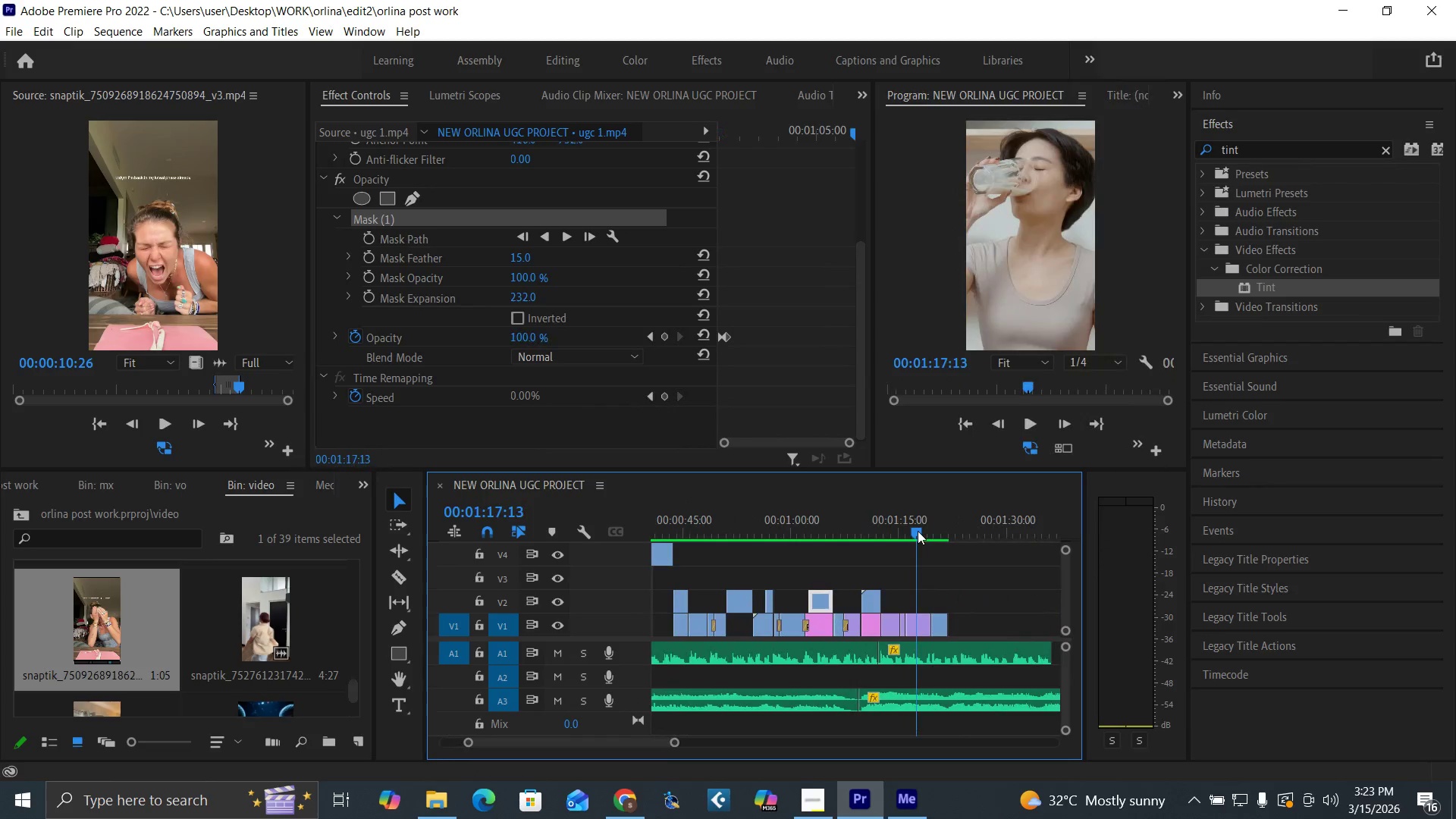 
key(Space)
 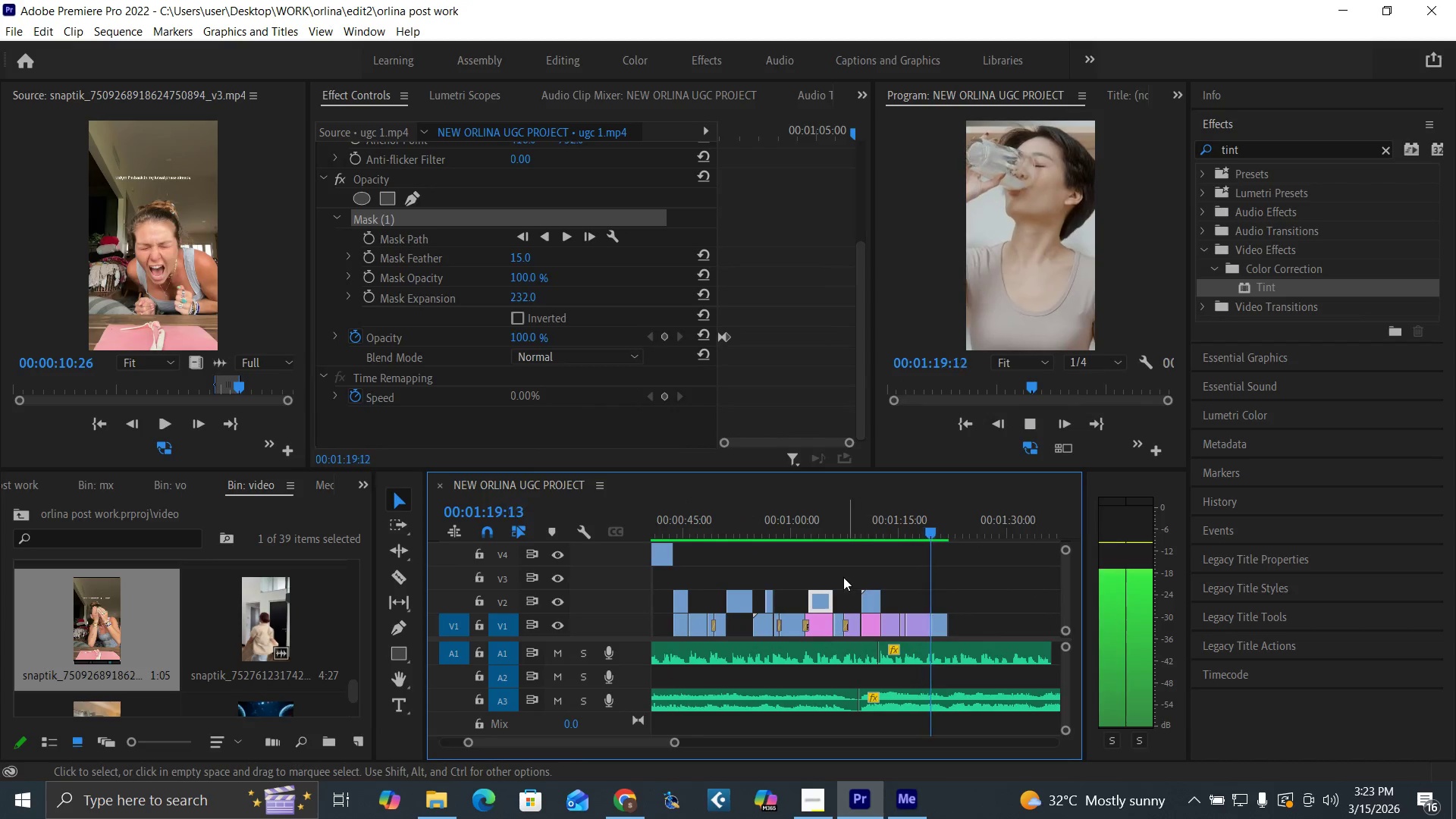 
key(Space)
 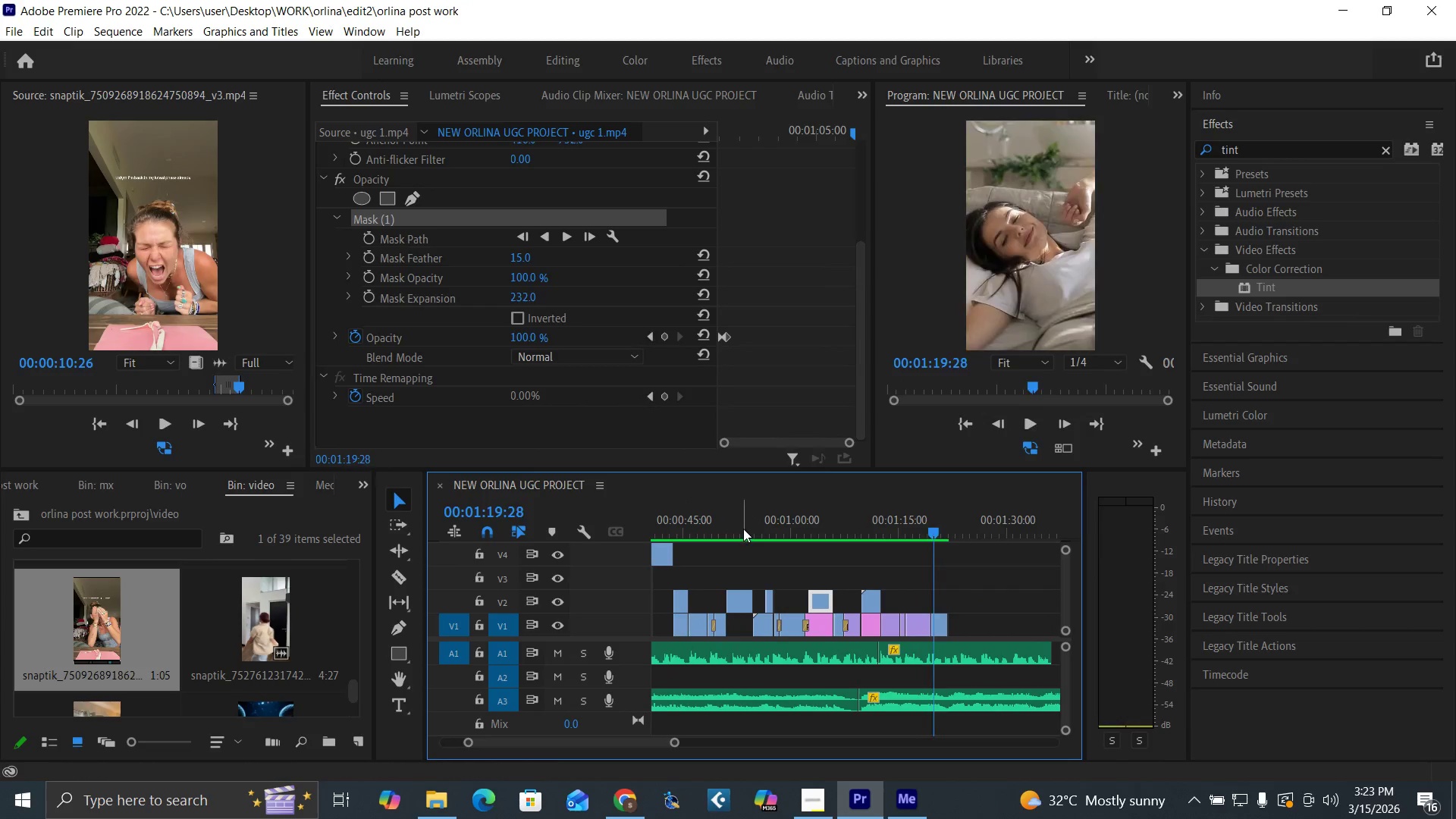 
left_click([743, 529])
 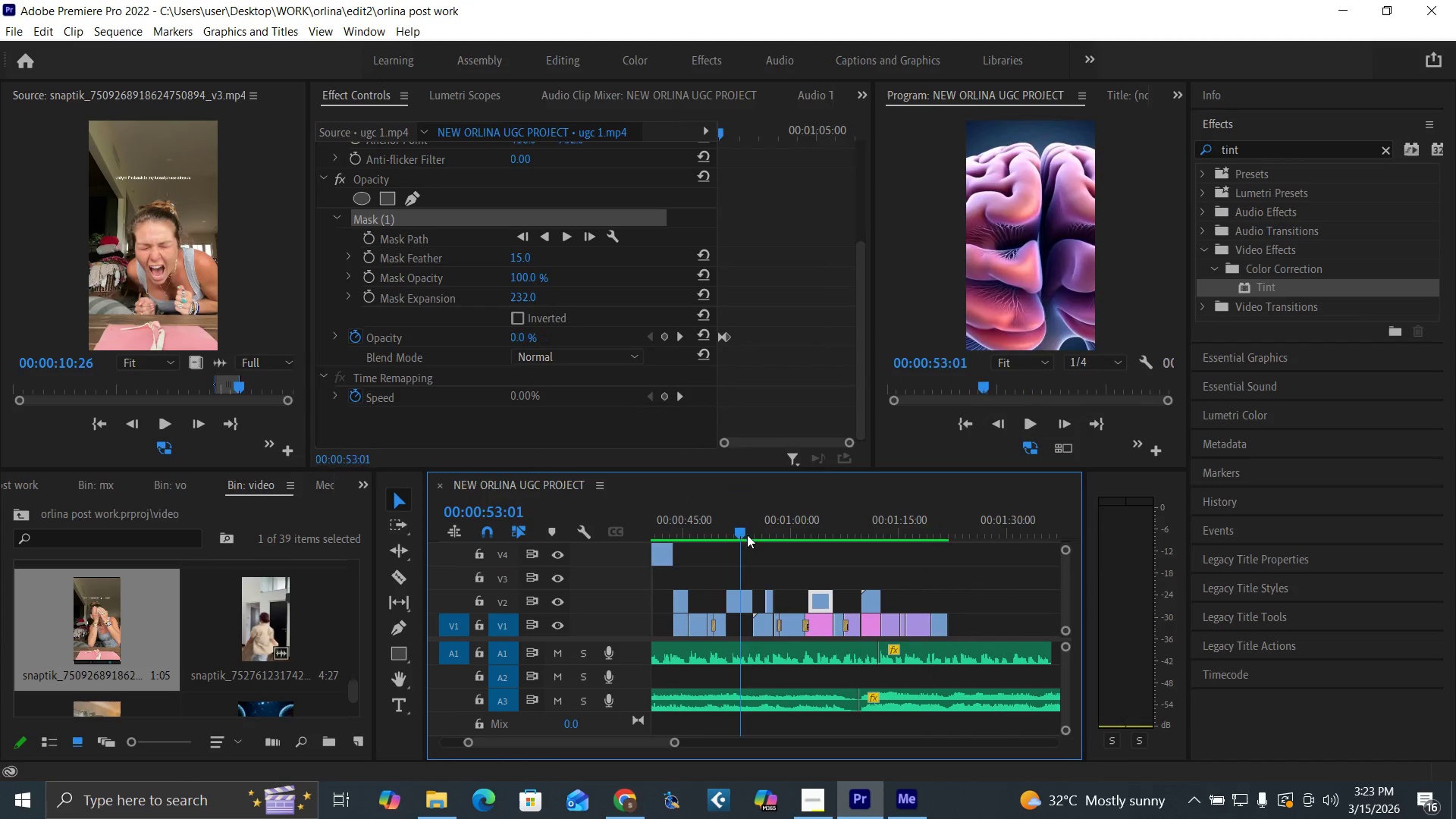 
key(Space)
 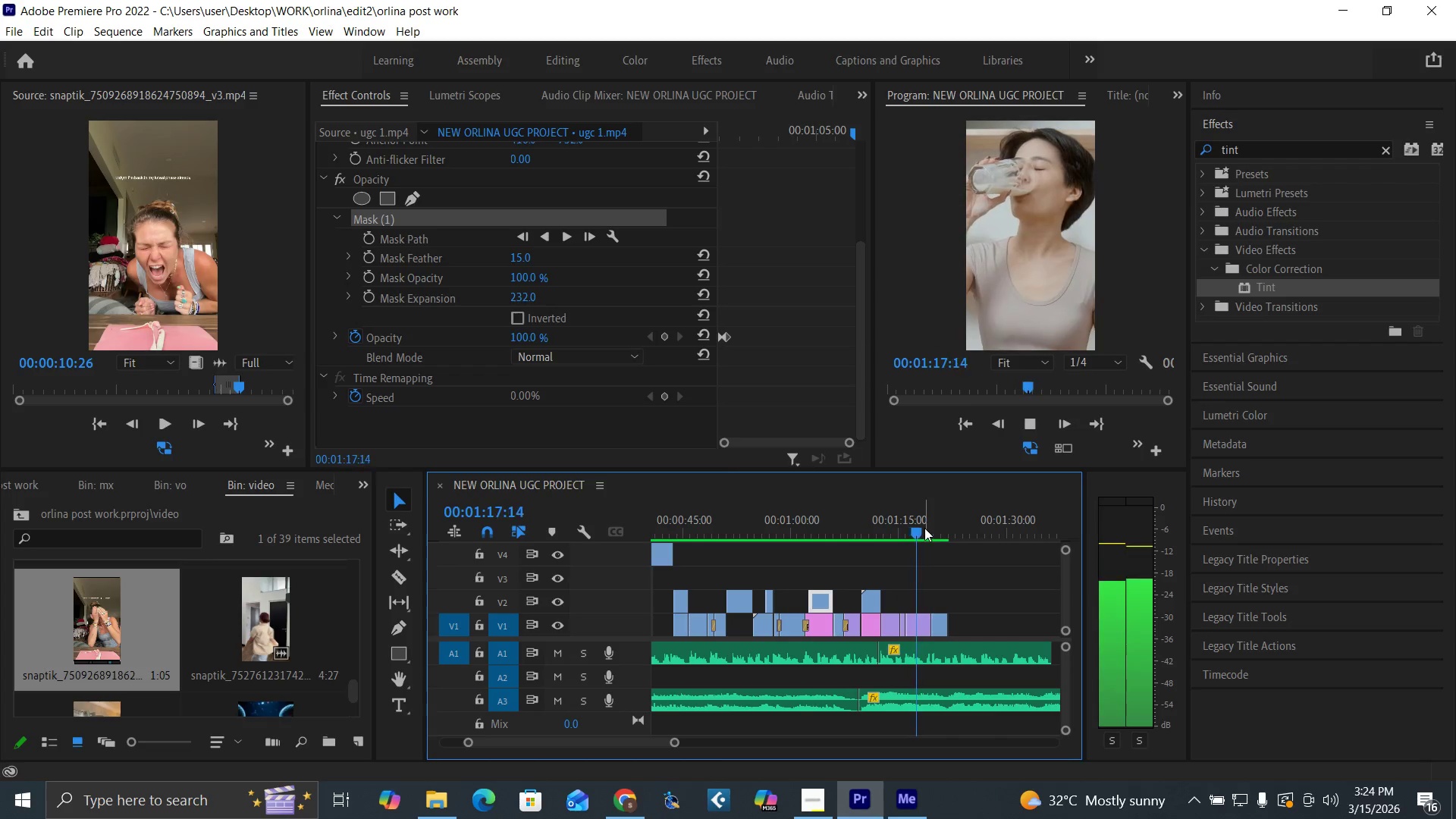 
wait(29.52)
 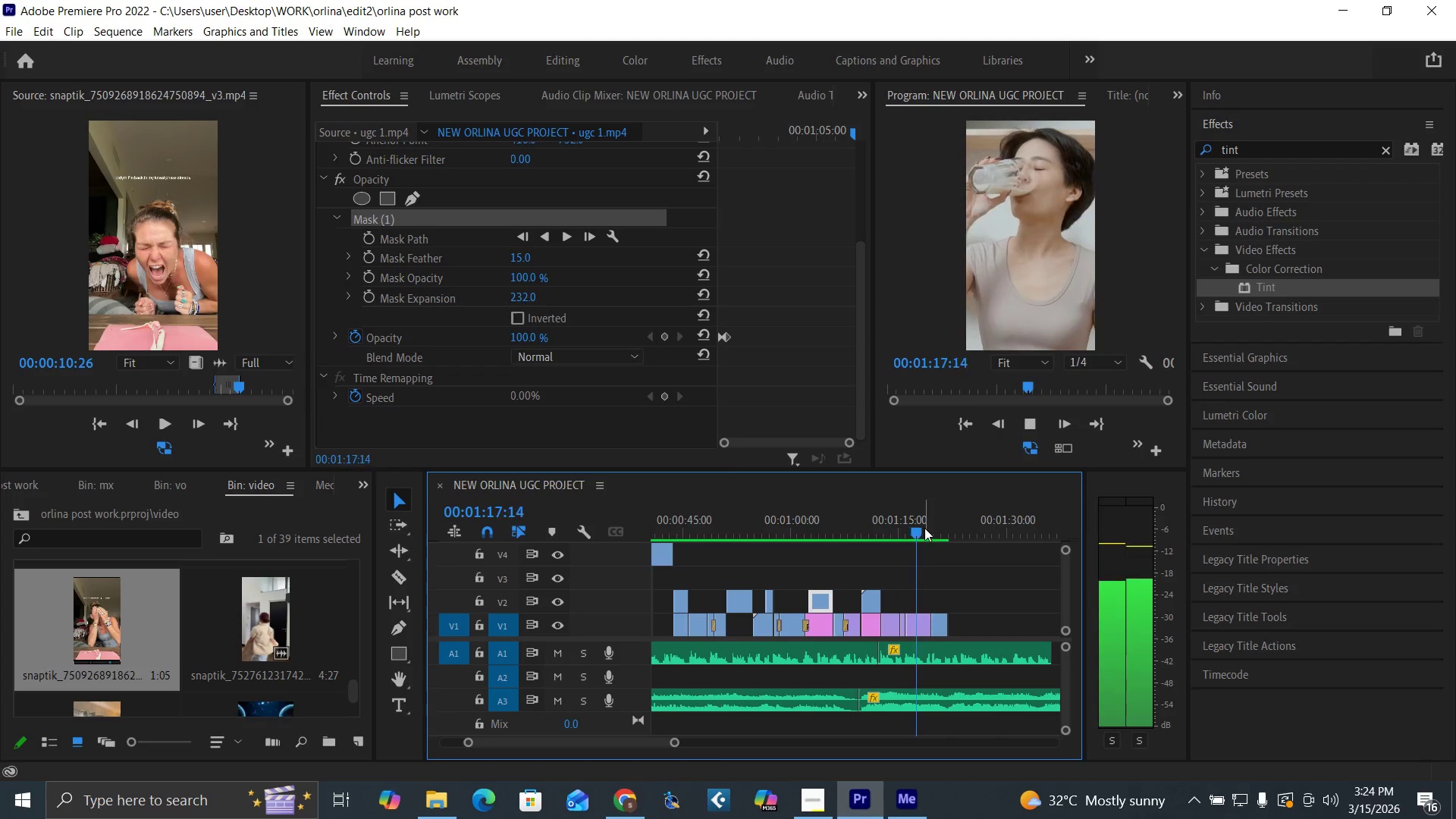 
key(Space)
 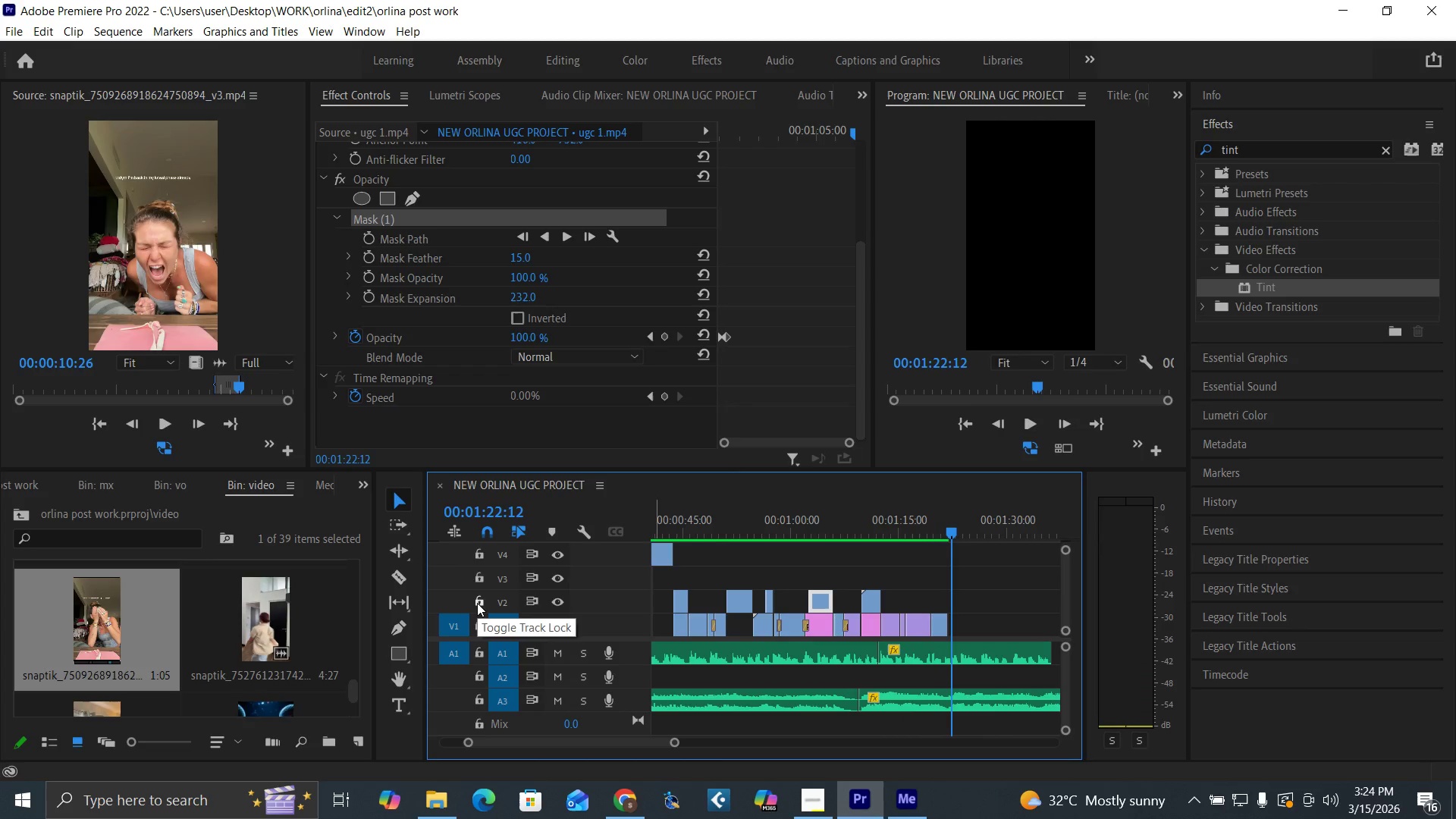 
key(Control+S)
 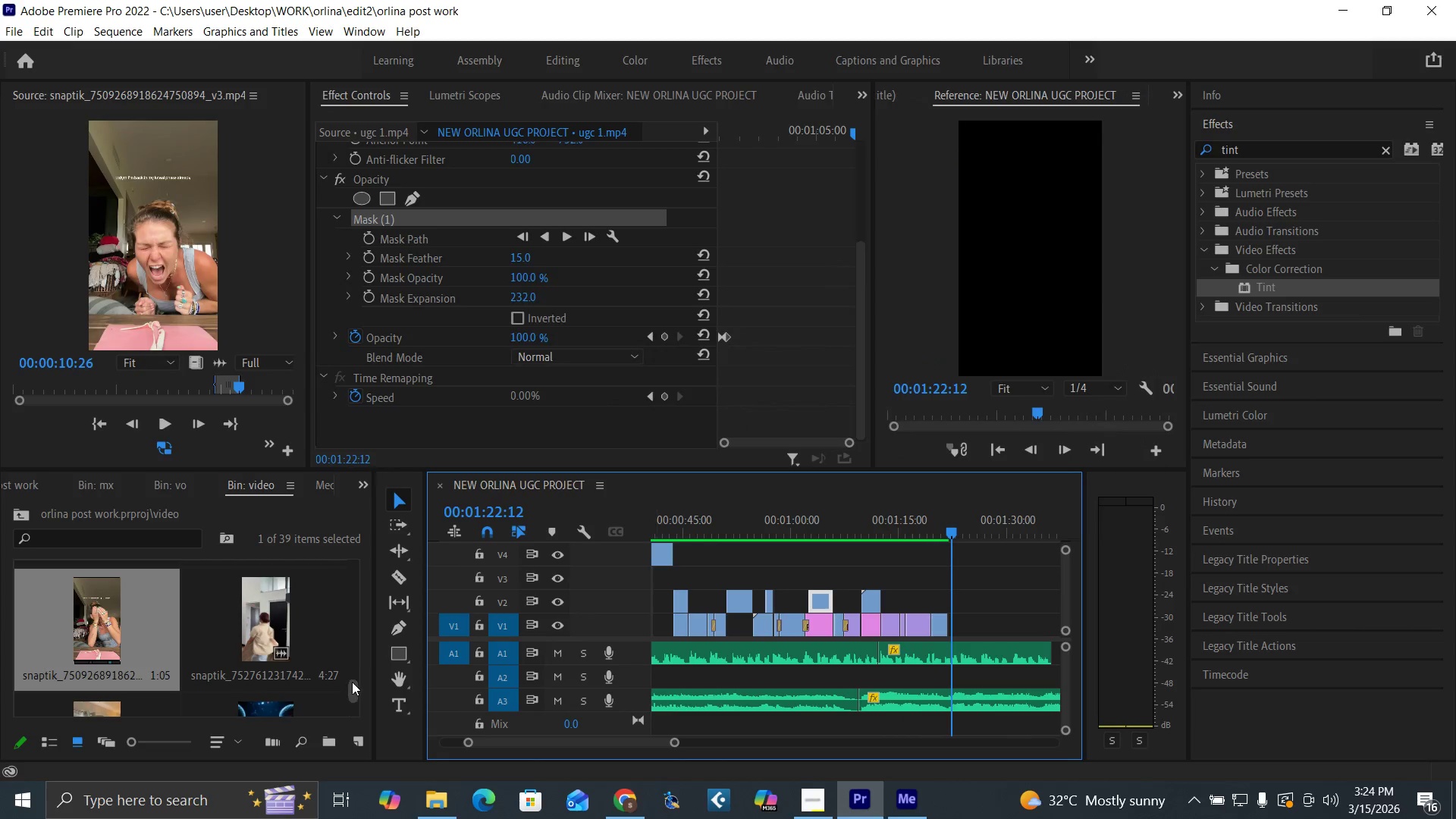 
left_click_drag(start_coordinate=[352, 686], to_coordinate=[350, 595])
 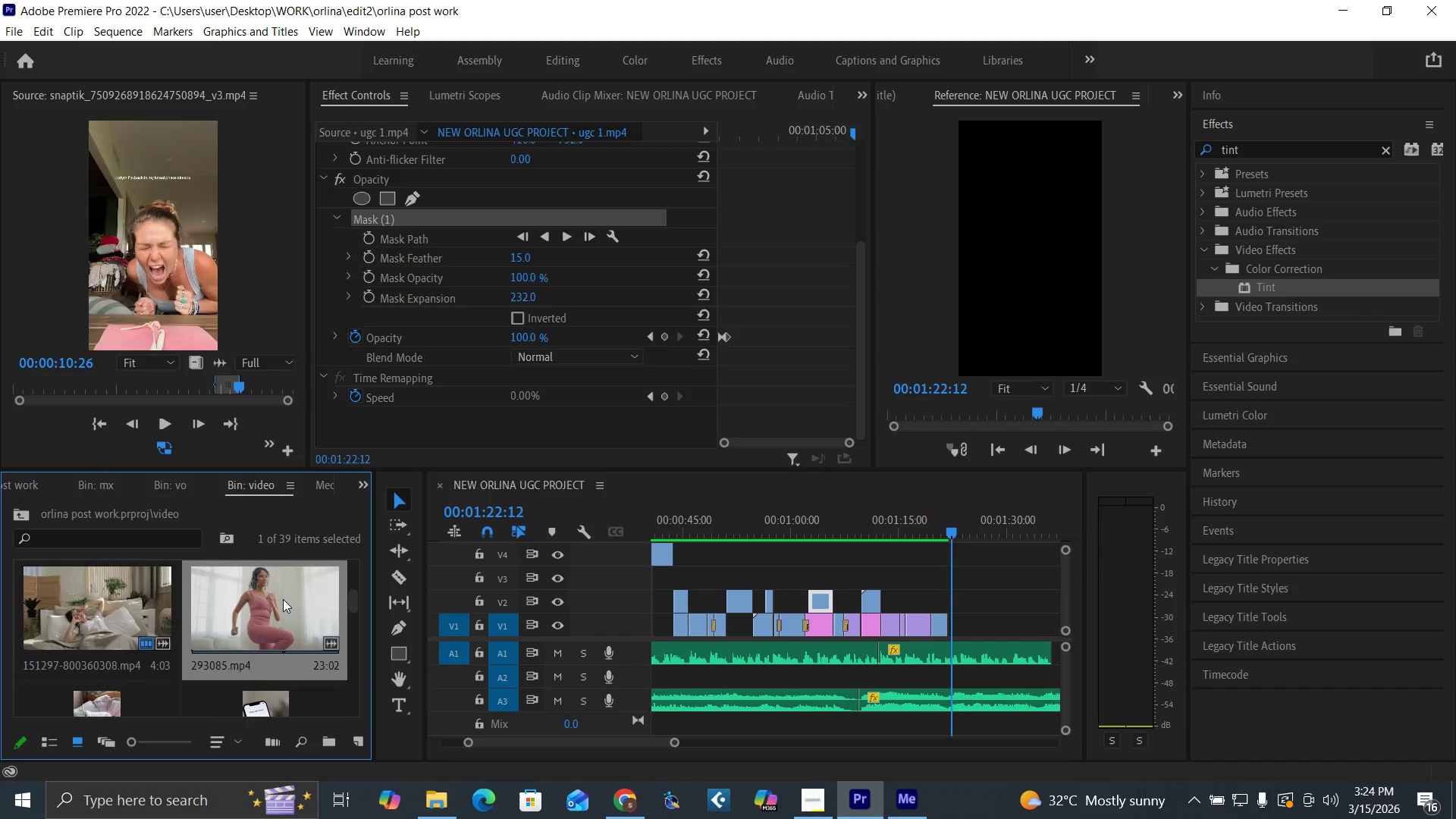 
double_click([283, 599])
 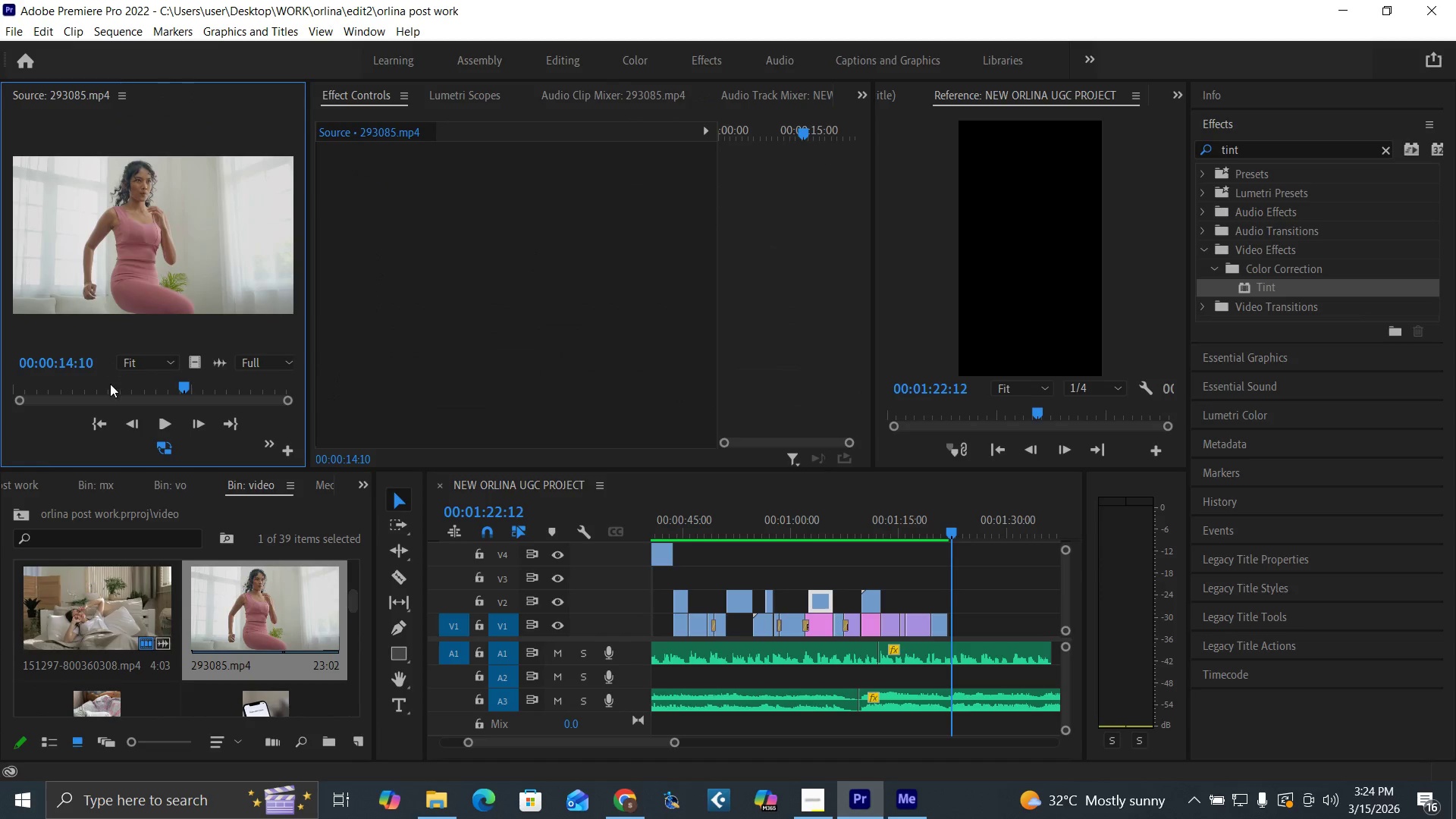 
left_click_drag(start_coordinate=[110, 384], to_coordinate=[42, 419])
 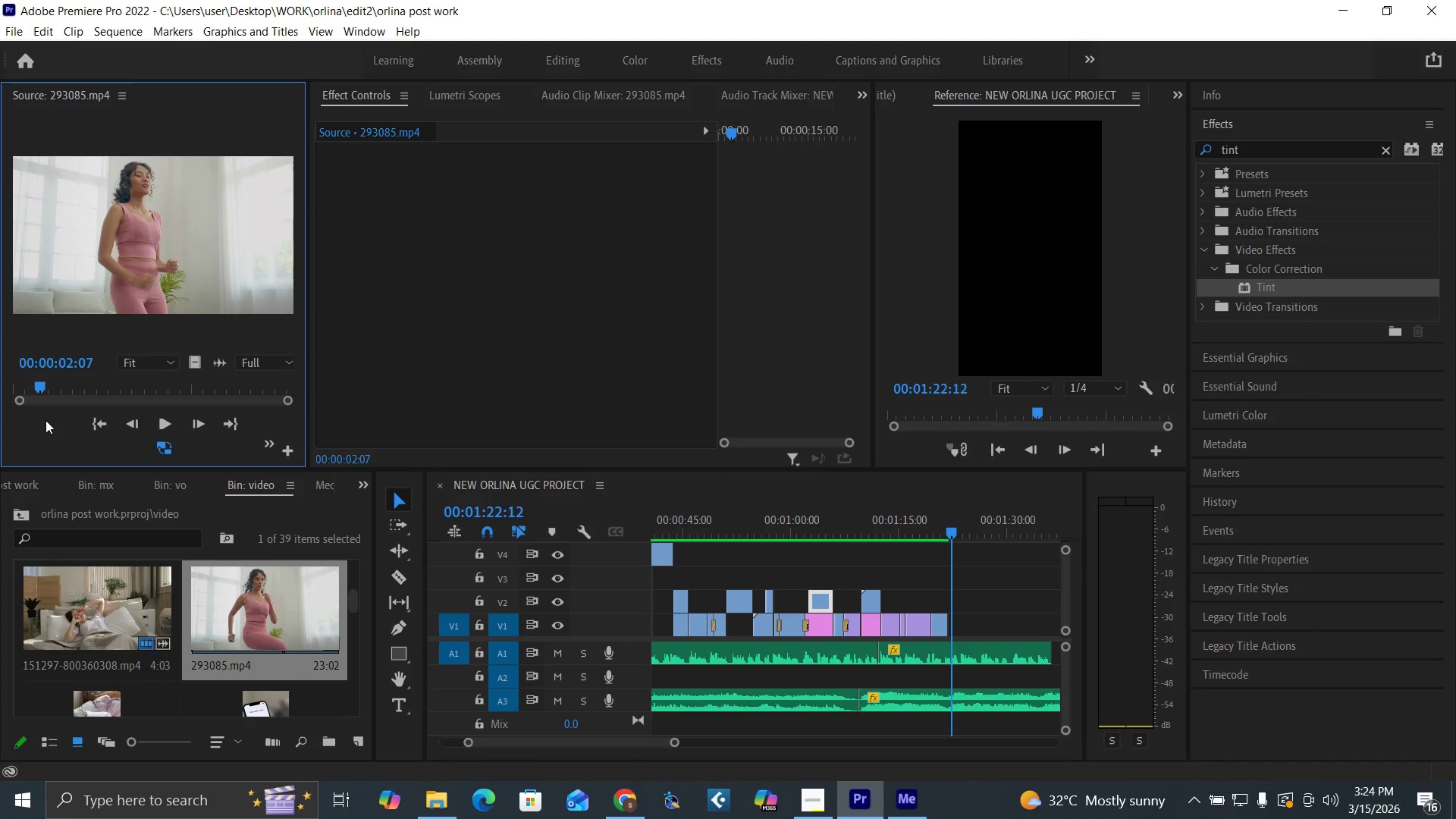 
key(I)
 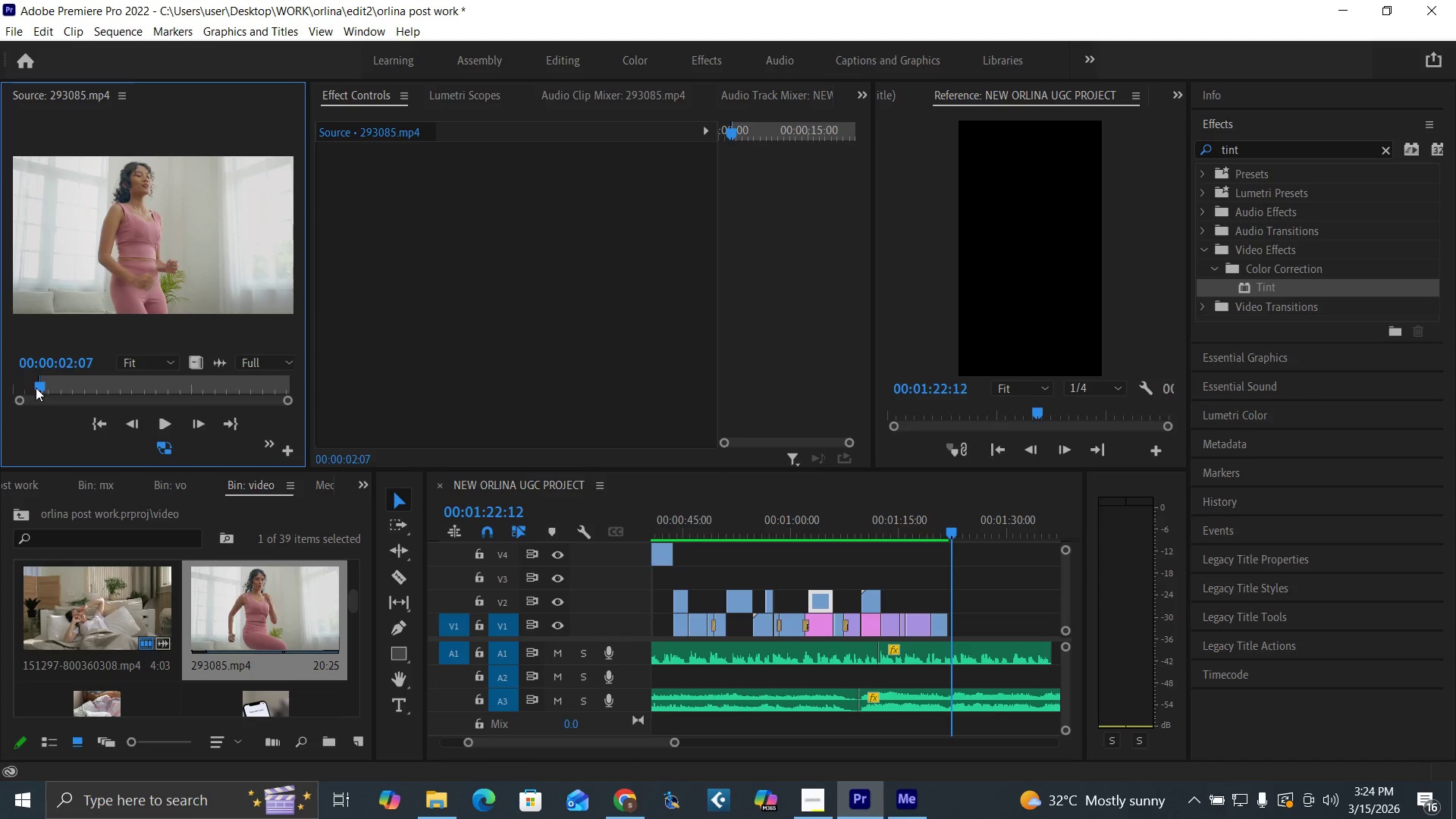 
left_click_drag(start_coordinate=[36, 388], to_coordinate=[80, 397])
 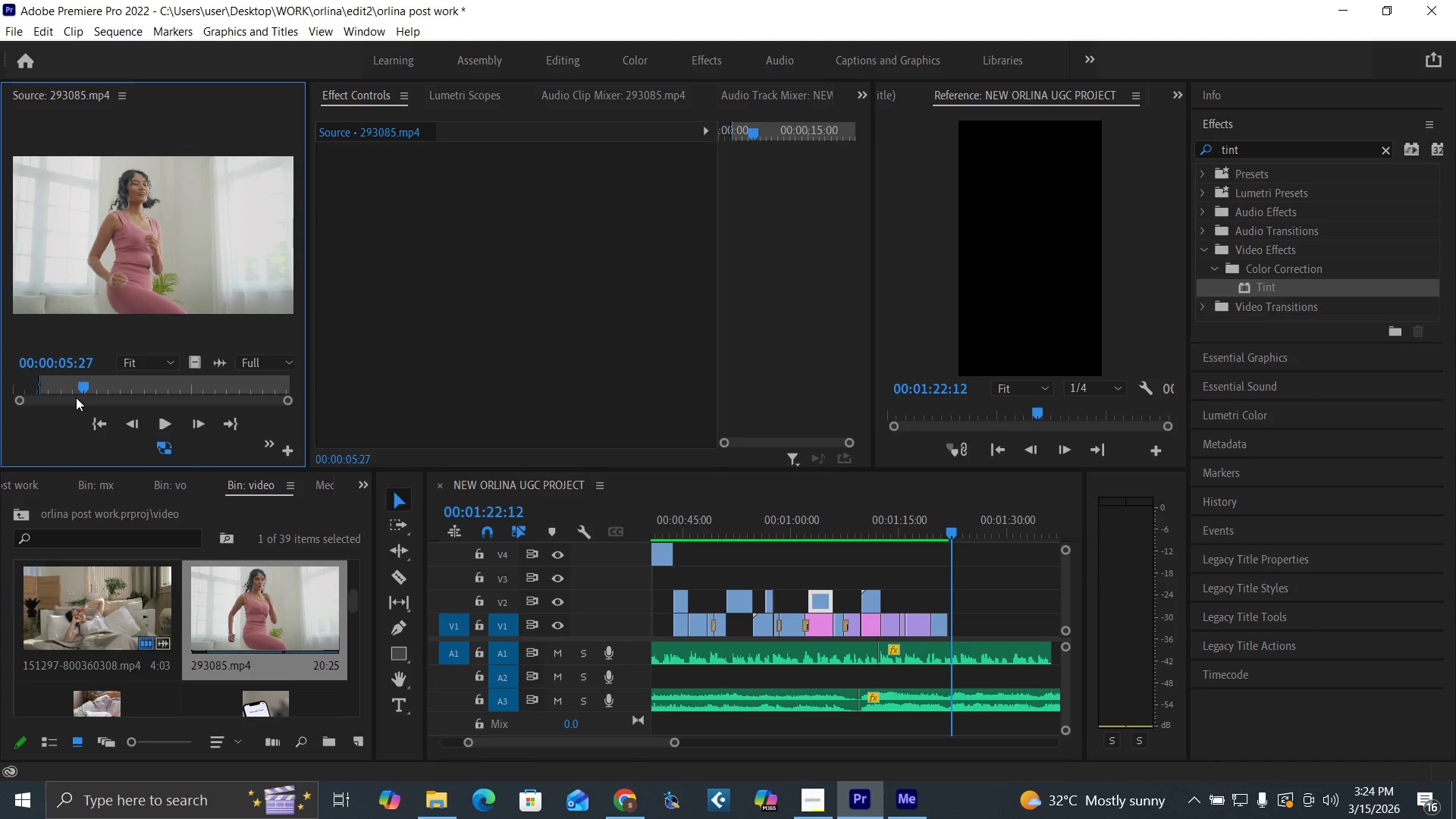 
key(O)
 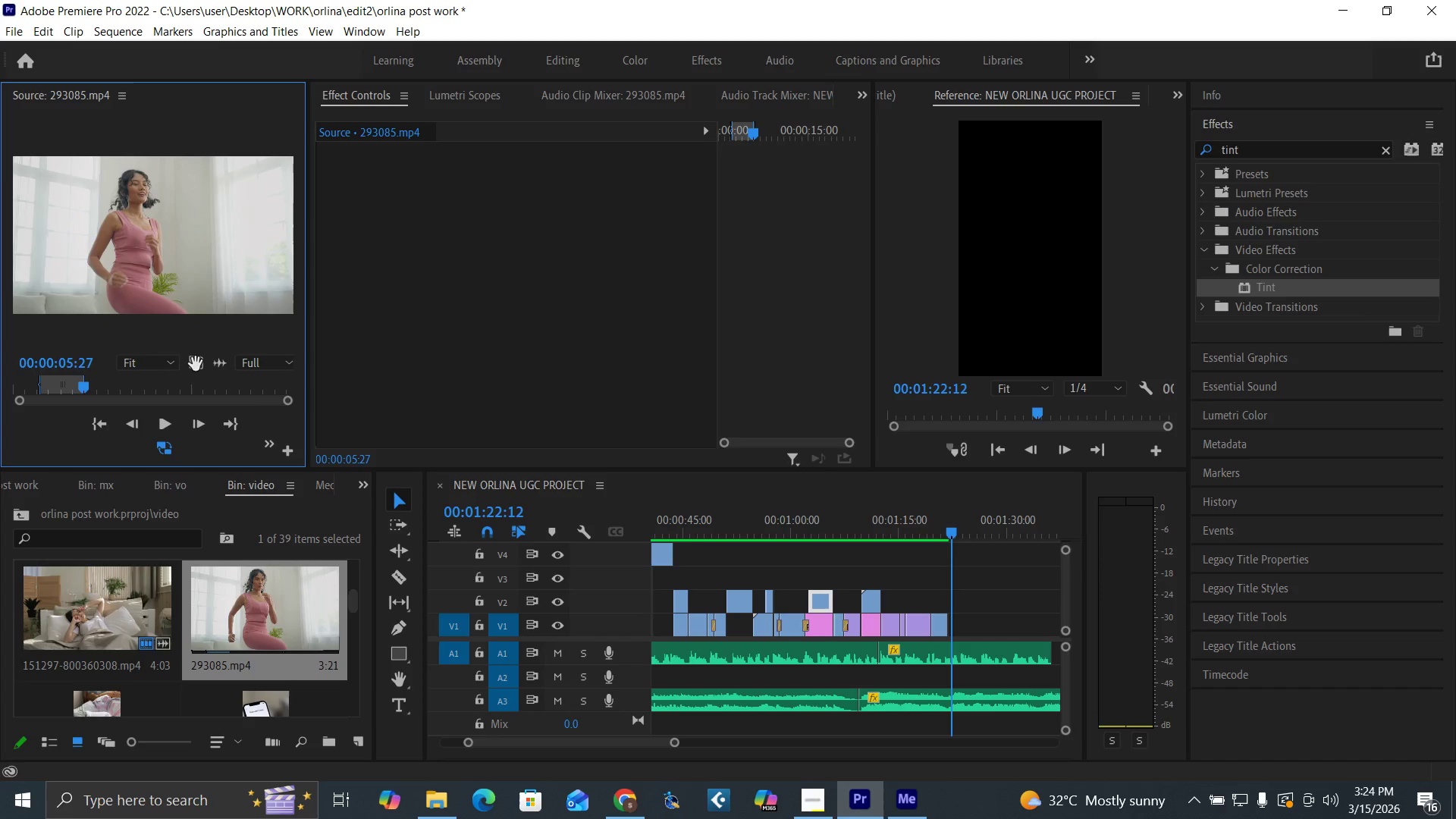 
left_click_drag(start_coordinate=[196, 364], to_coordinate=[951, 618])
 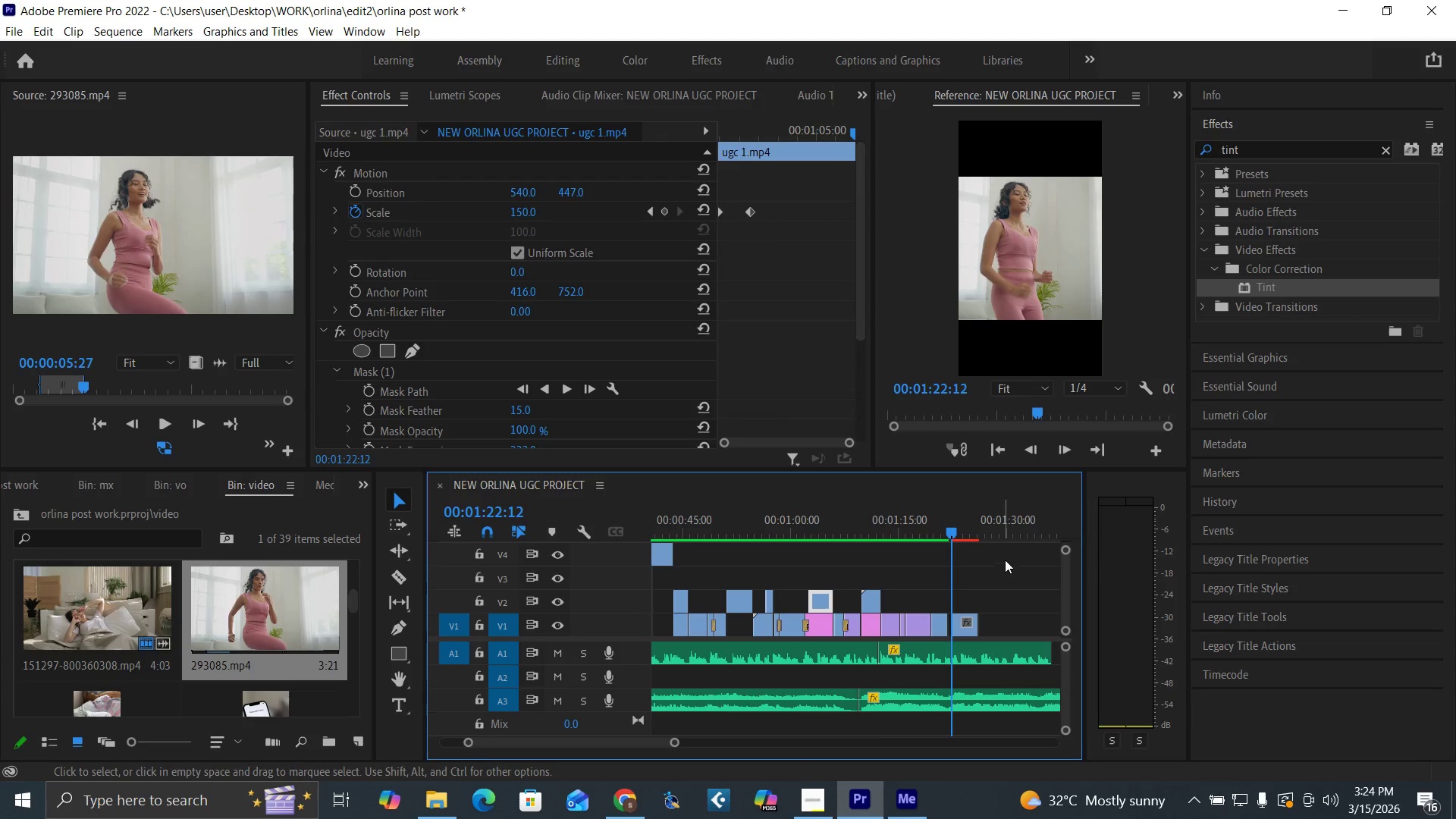 
key(Equal)
 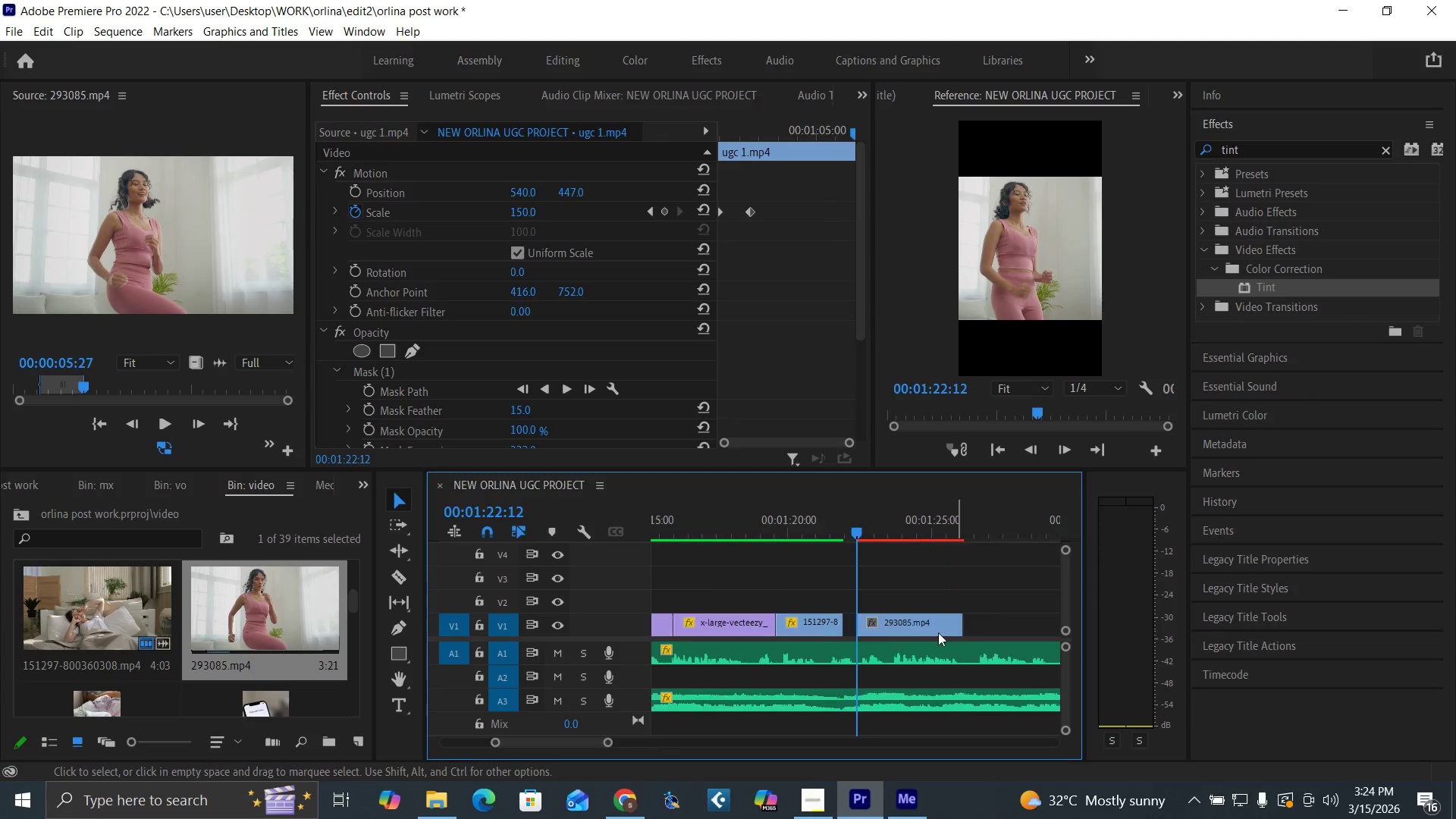 
key(Equal)
 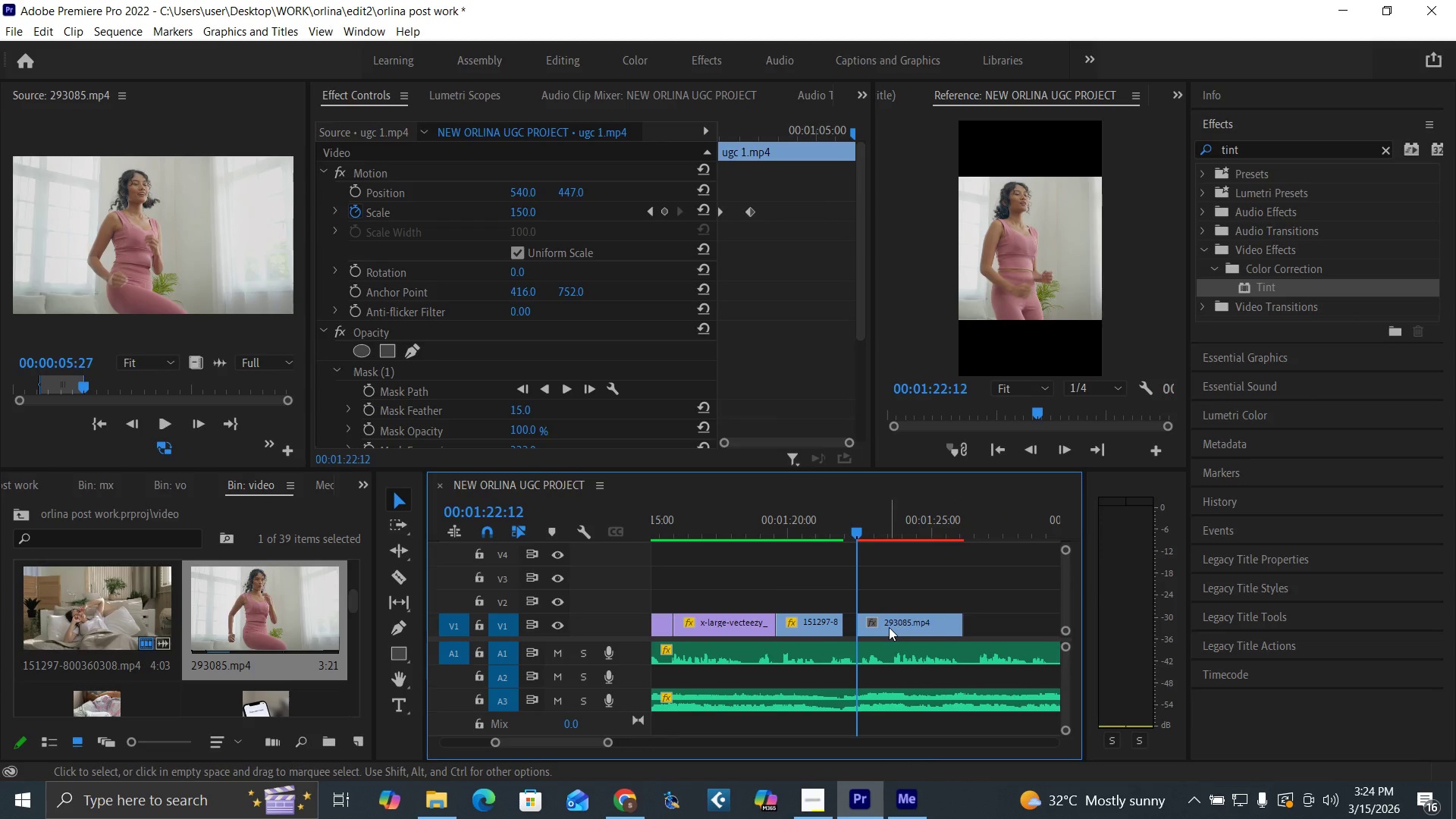 
left_click_drag(start_coordinate=[889, 627], to_coordinate=[877, 627])
 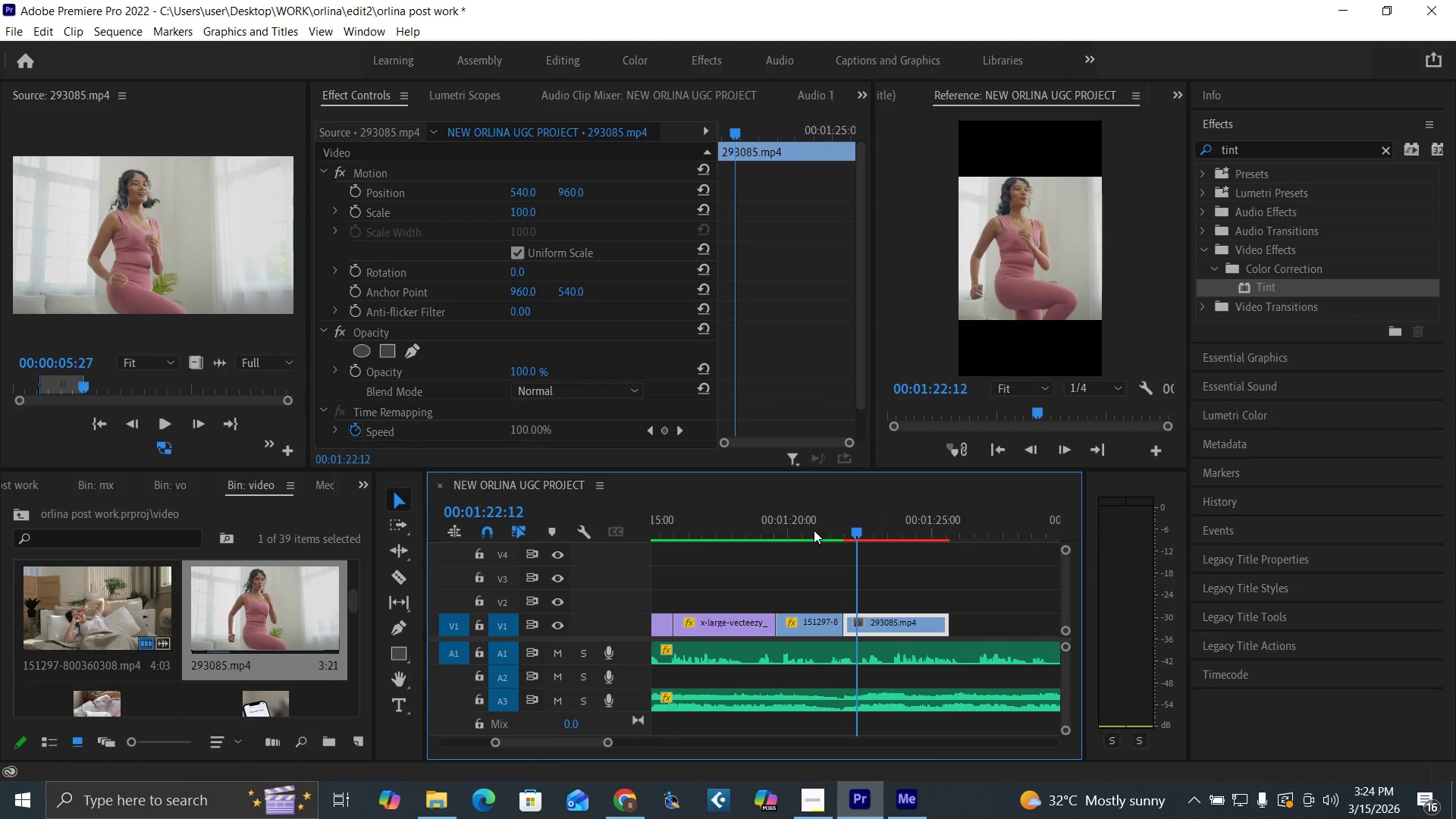 
left_click([813, 529])
 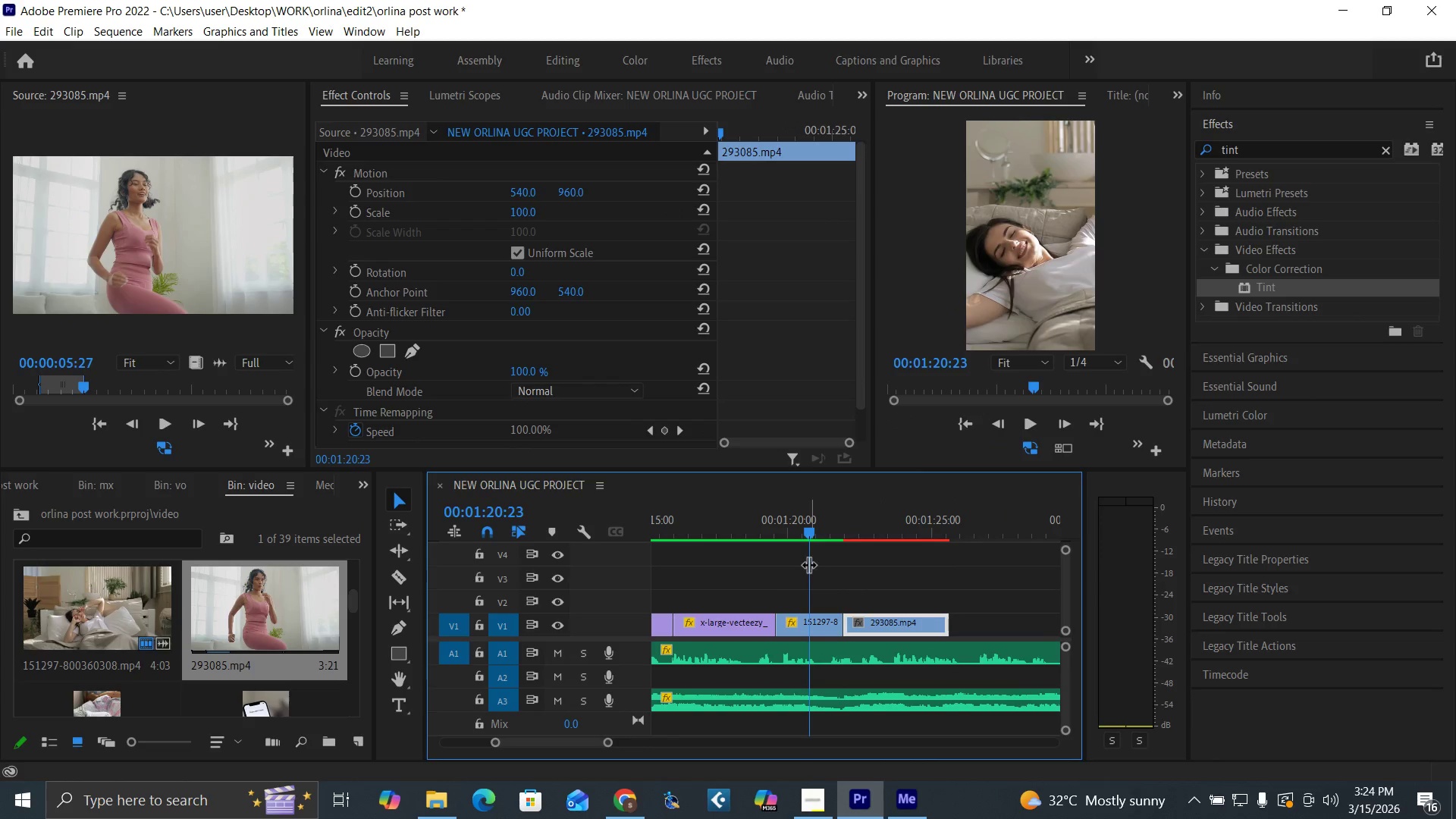 
key(Space)
 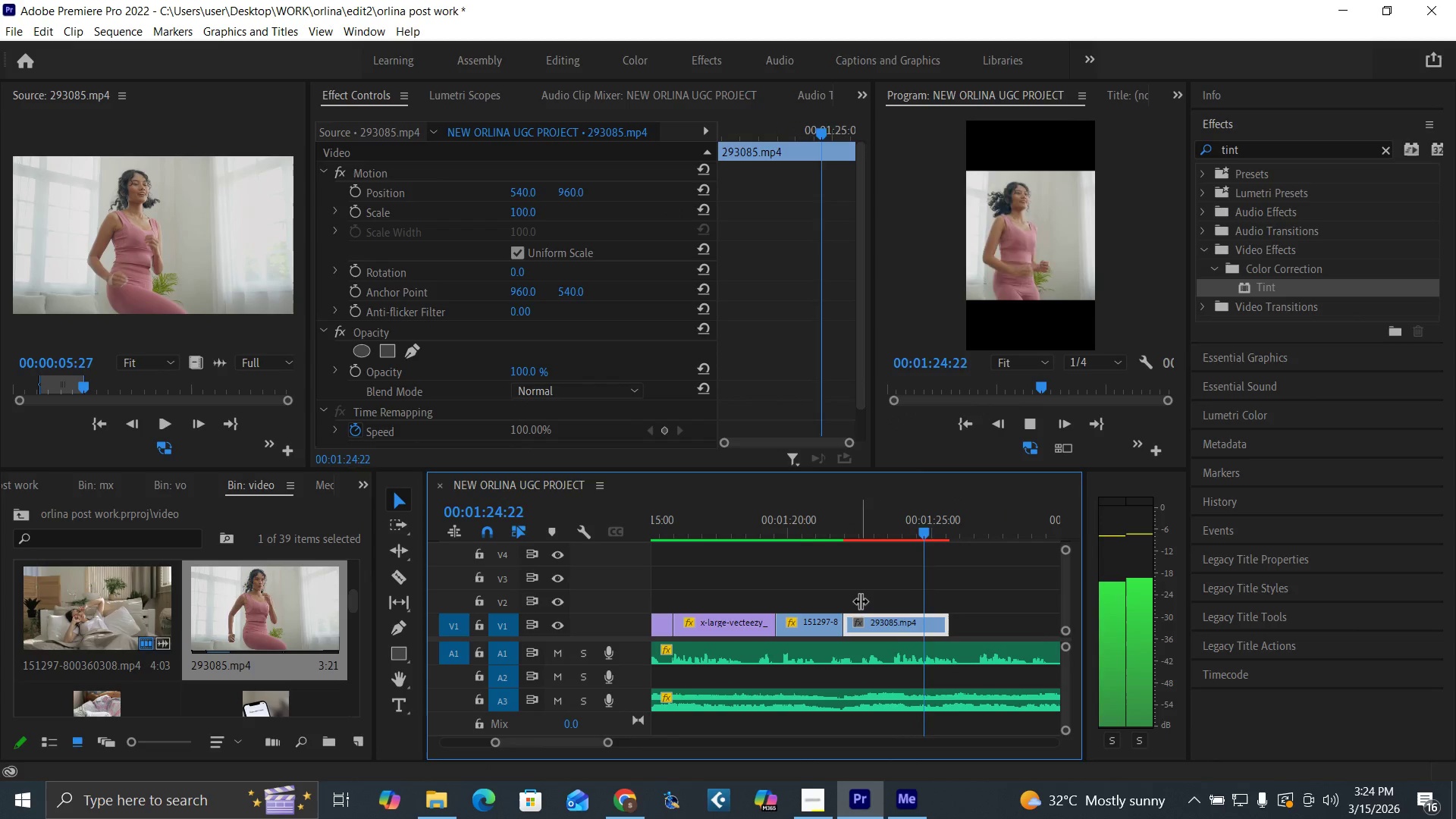 
wait(5.41)
 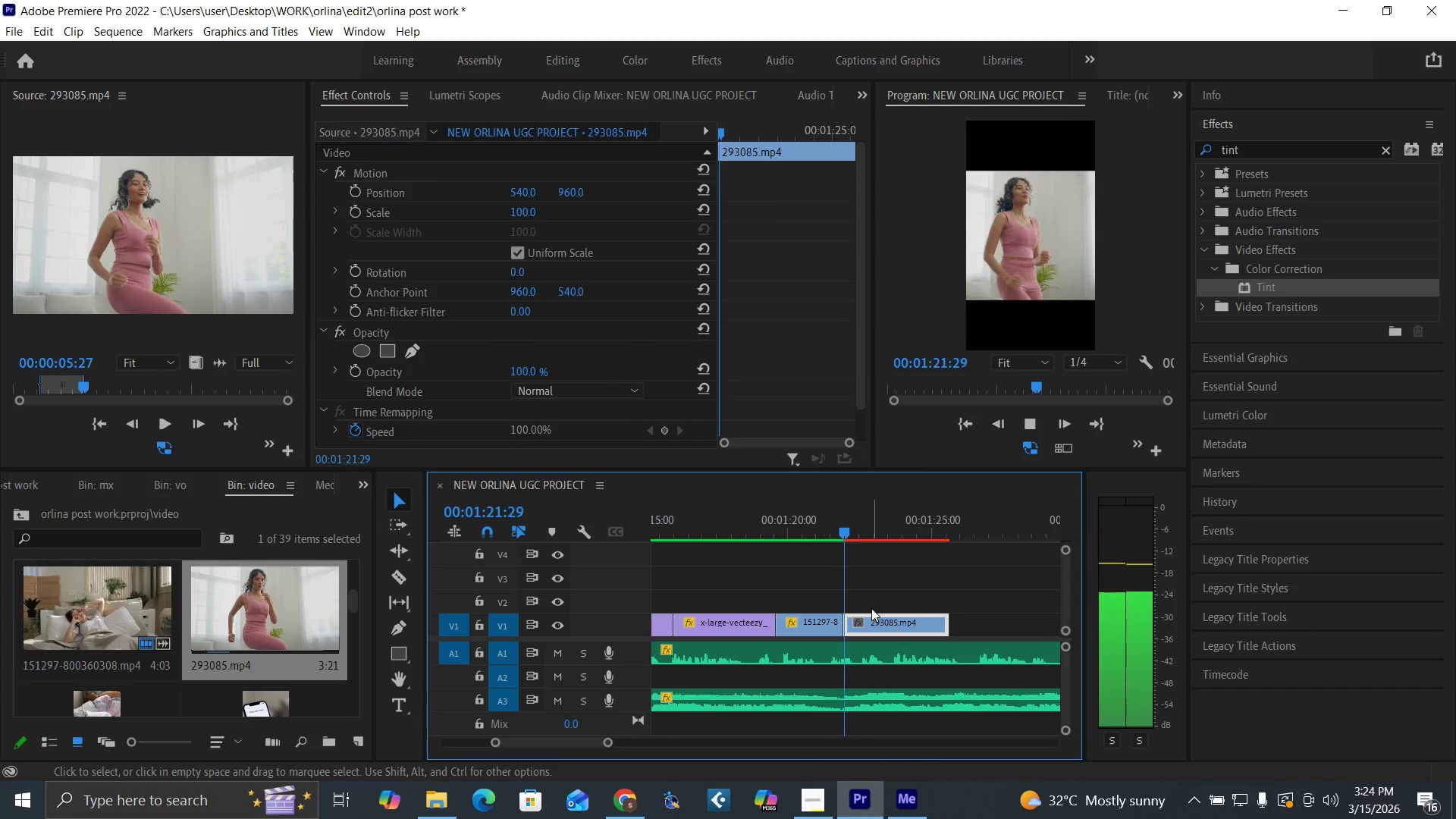 
key(Space)
 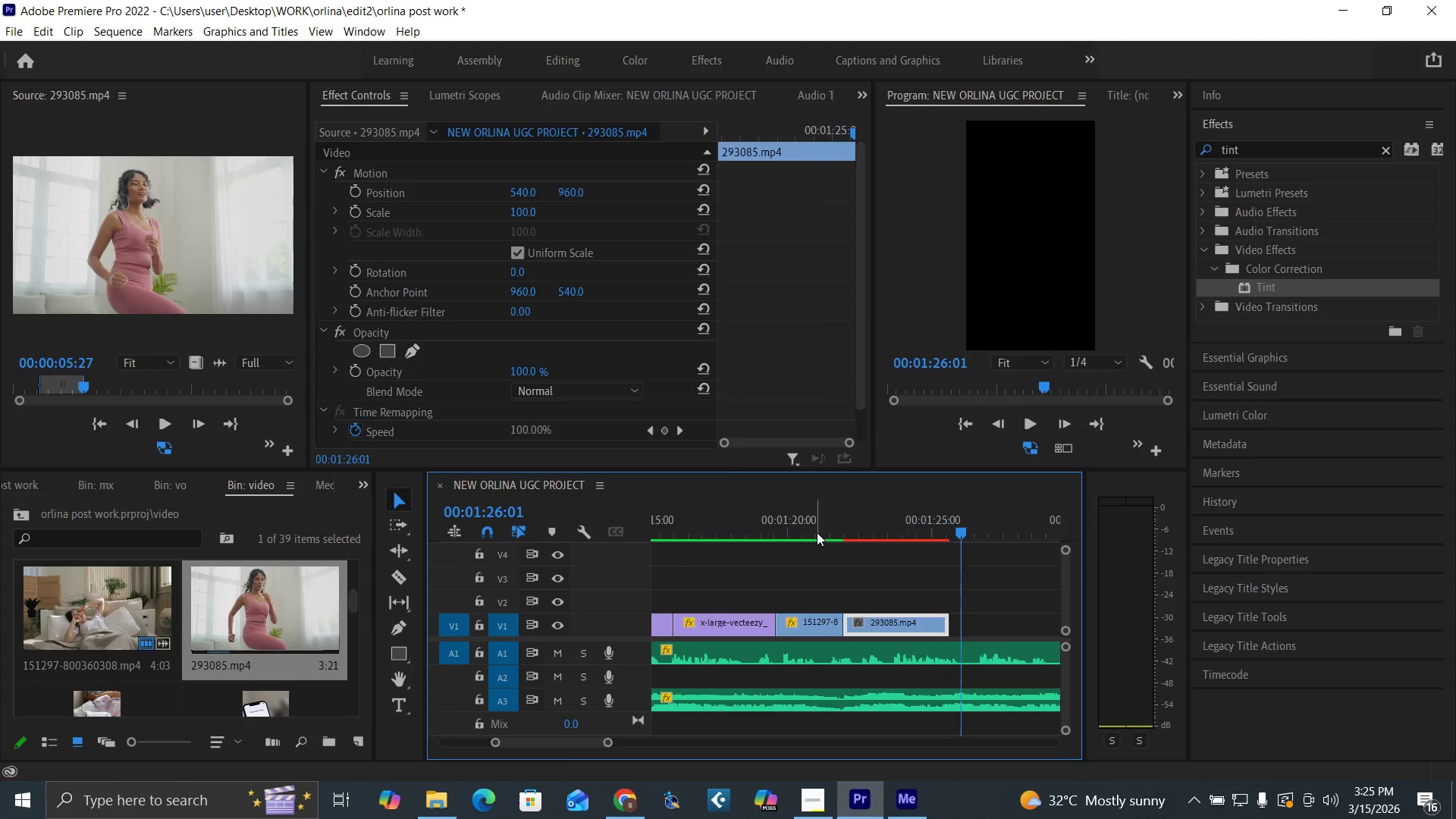 
left_click([817, 532])
 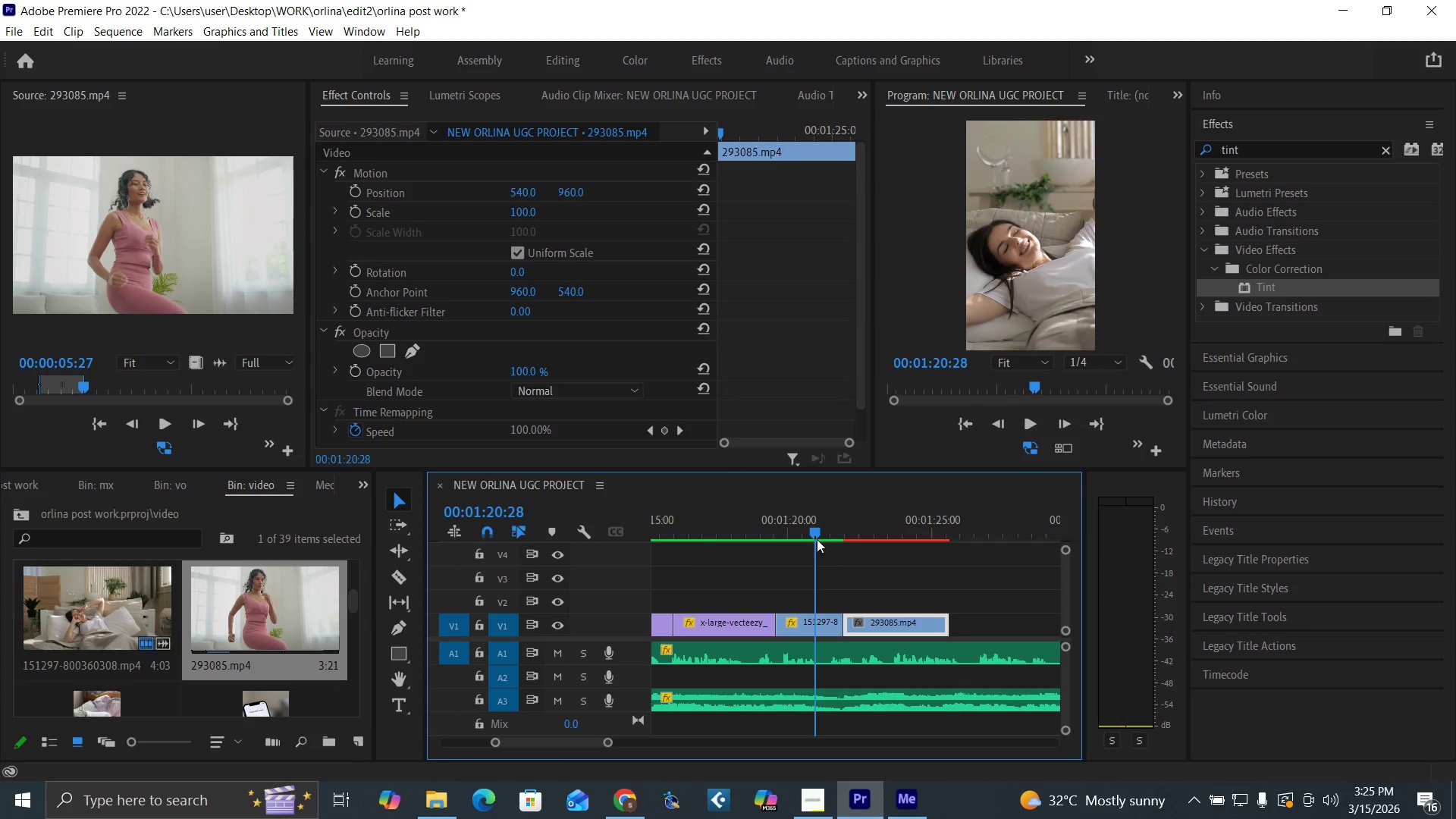 
key(Space)
 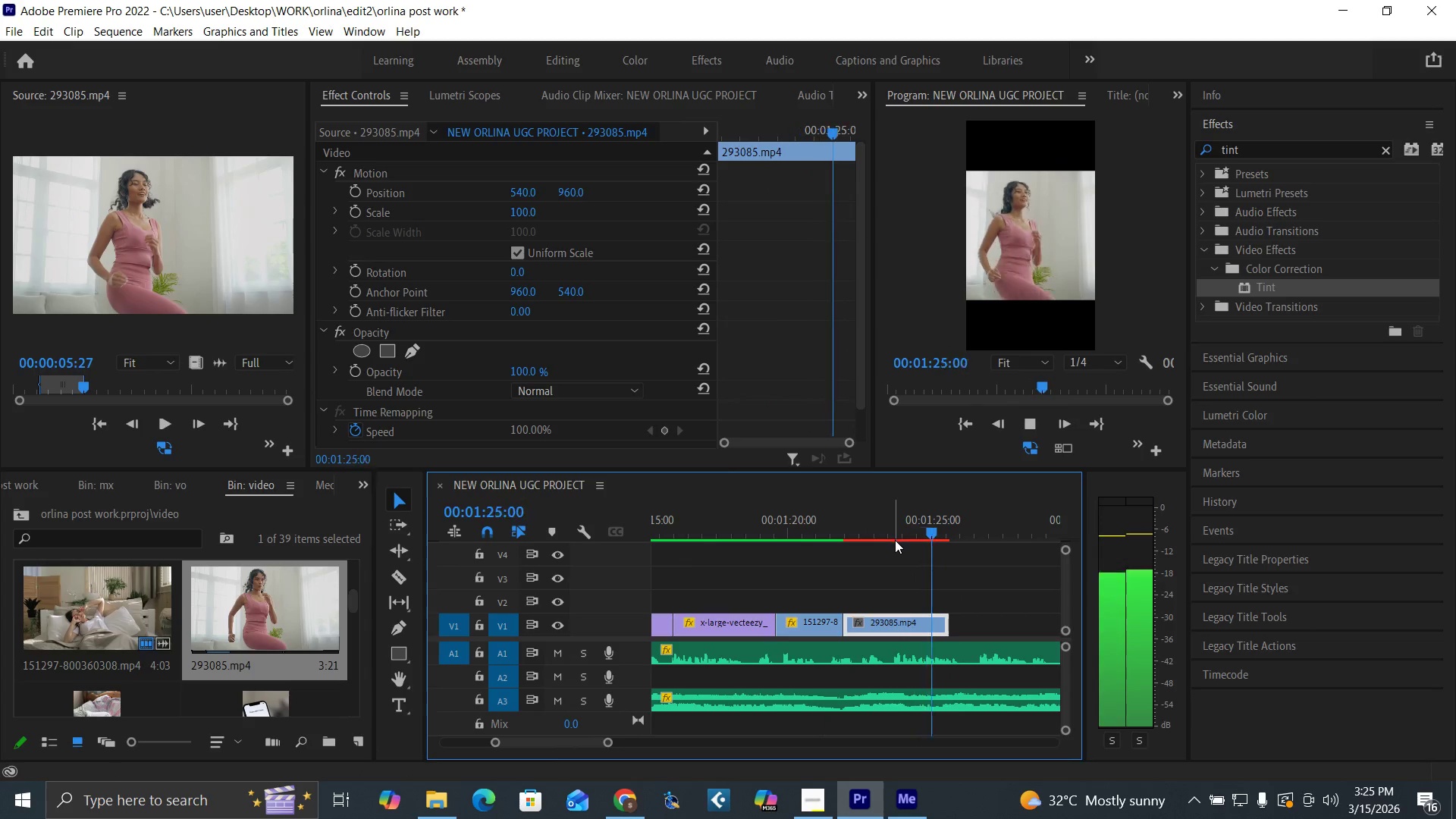 
wait(5.34)
 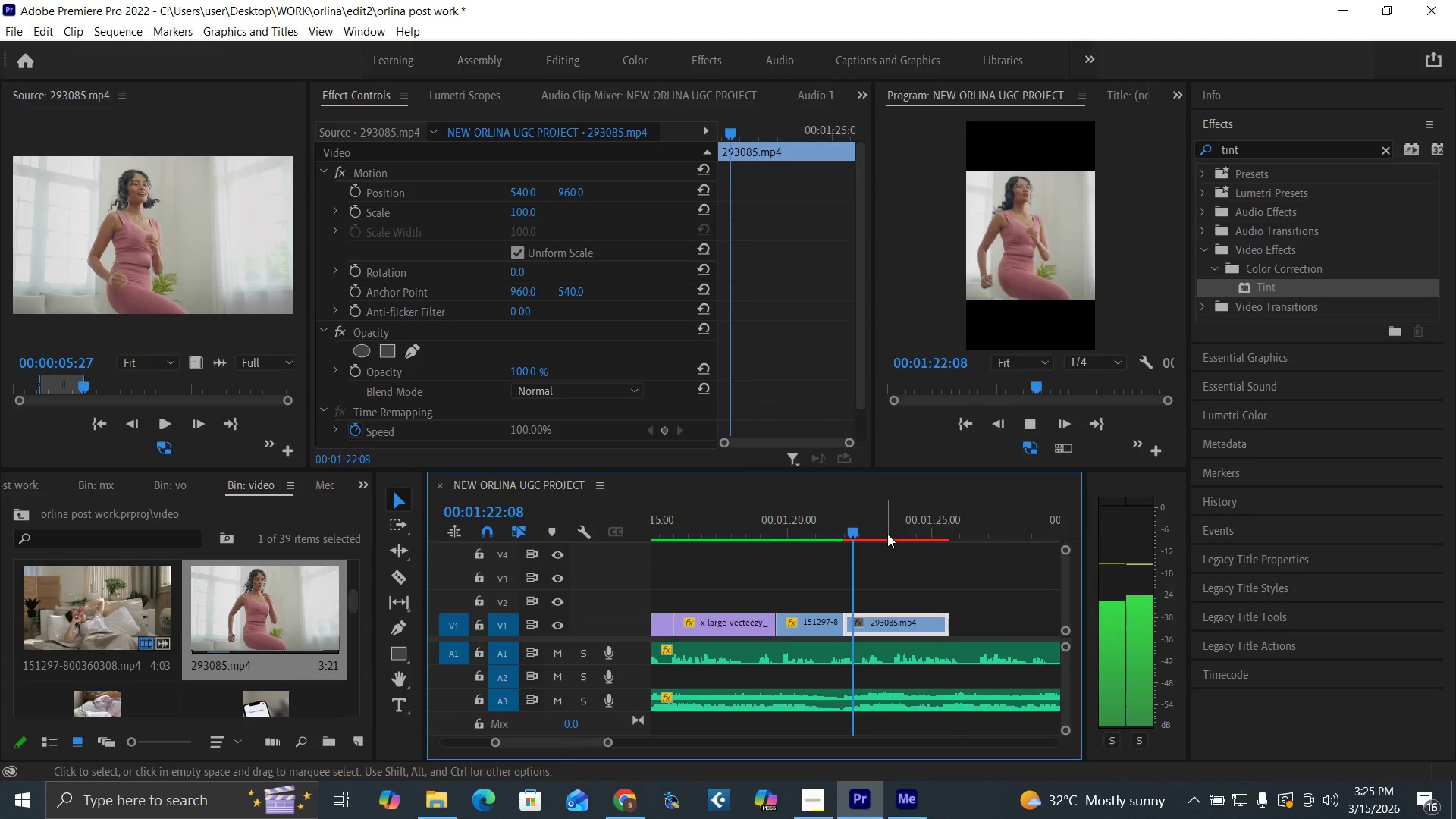 
key(Space)
 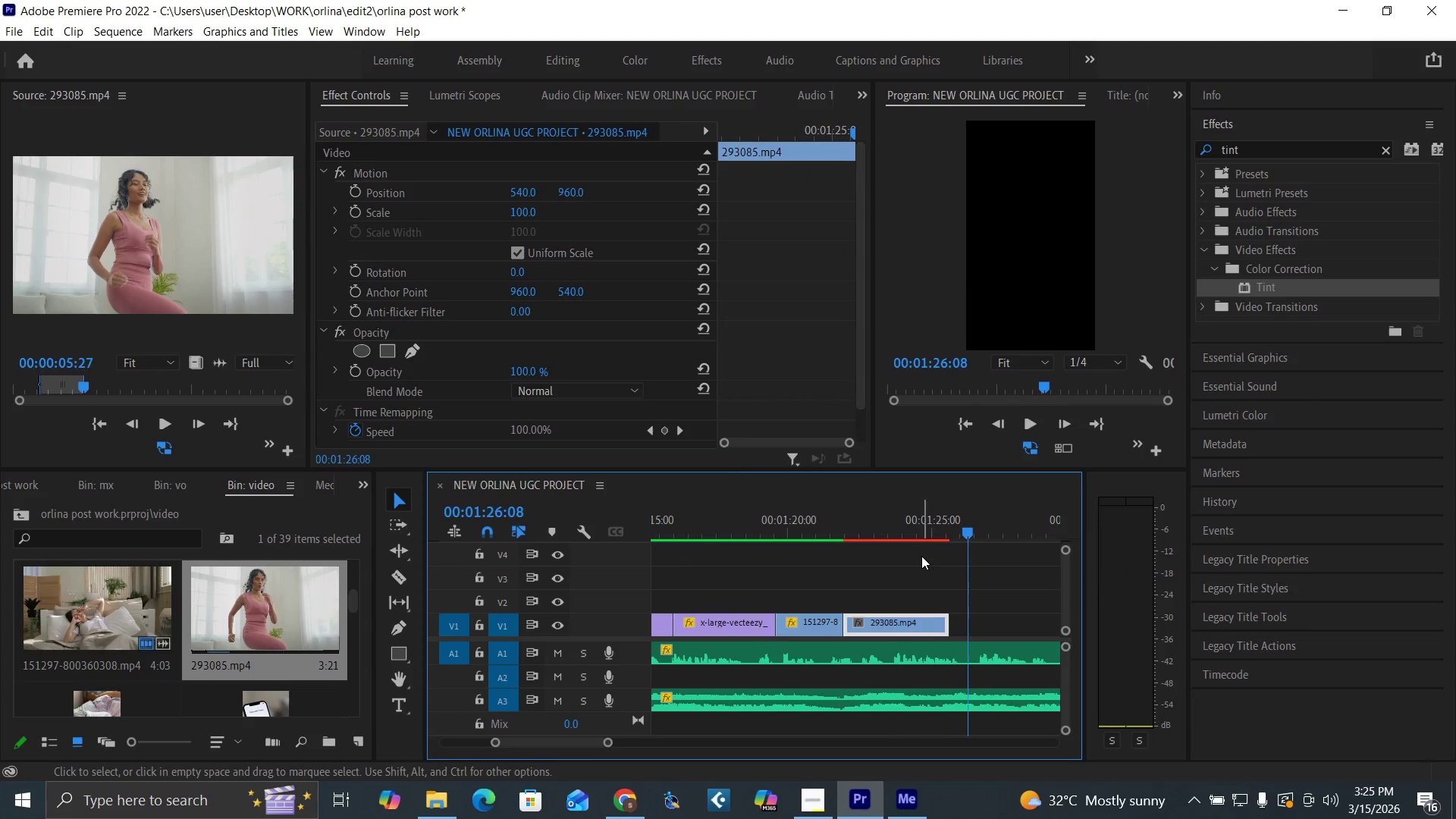 
left_click([930, 533])
 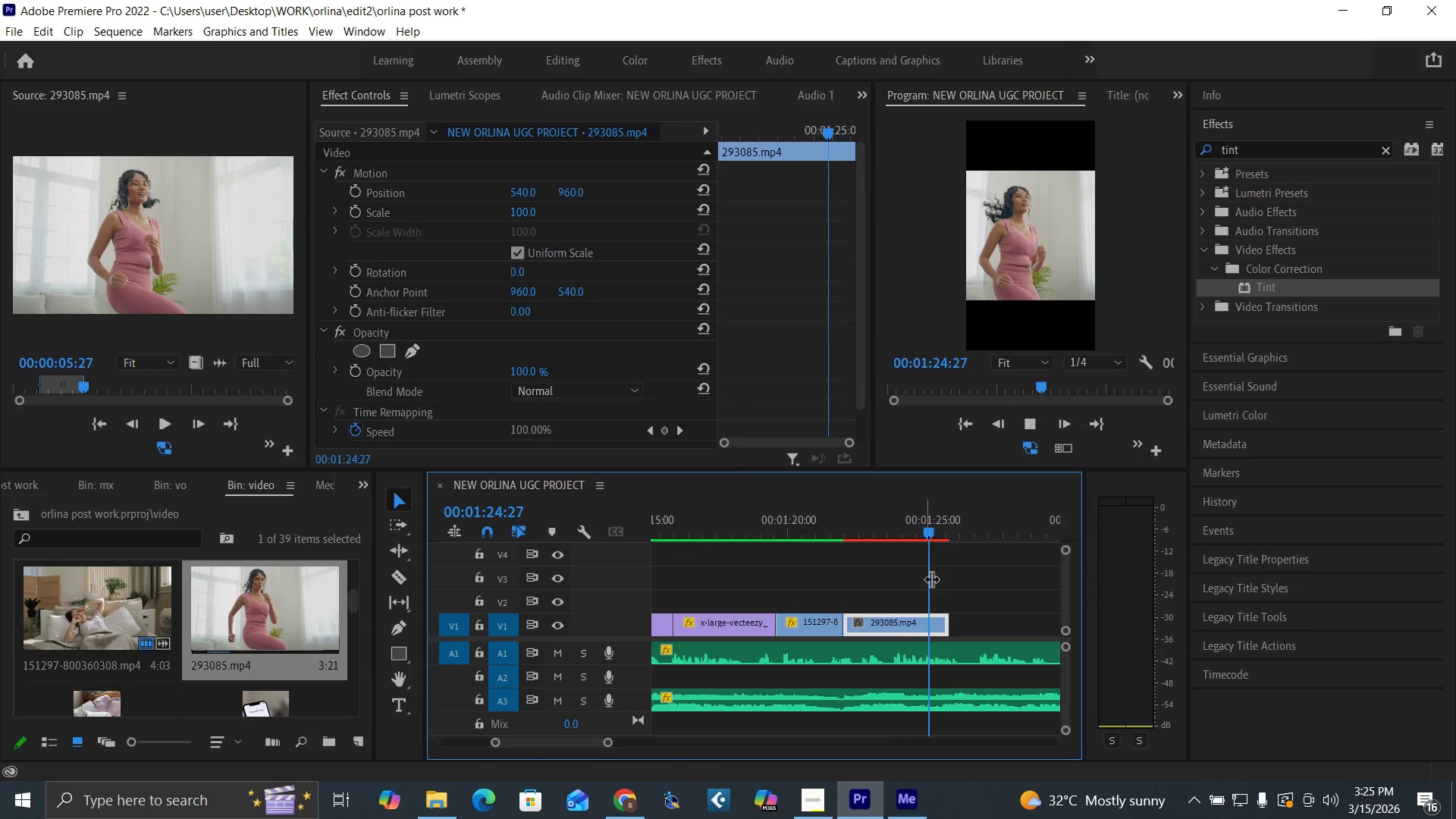 
key(Space)
 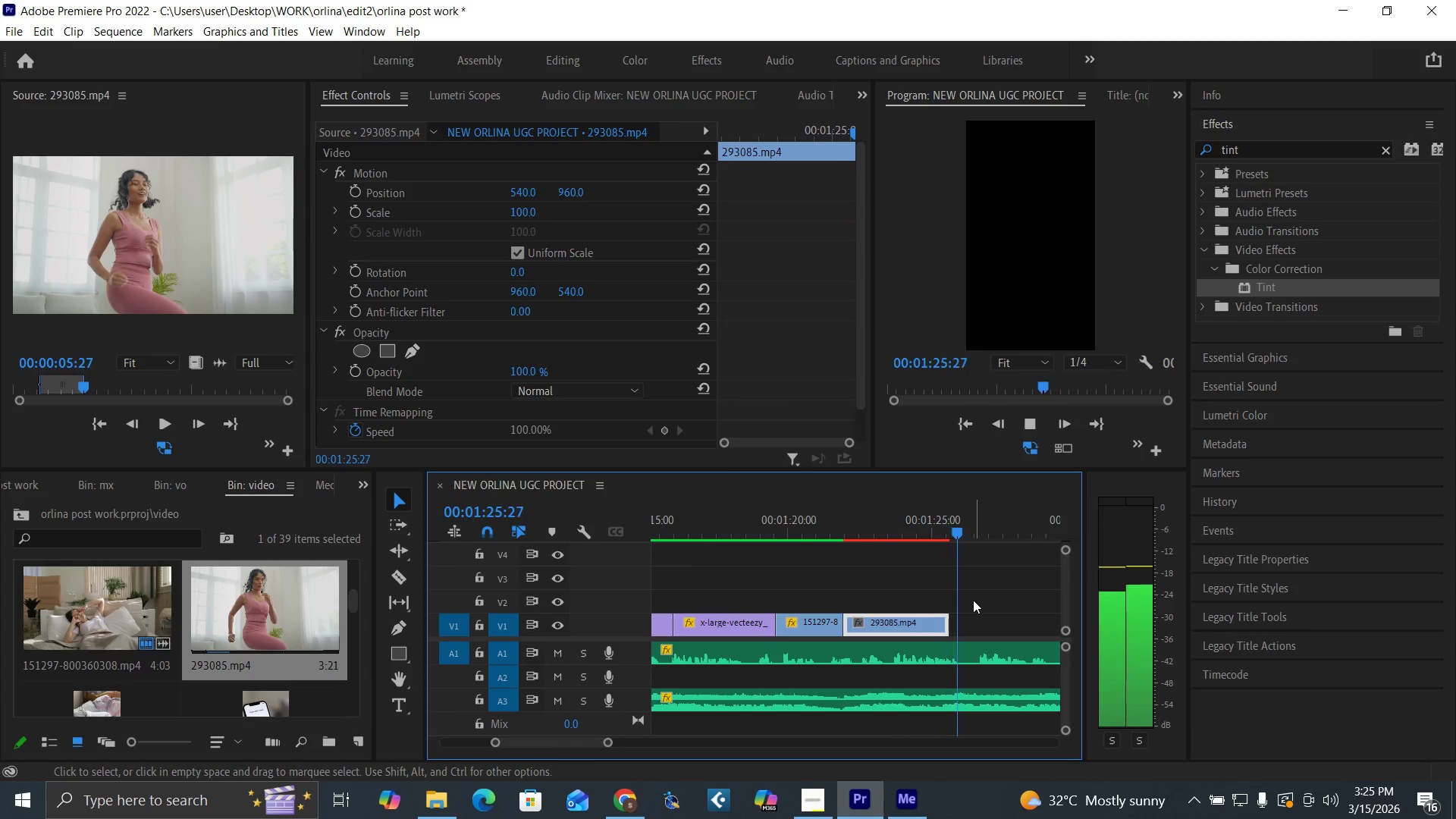 
key(Space)
 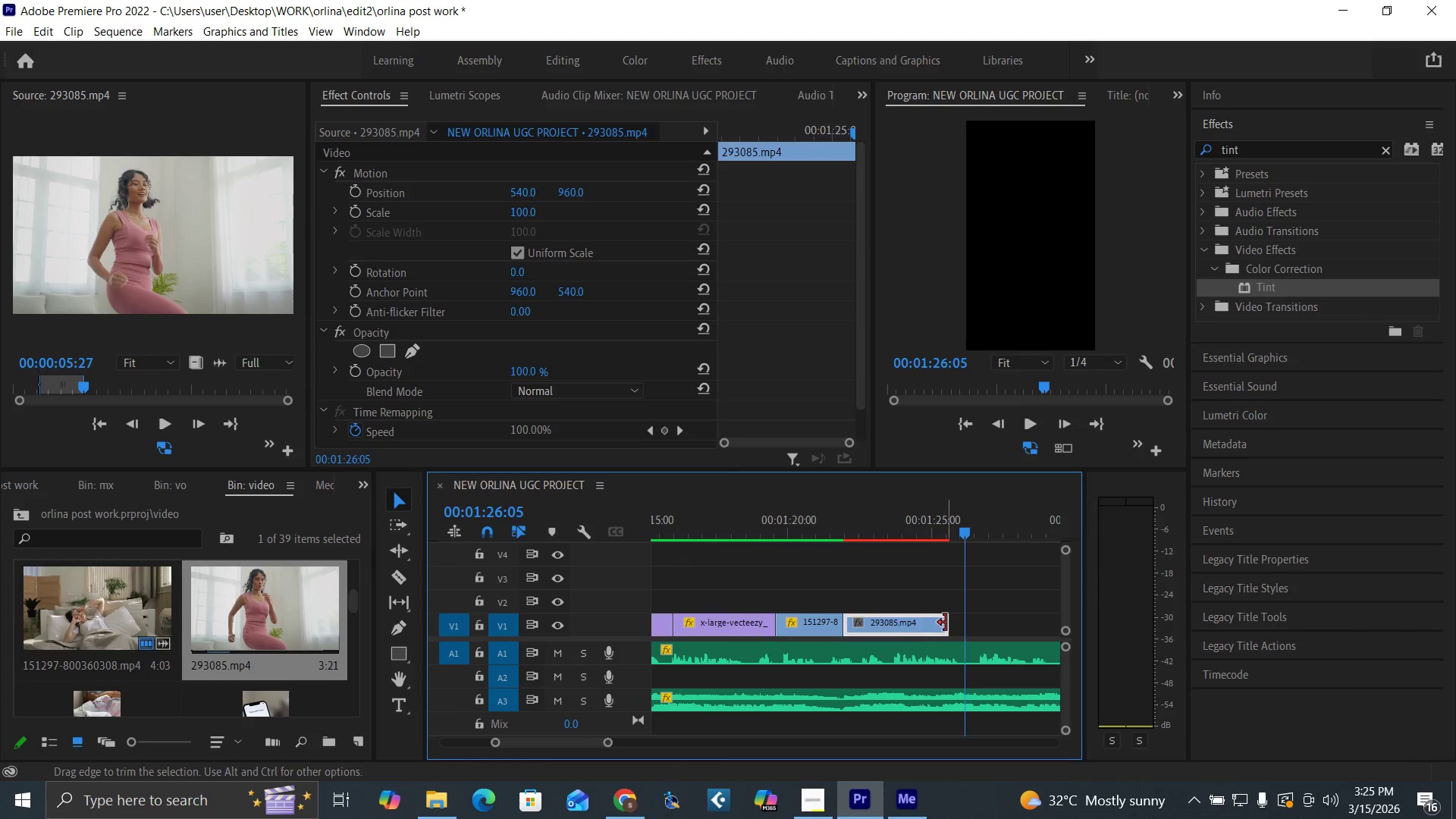 
left_click_drag(start_coordinate=[946, 623], to_coordinate=[956, 626])
 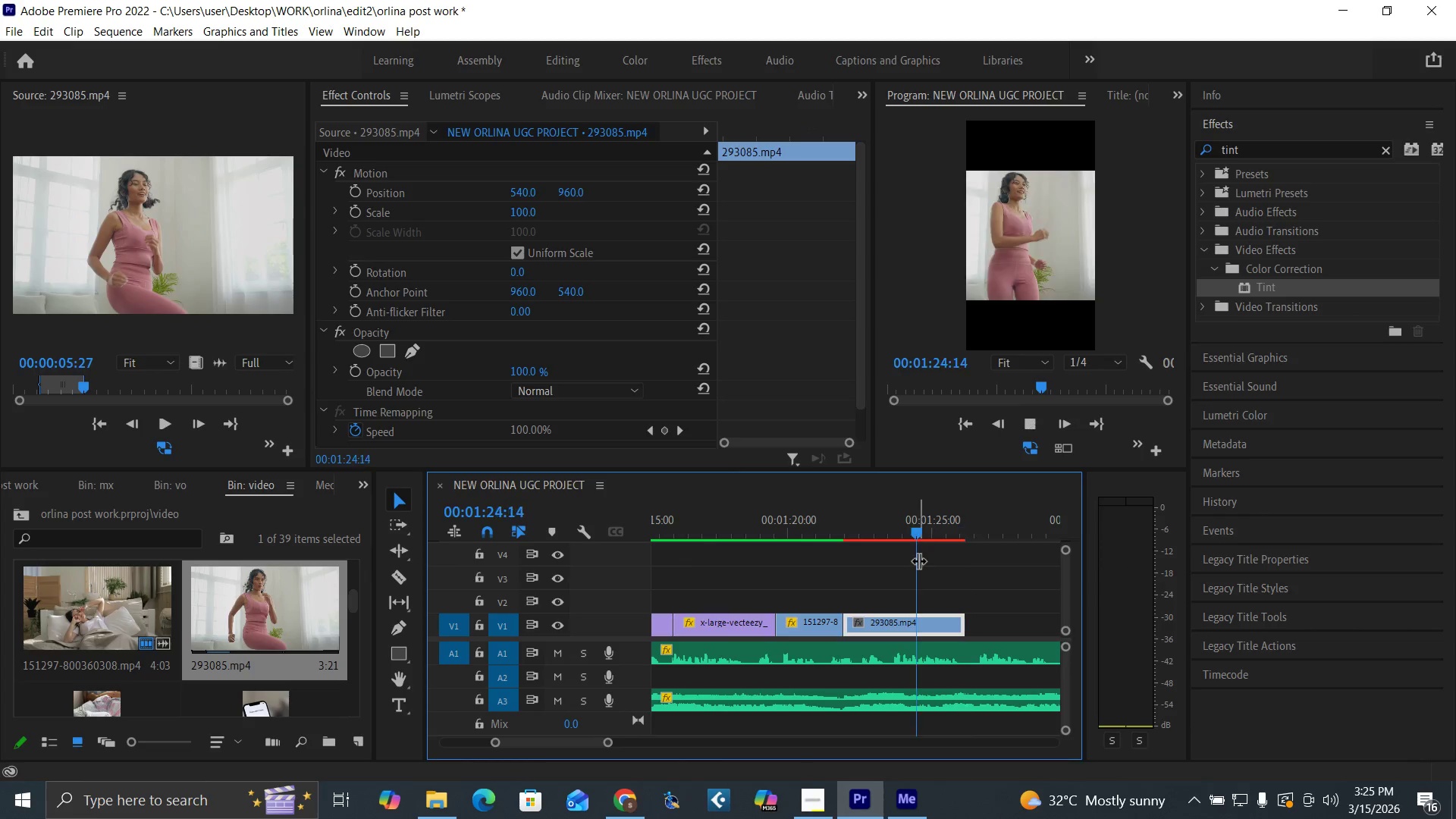 
key(Space)
 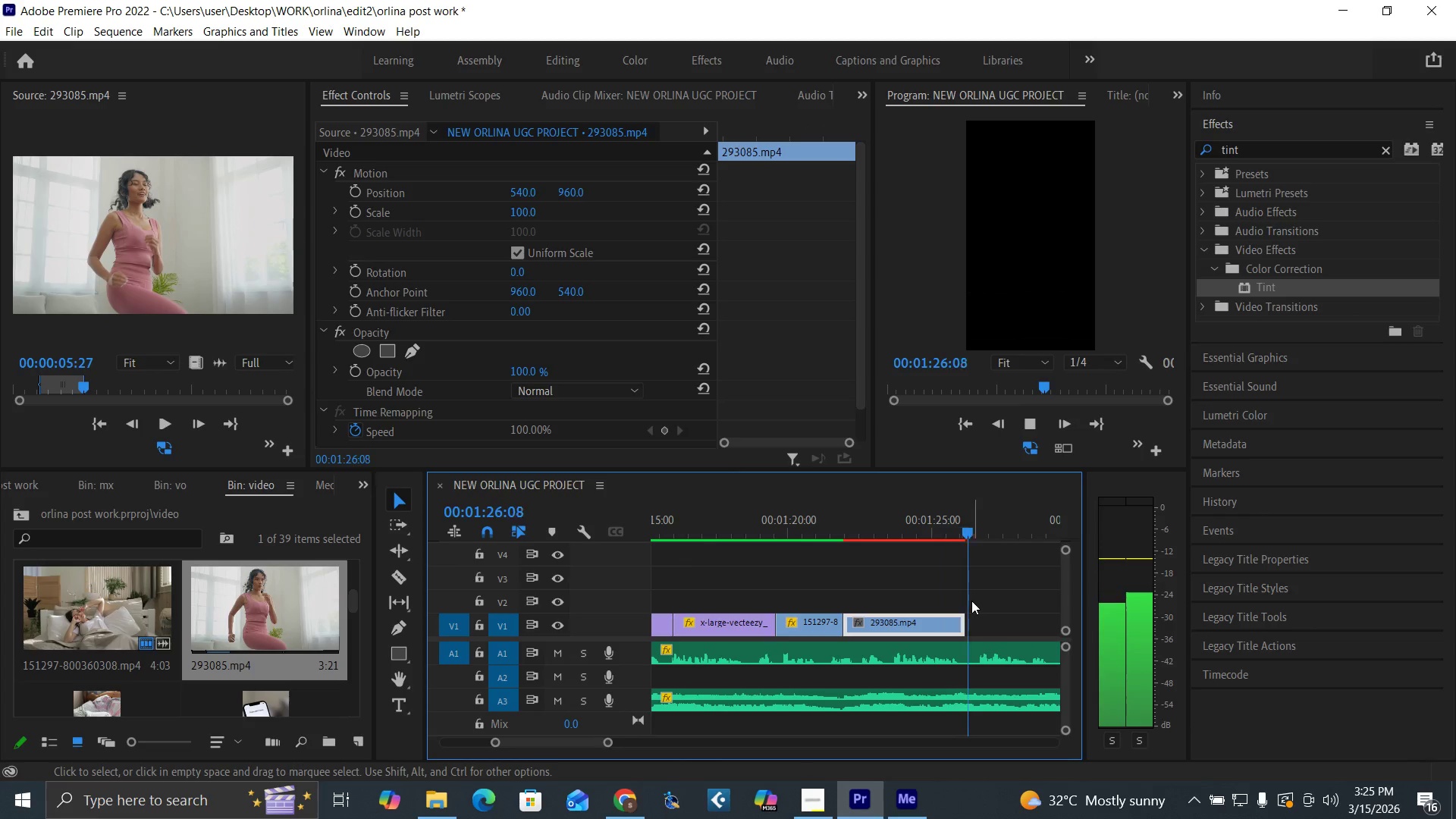 
key(Space)
 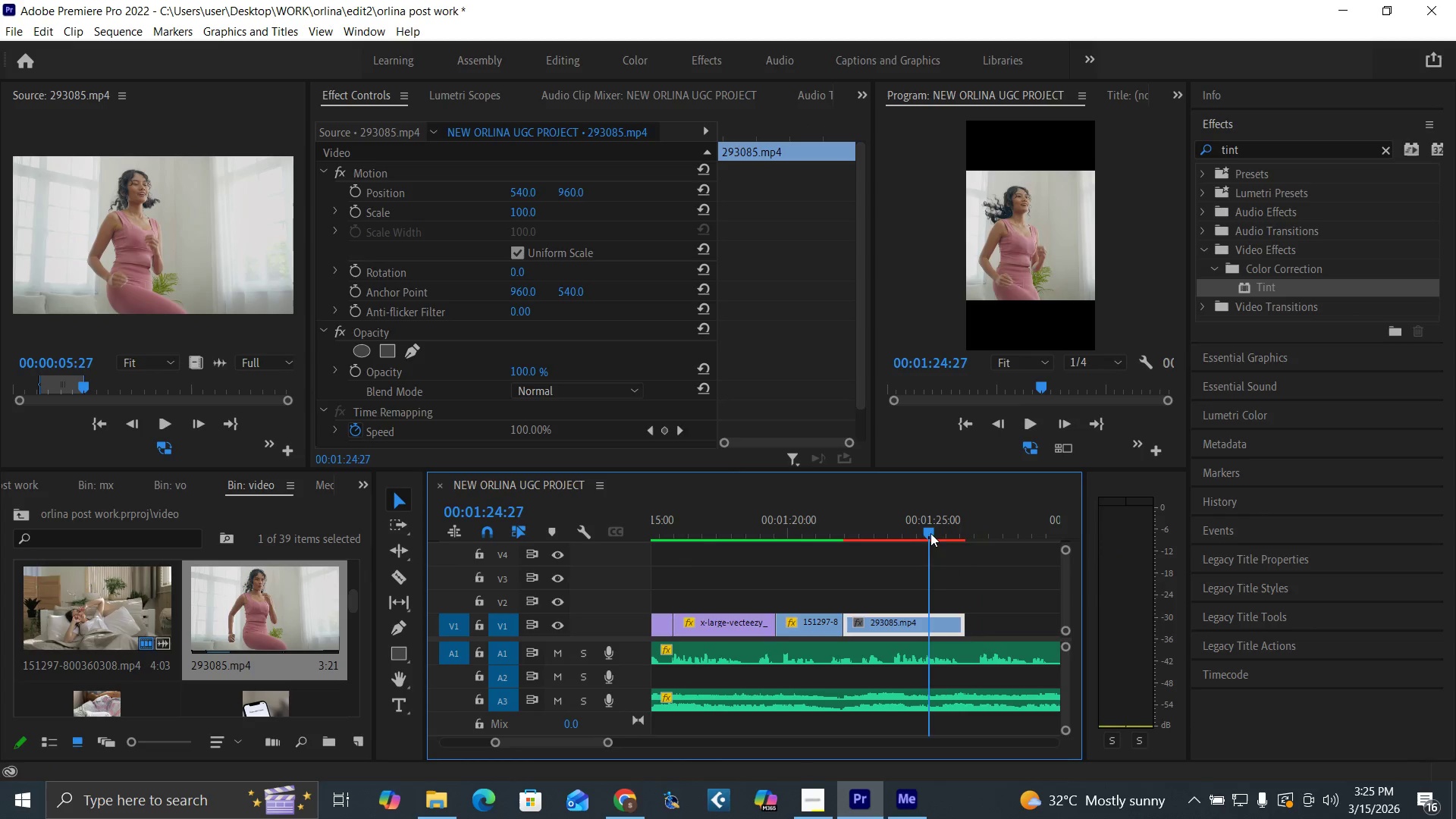 
key(Space)
 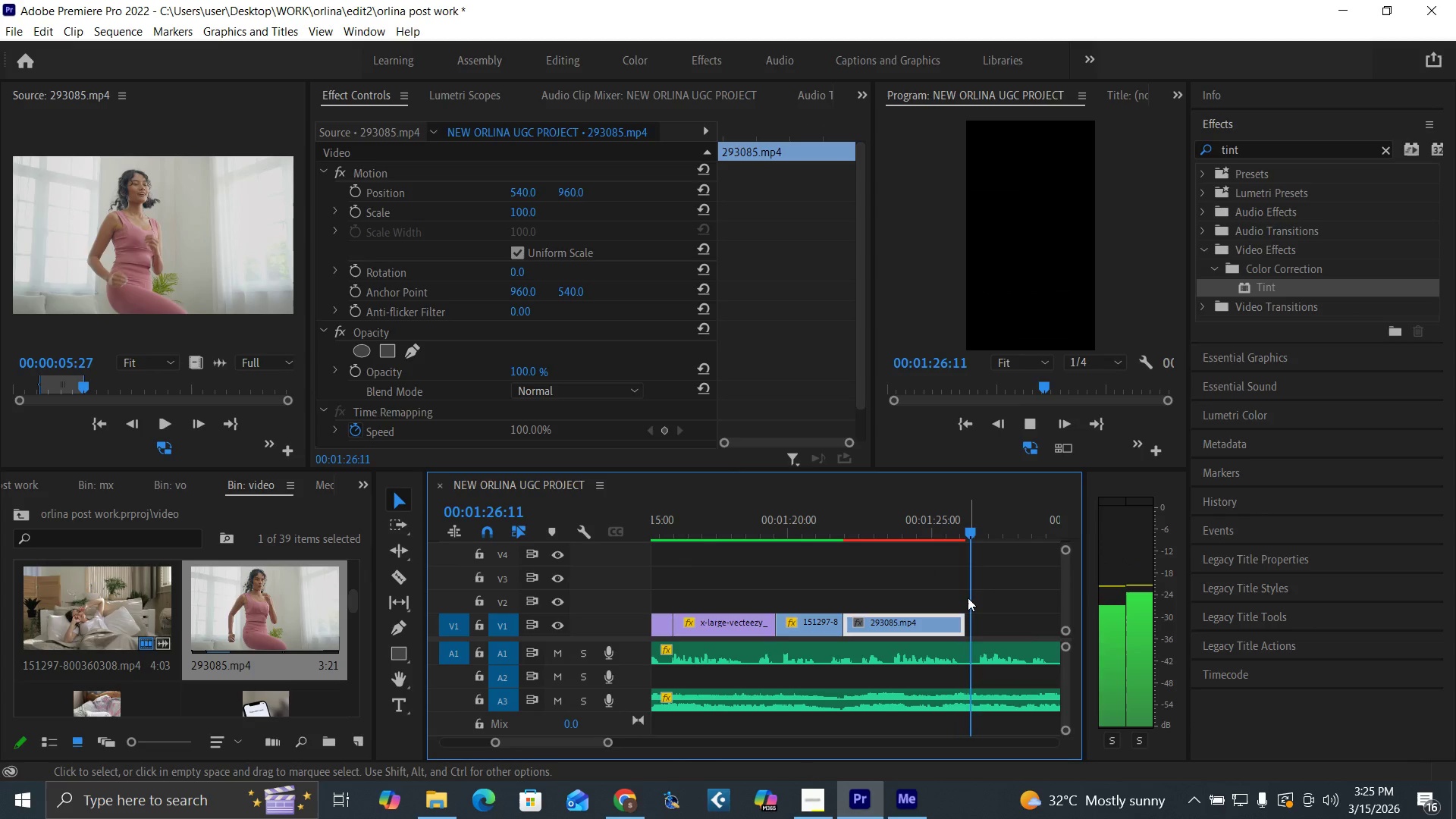 
key(Space)
 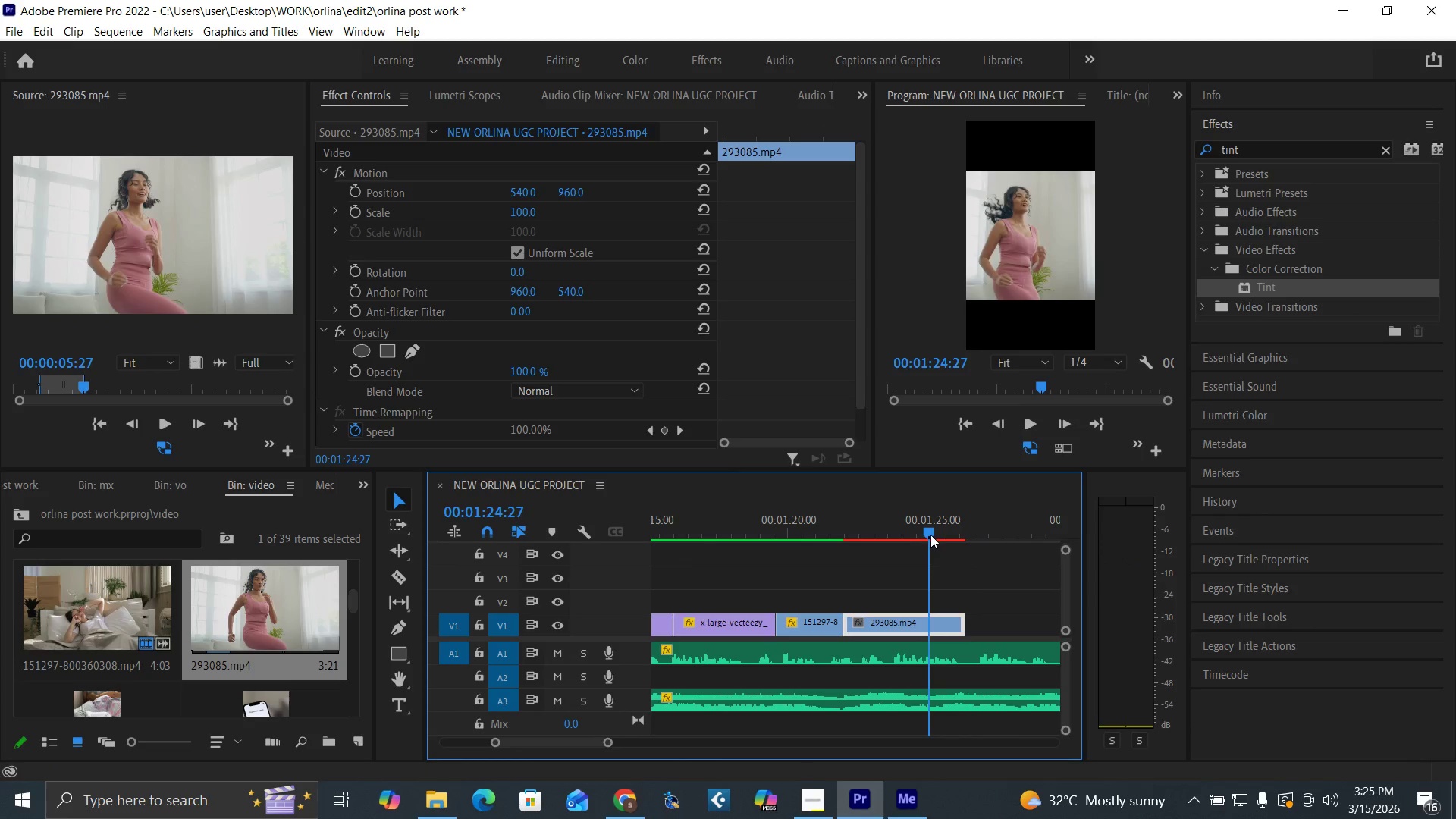 
key(Space)
 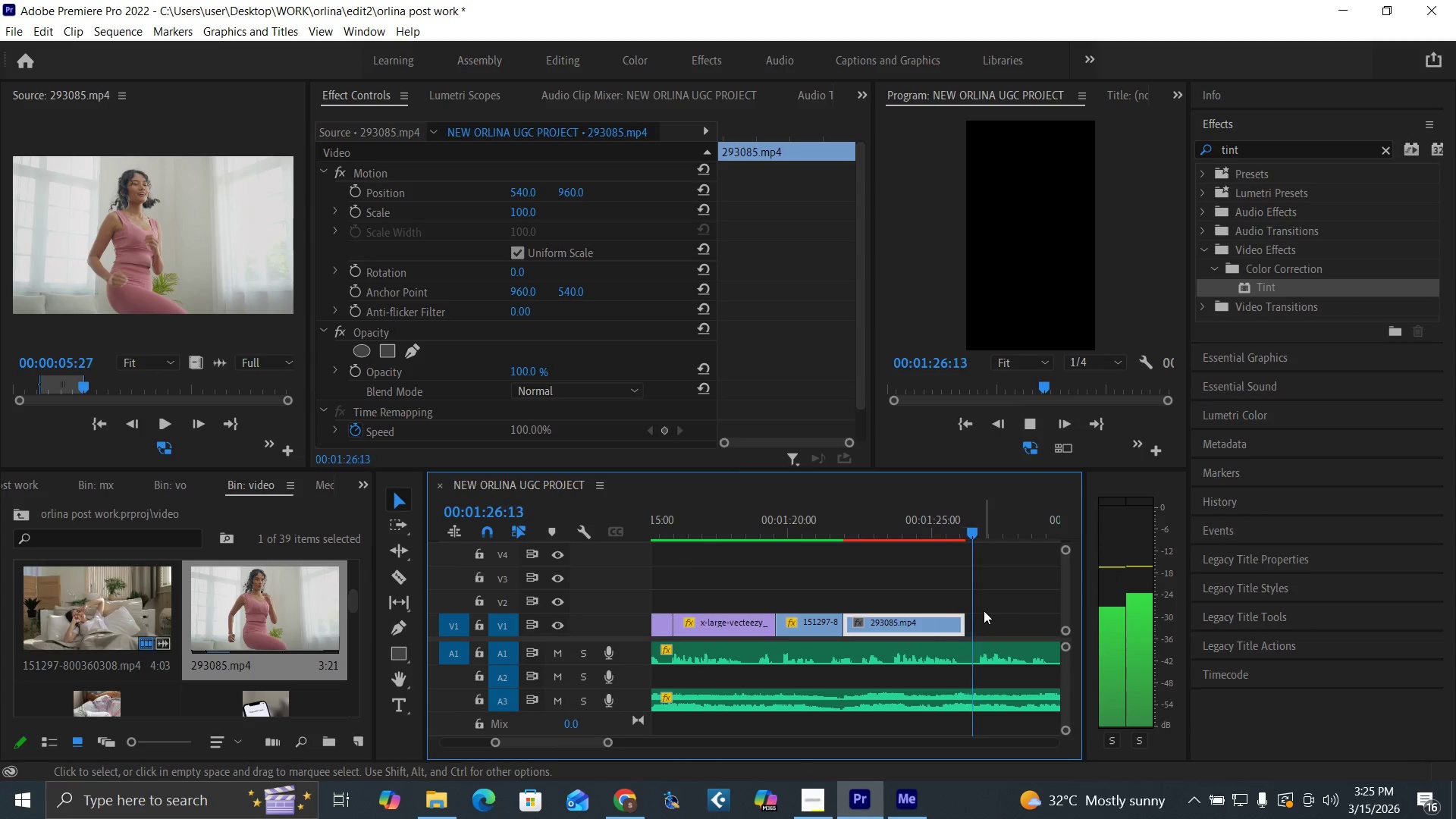 
key(Space)
 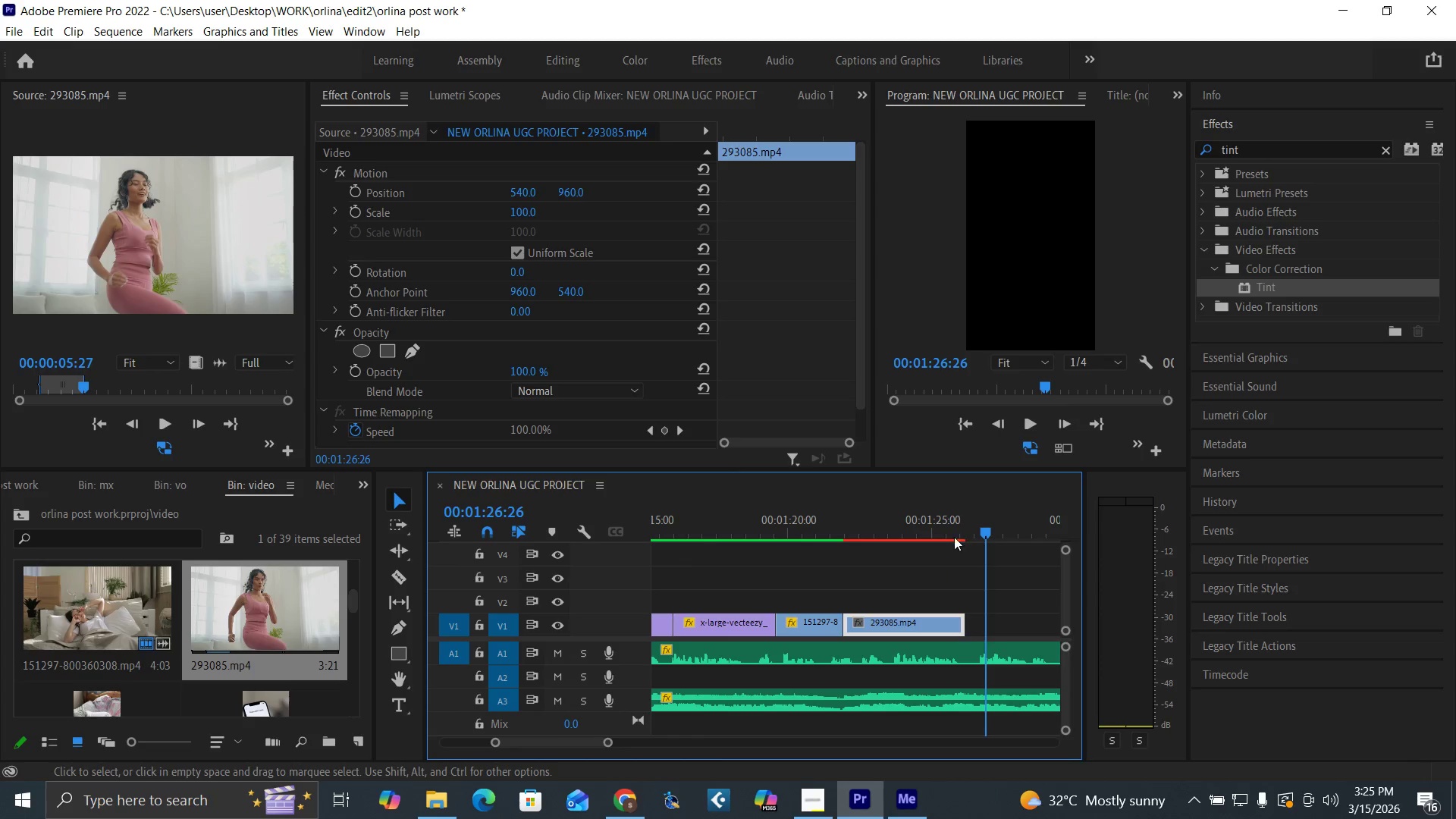 
left_click([948, 533])
 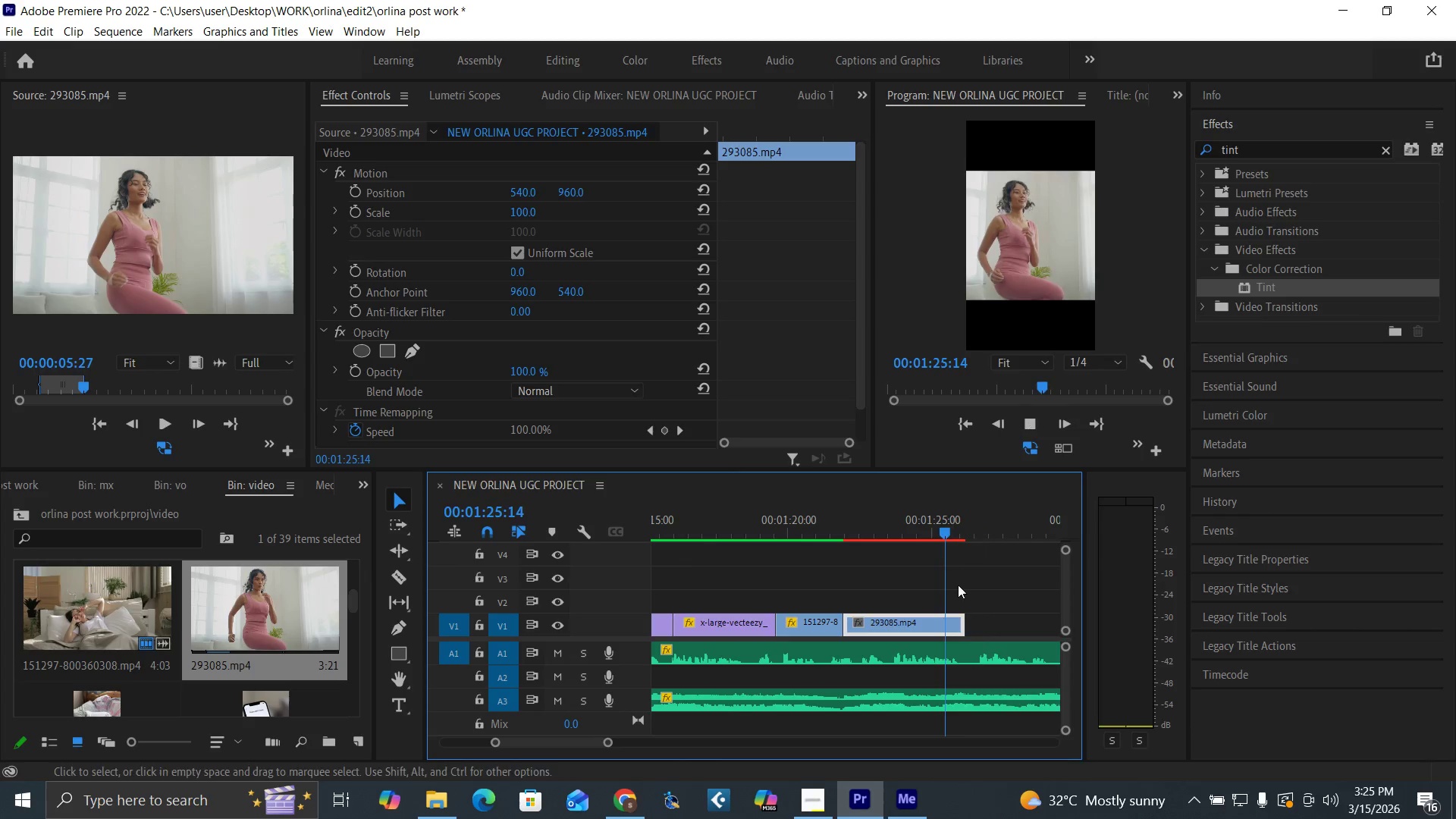 
key(Space)
 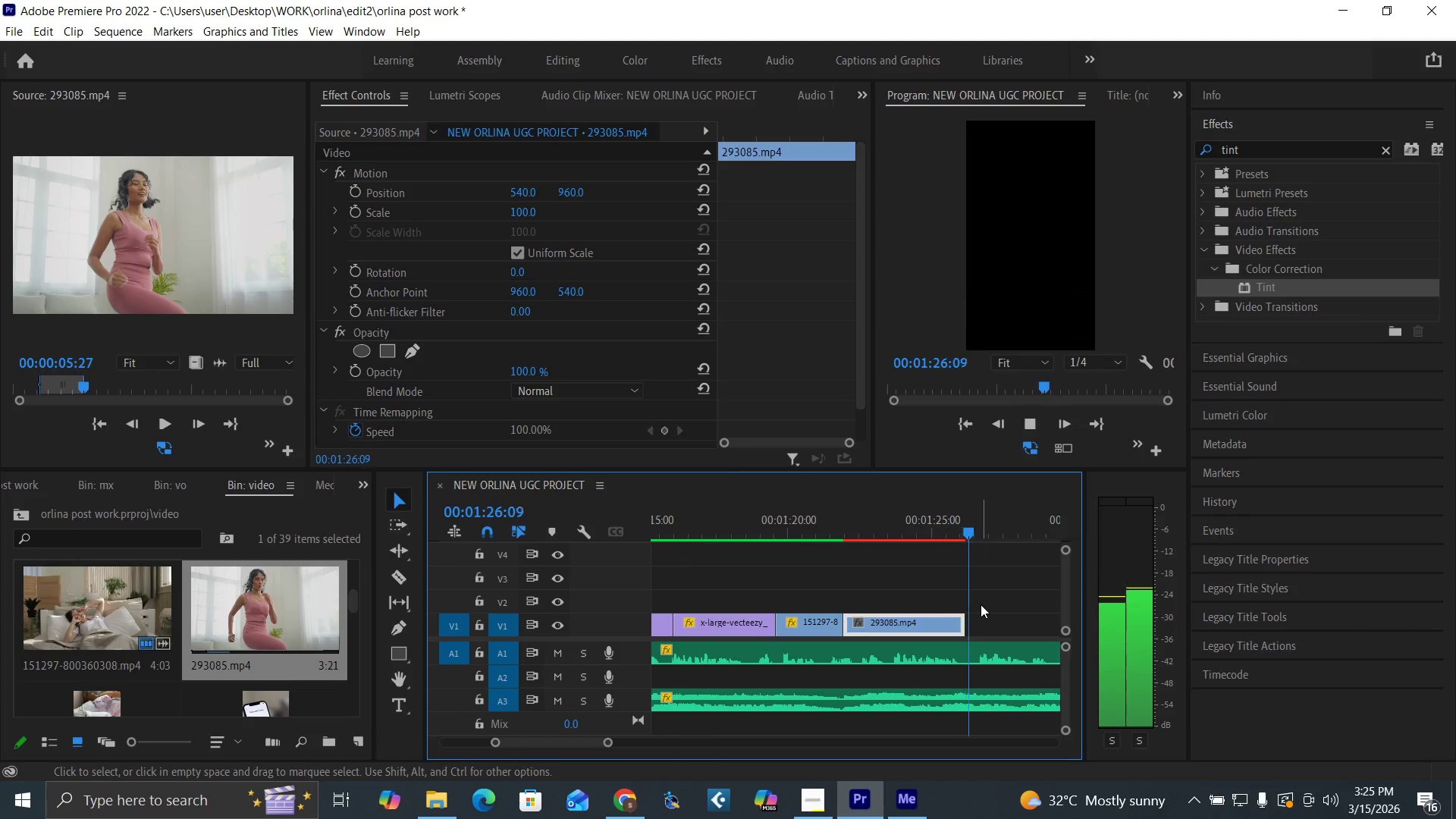 
key(Space)
 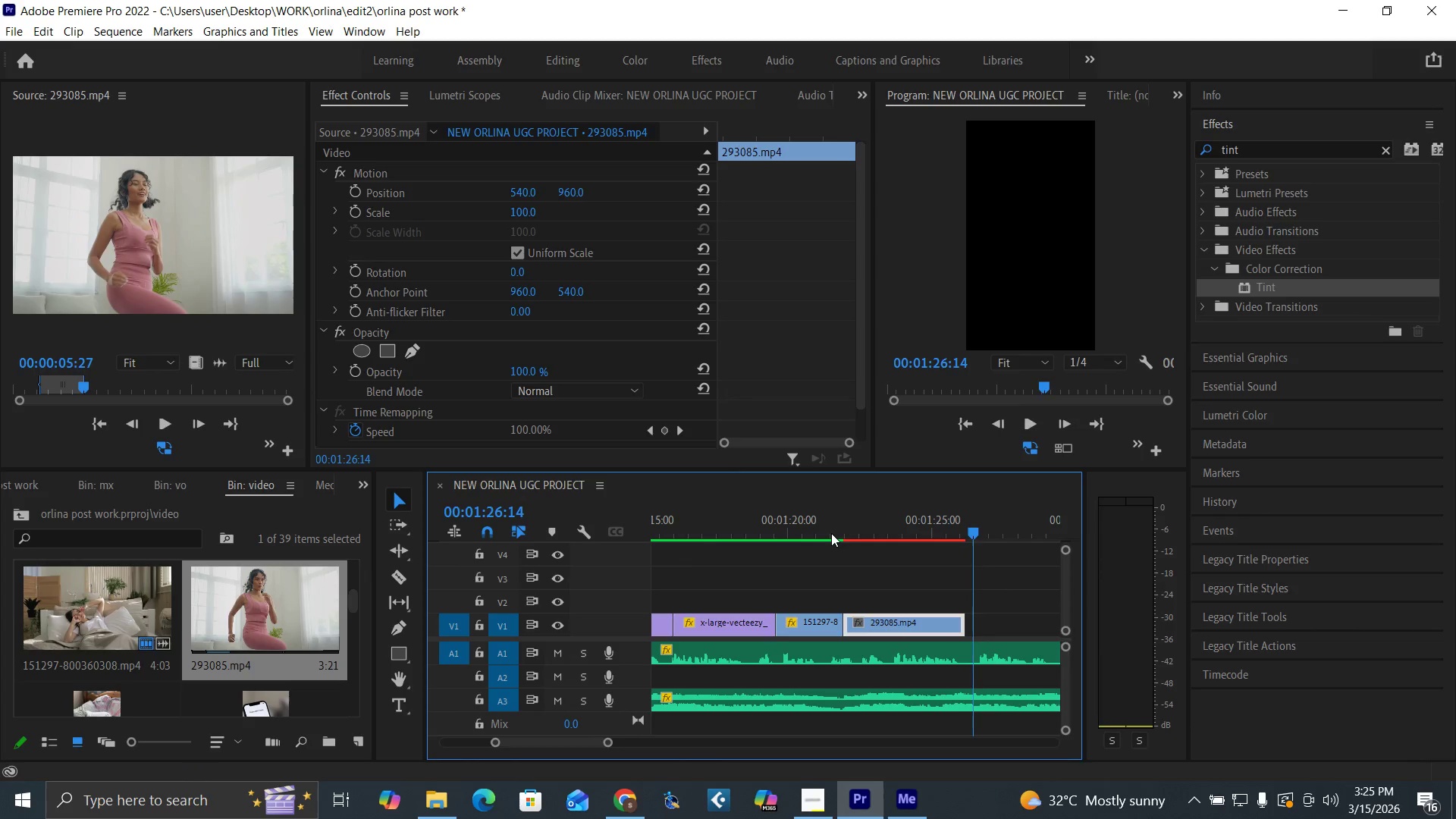 
left_click([830, 532])
 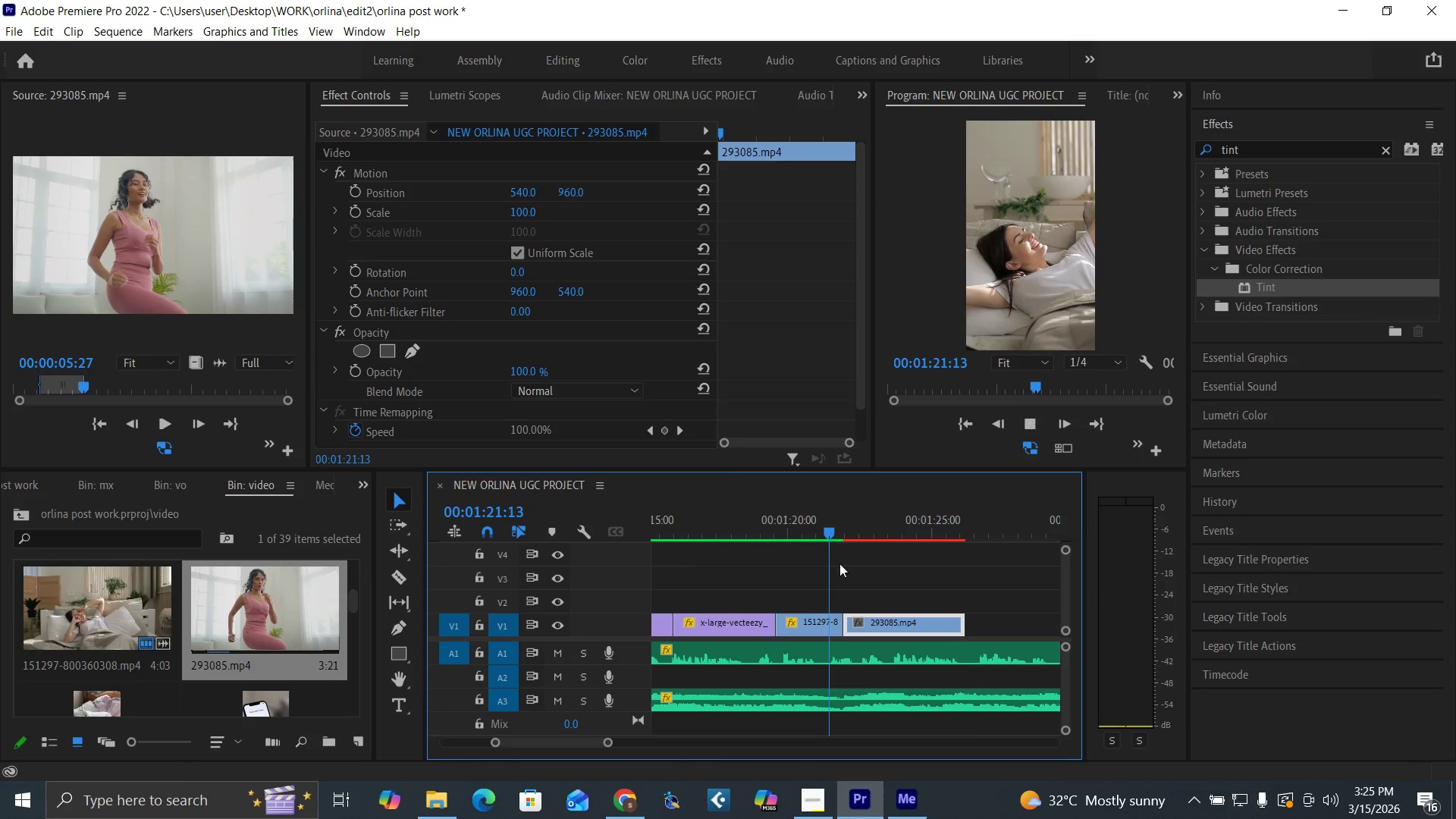 
key(Space)
 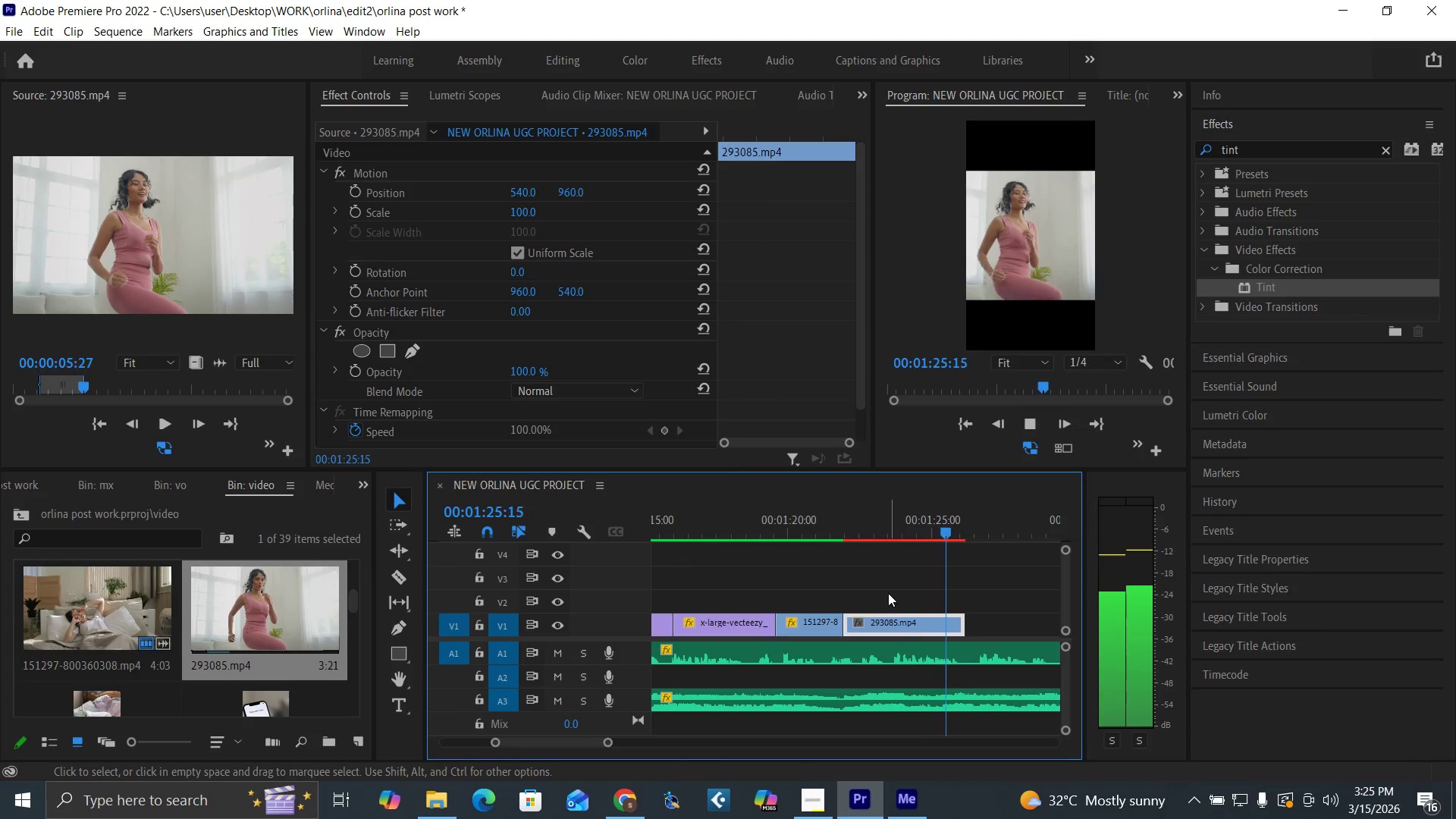 
wait(5.48)
 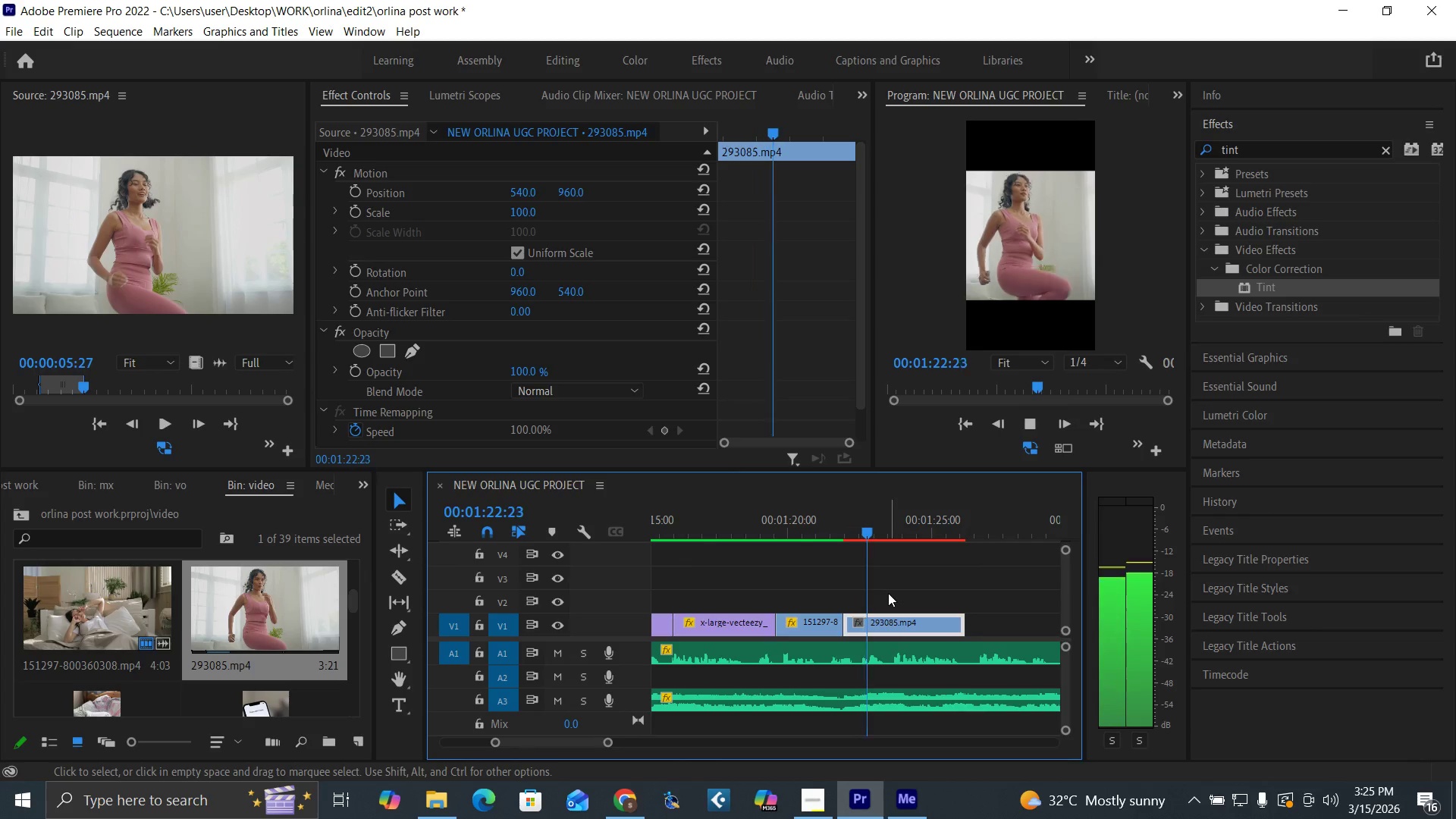 
key(Space)
 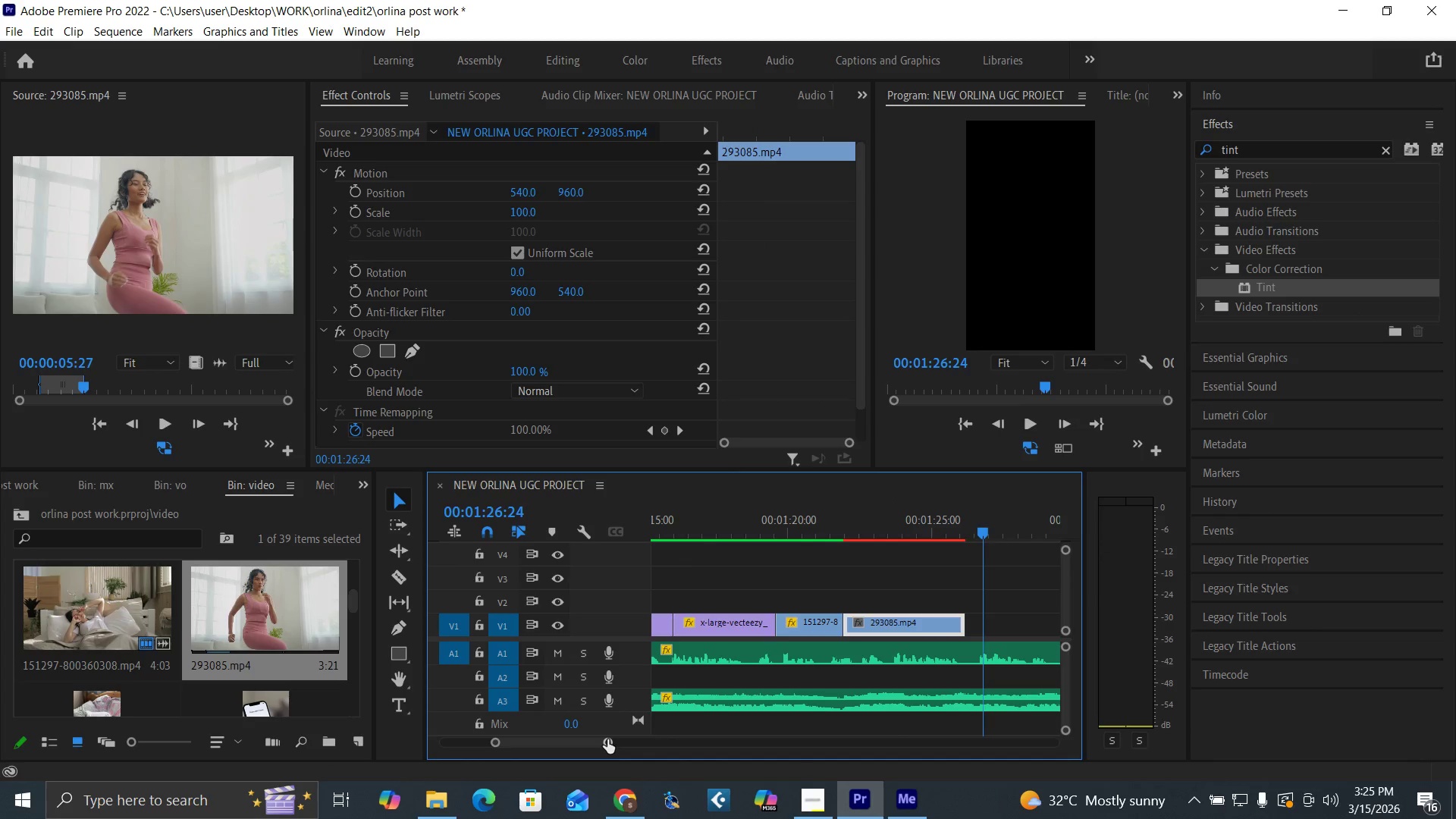 
left_click_drag(start_coordinate=[607, 739], to_coordinate=[628, 746])
 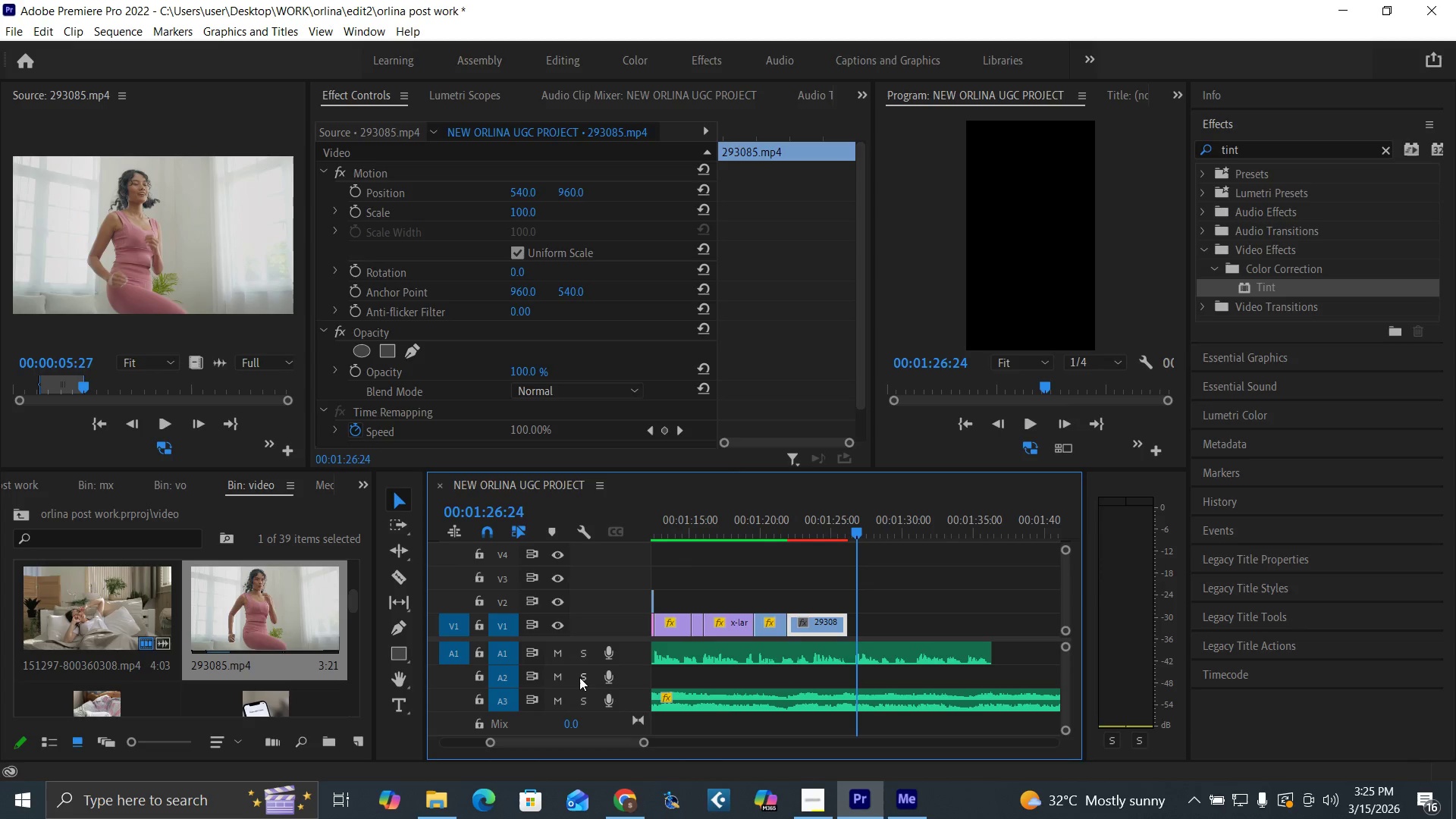 
key(Control+S)
 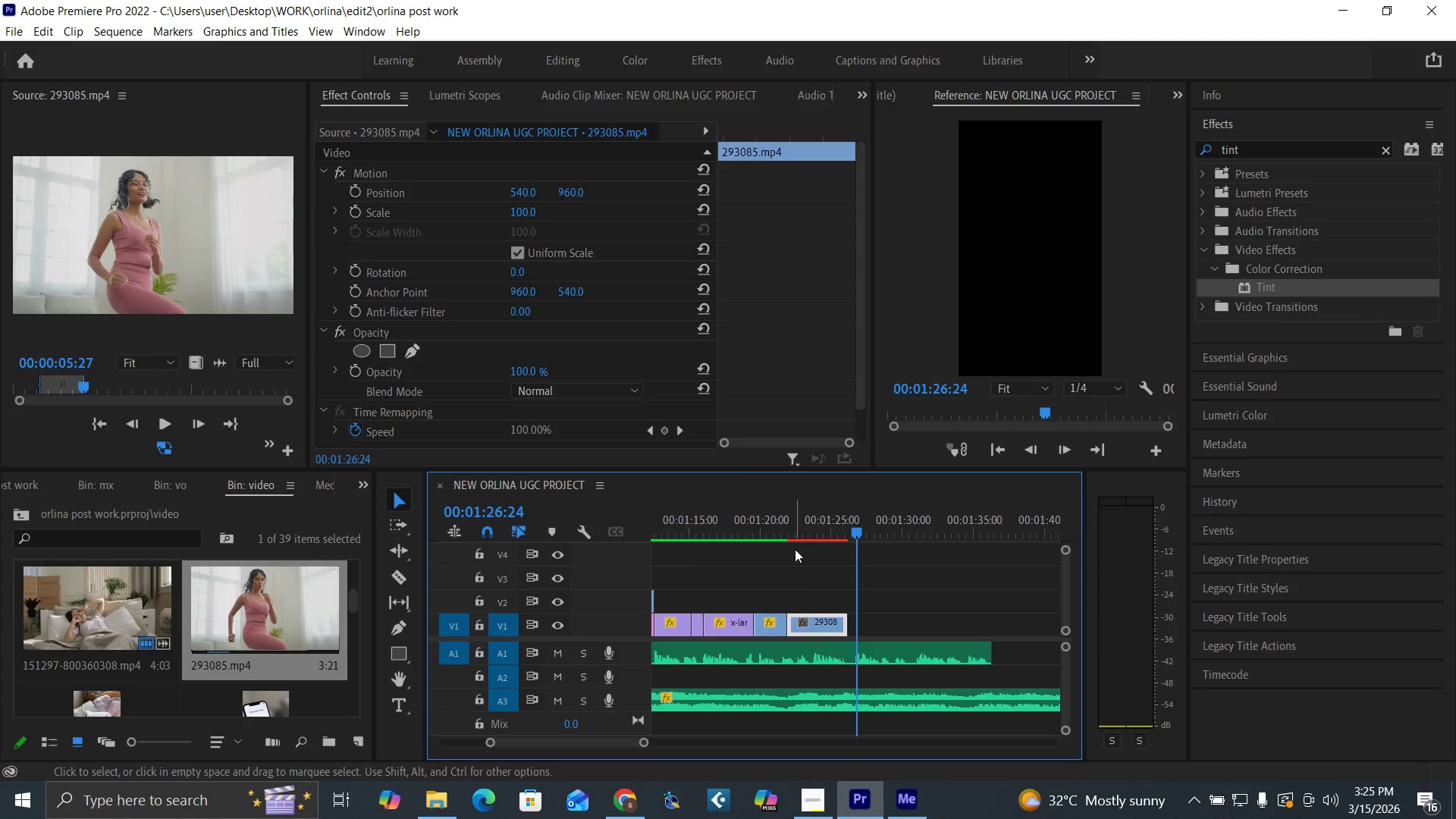 
left_click([803, 532])
 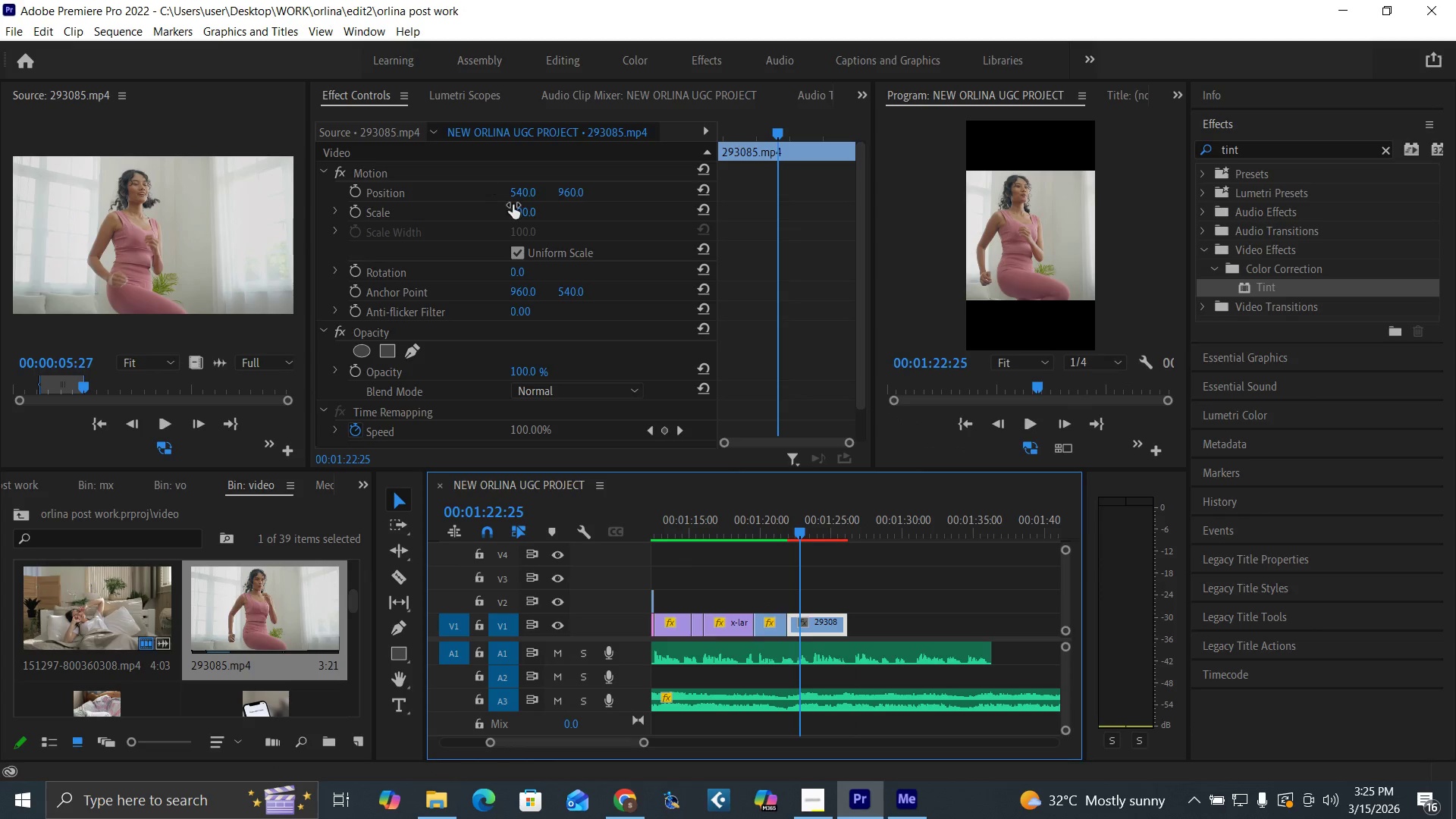 
left_click([517, 210])
 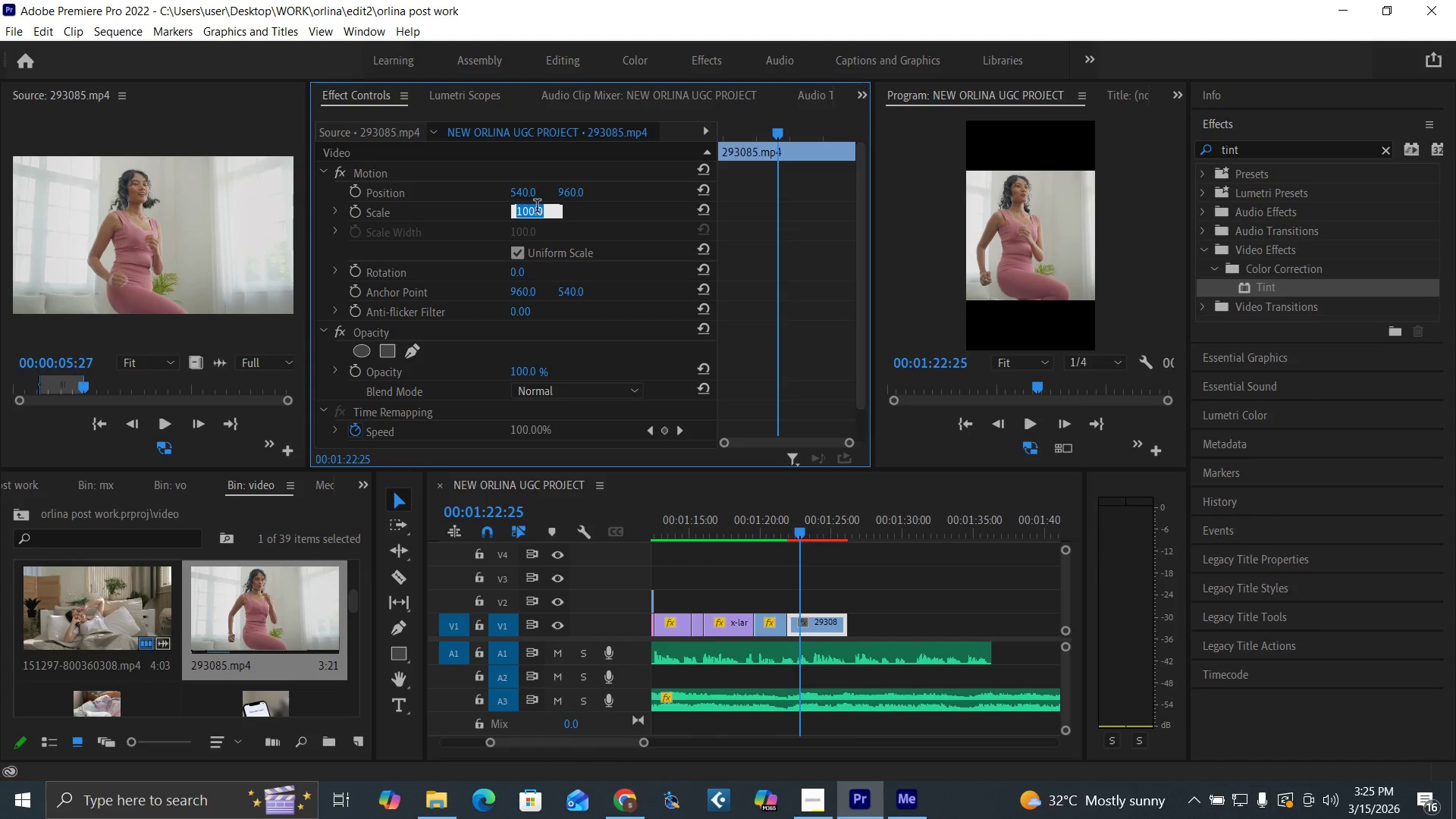 
type(150)
 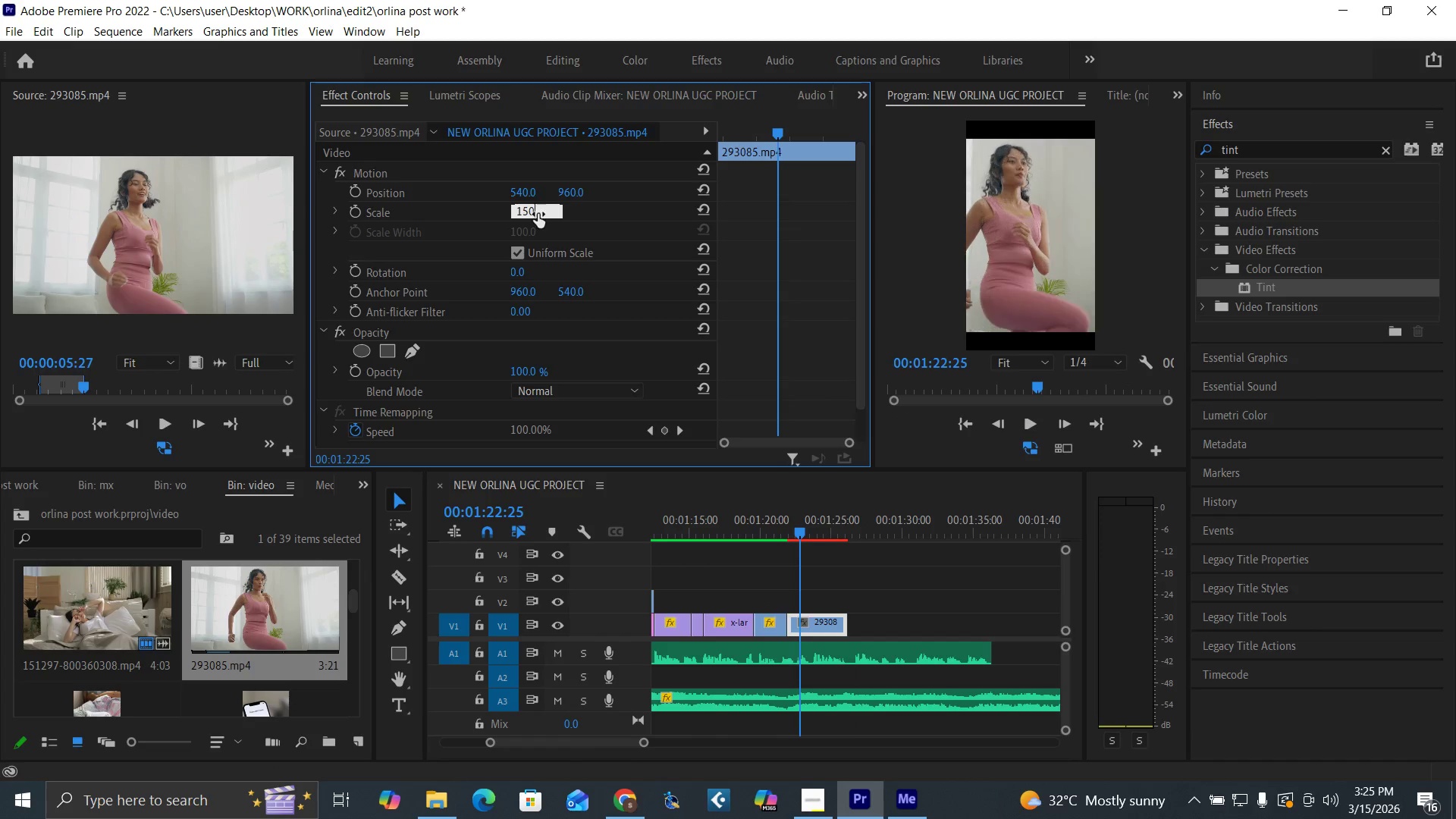 
key(Enter)
 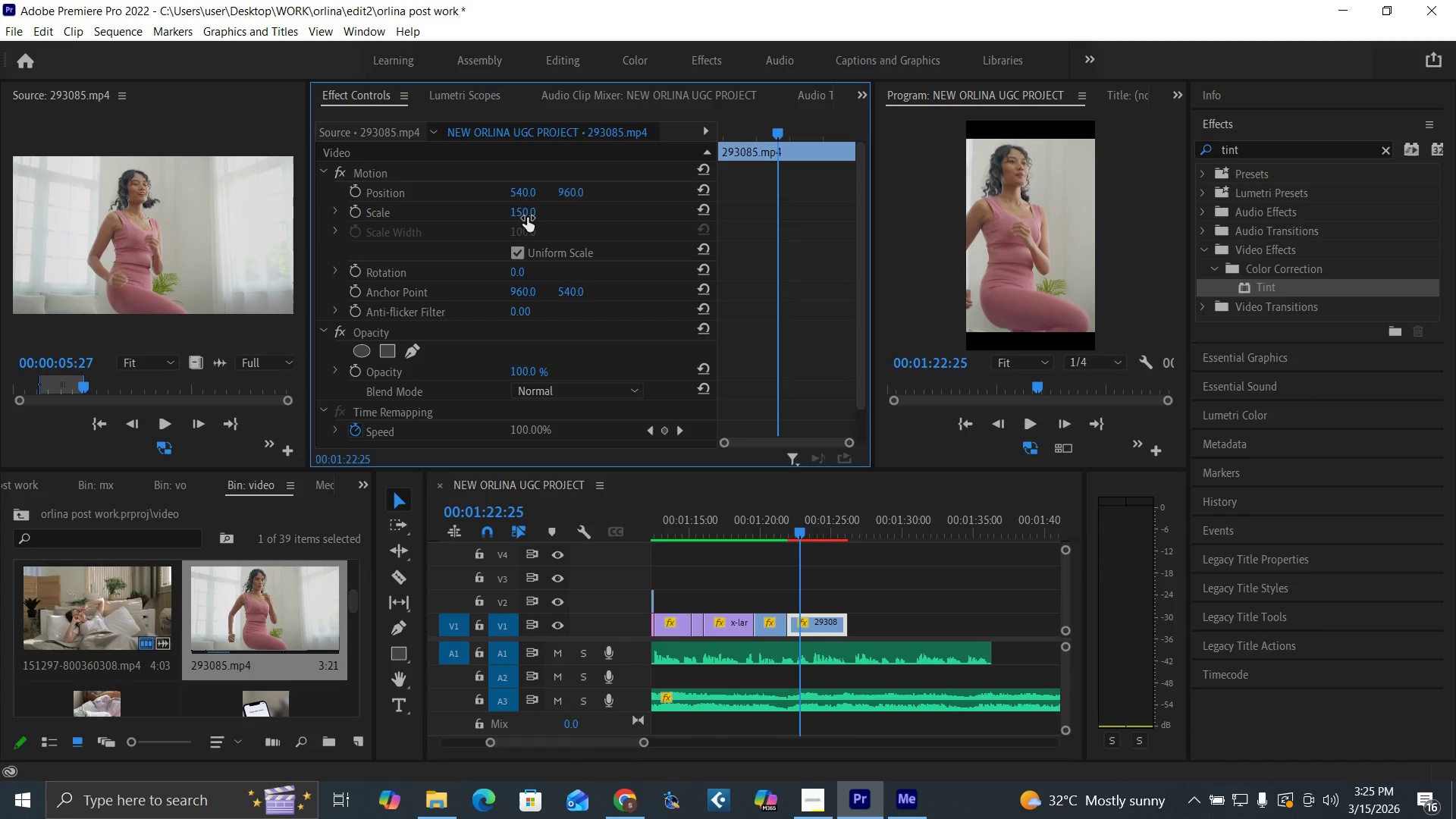 
left_click([524, 215])
 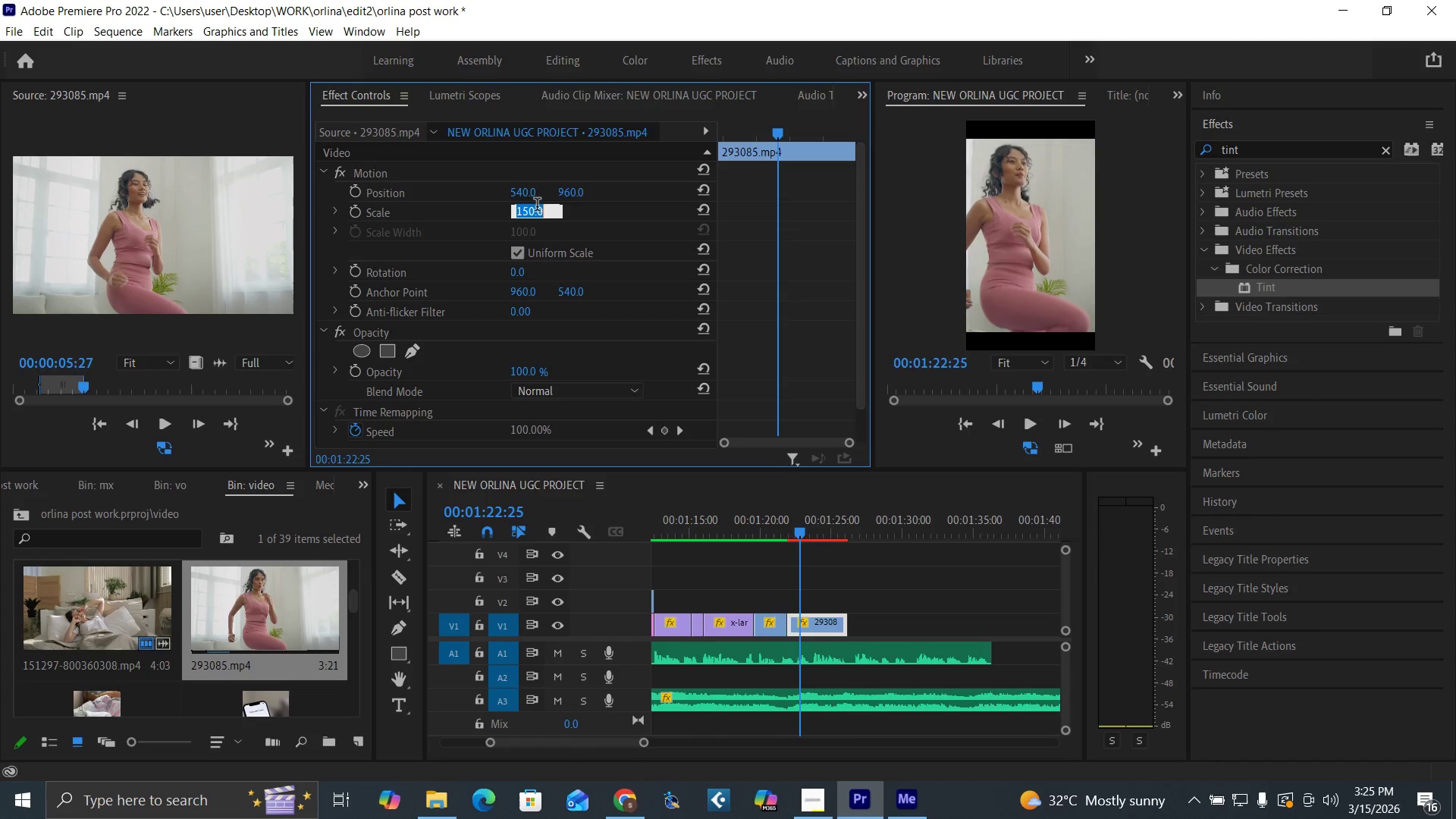 
type(185)
 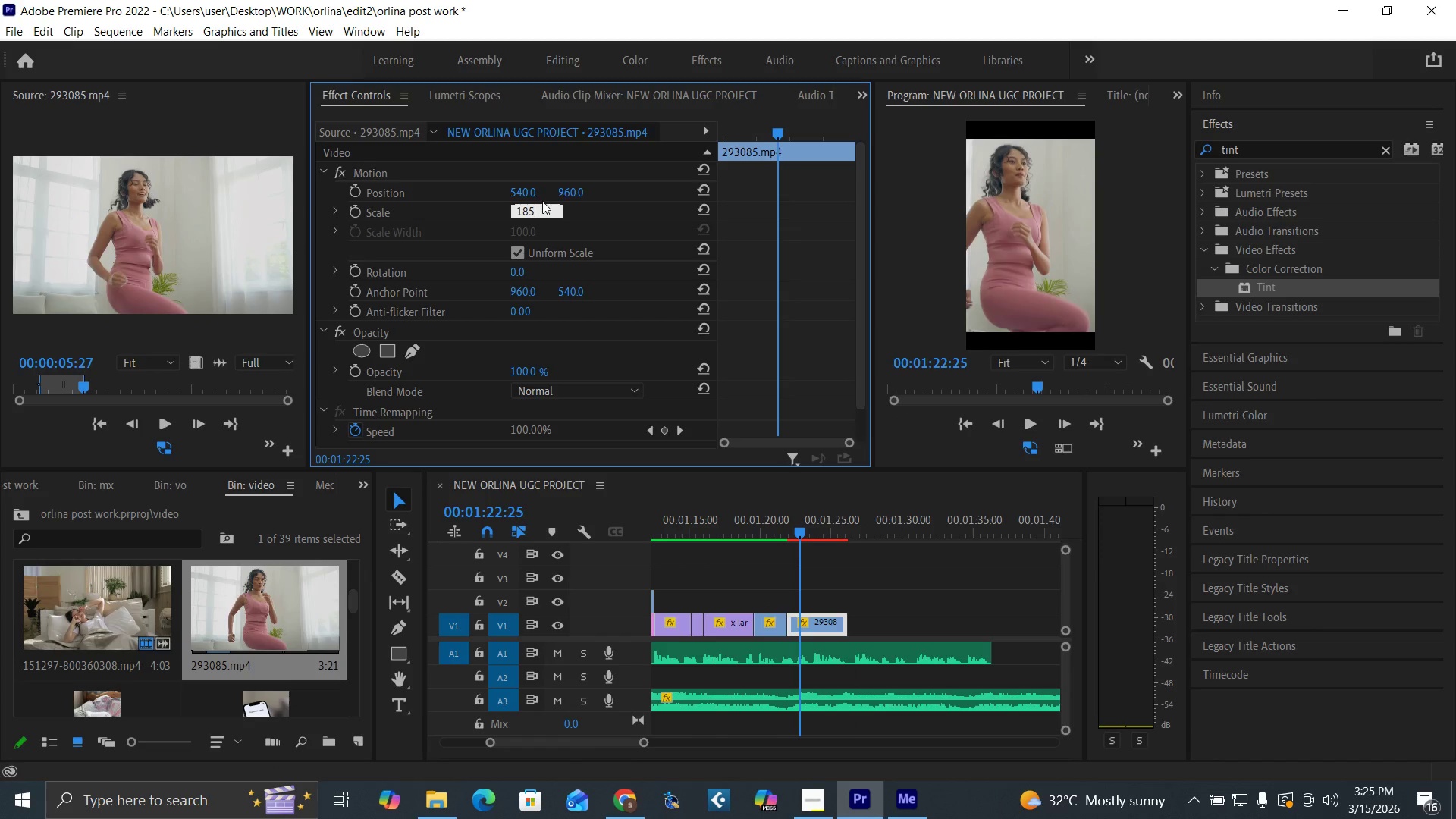 
key(Enter)
 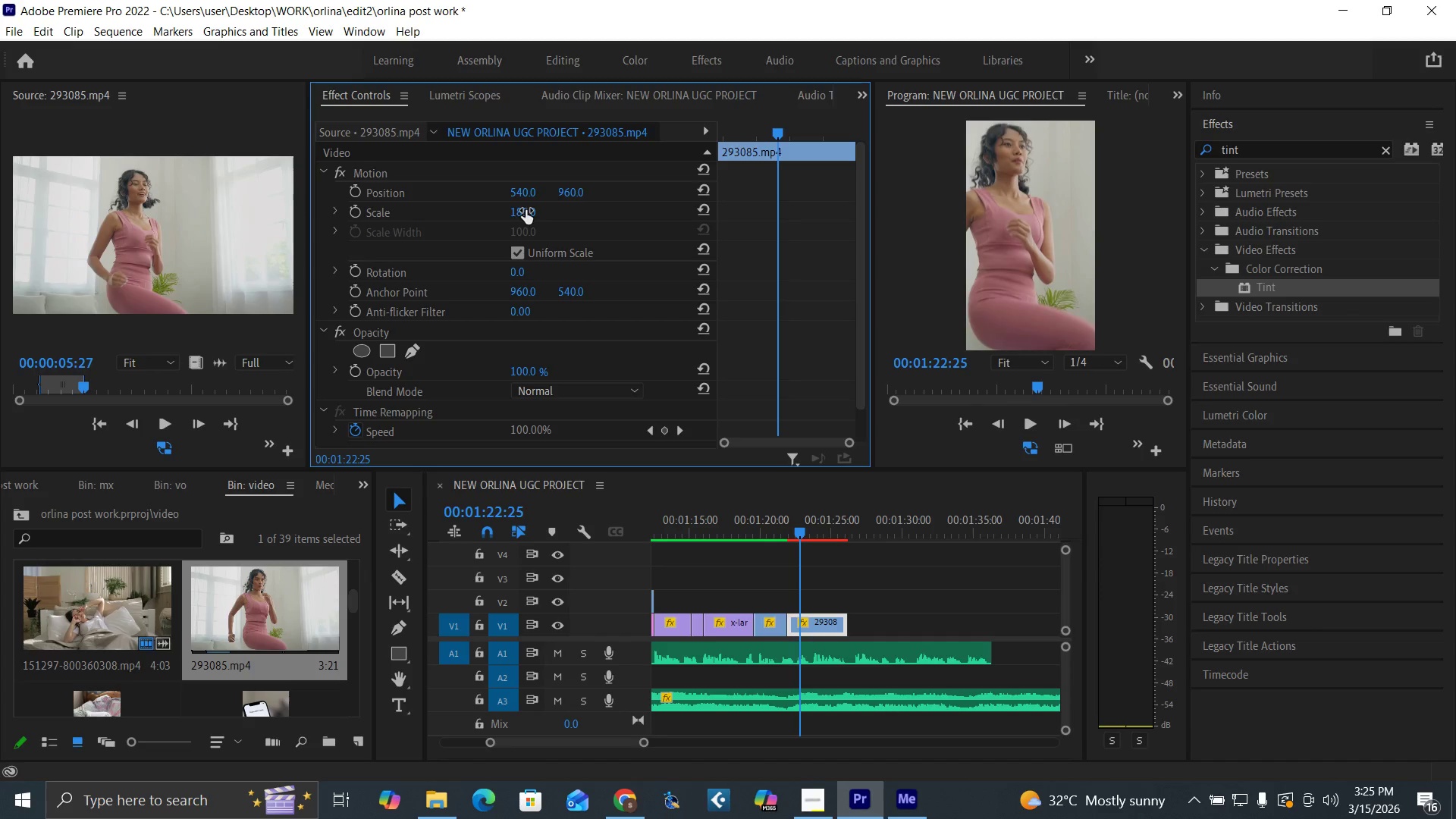 
left_click([526, 210])
 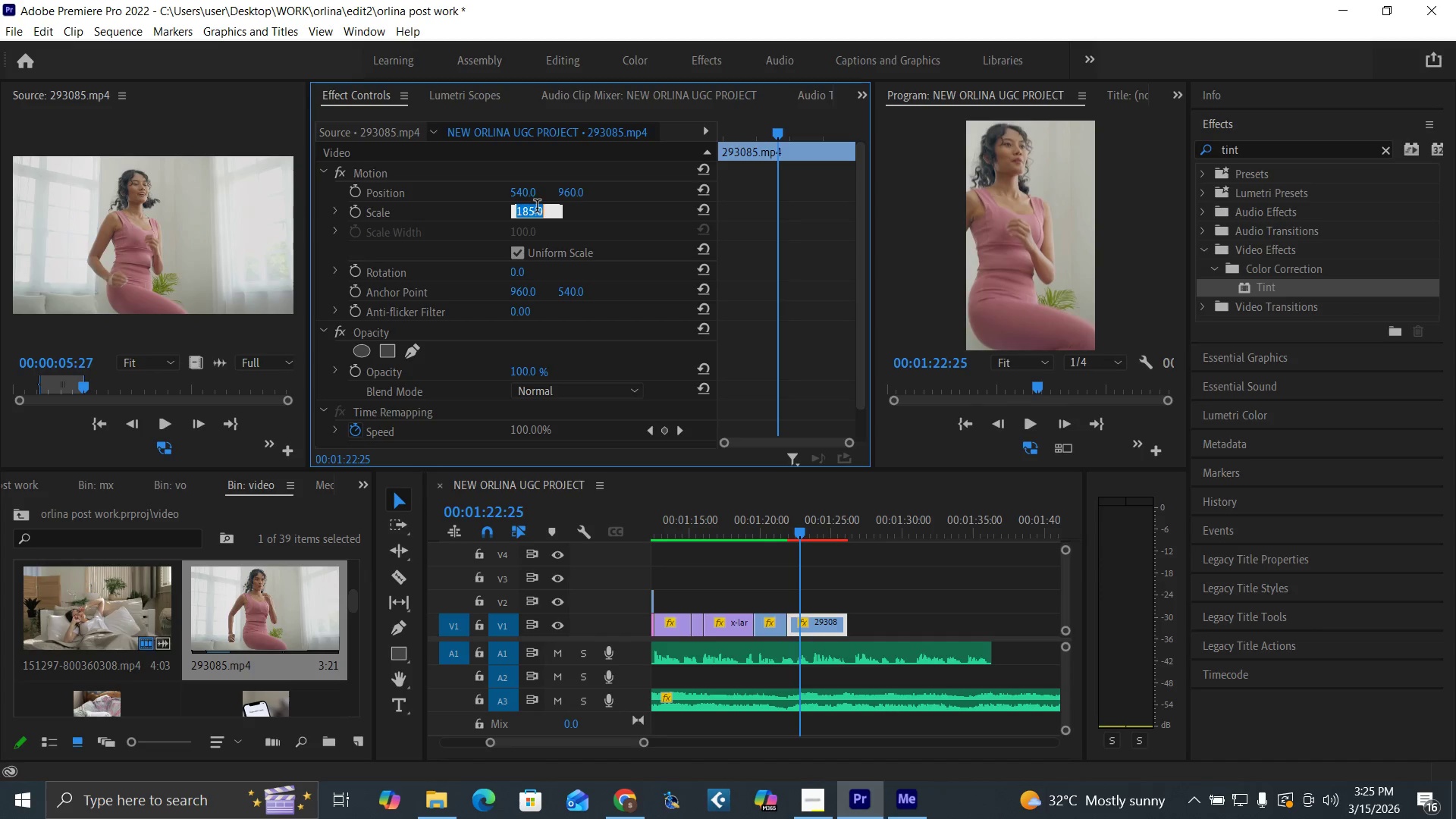 
type(188)
 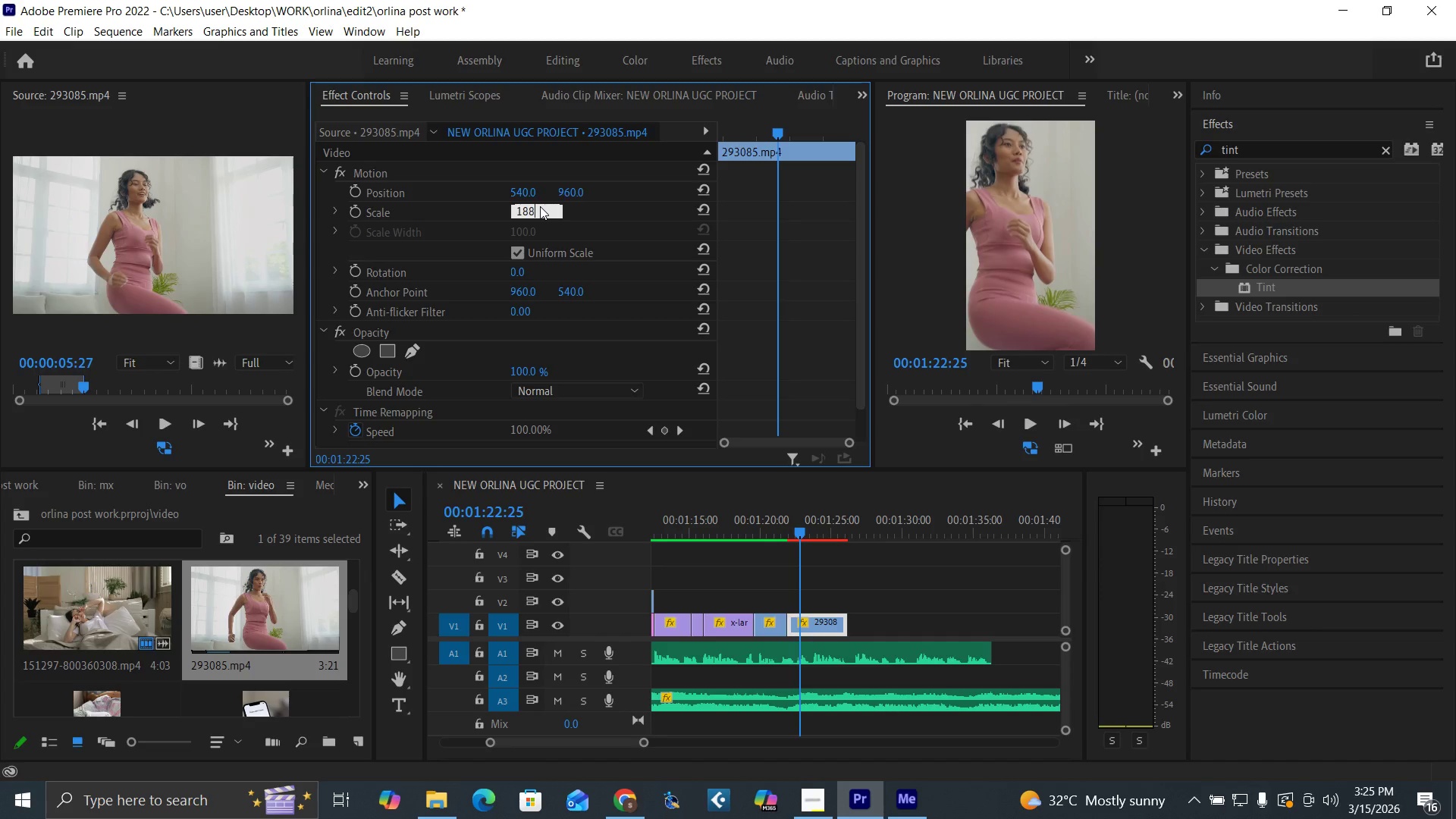 
key(Enter)
 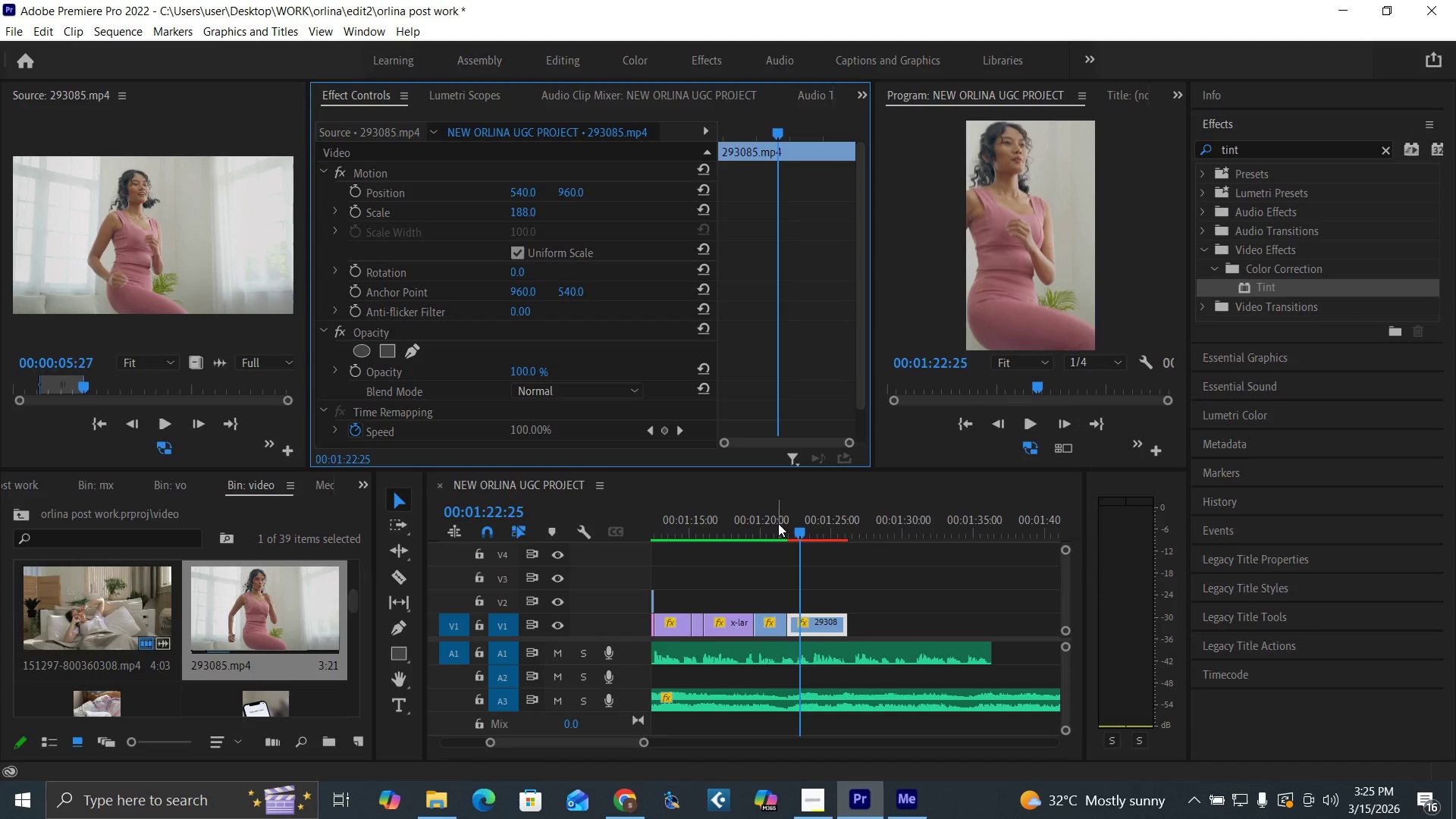 
left_click([776, 516])
 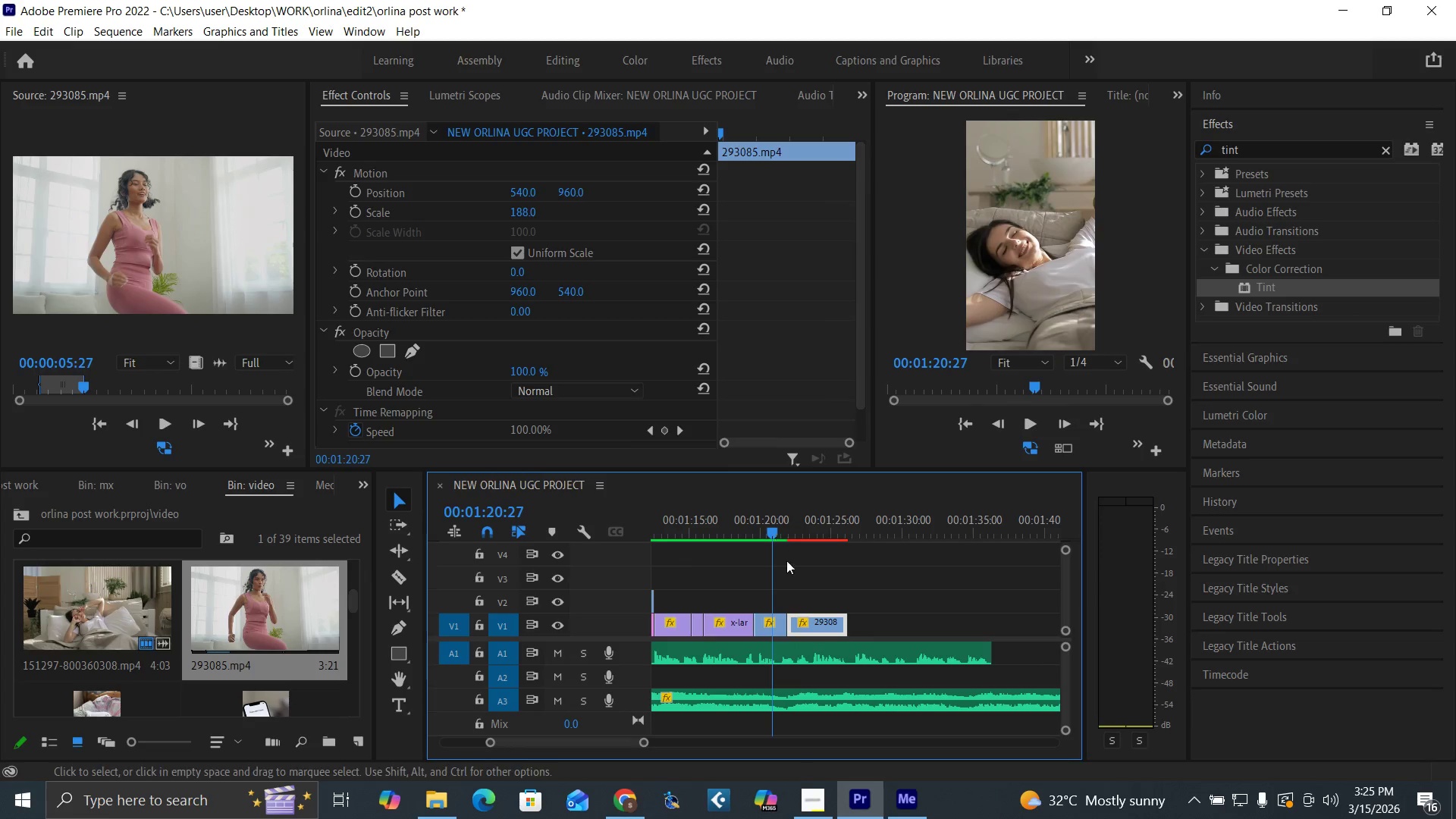 
key(Space)
 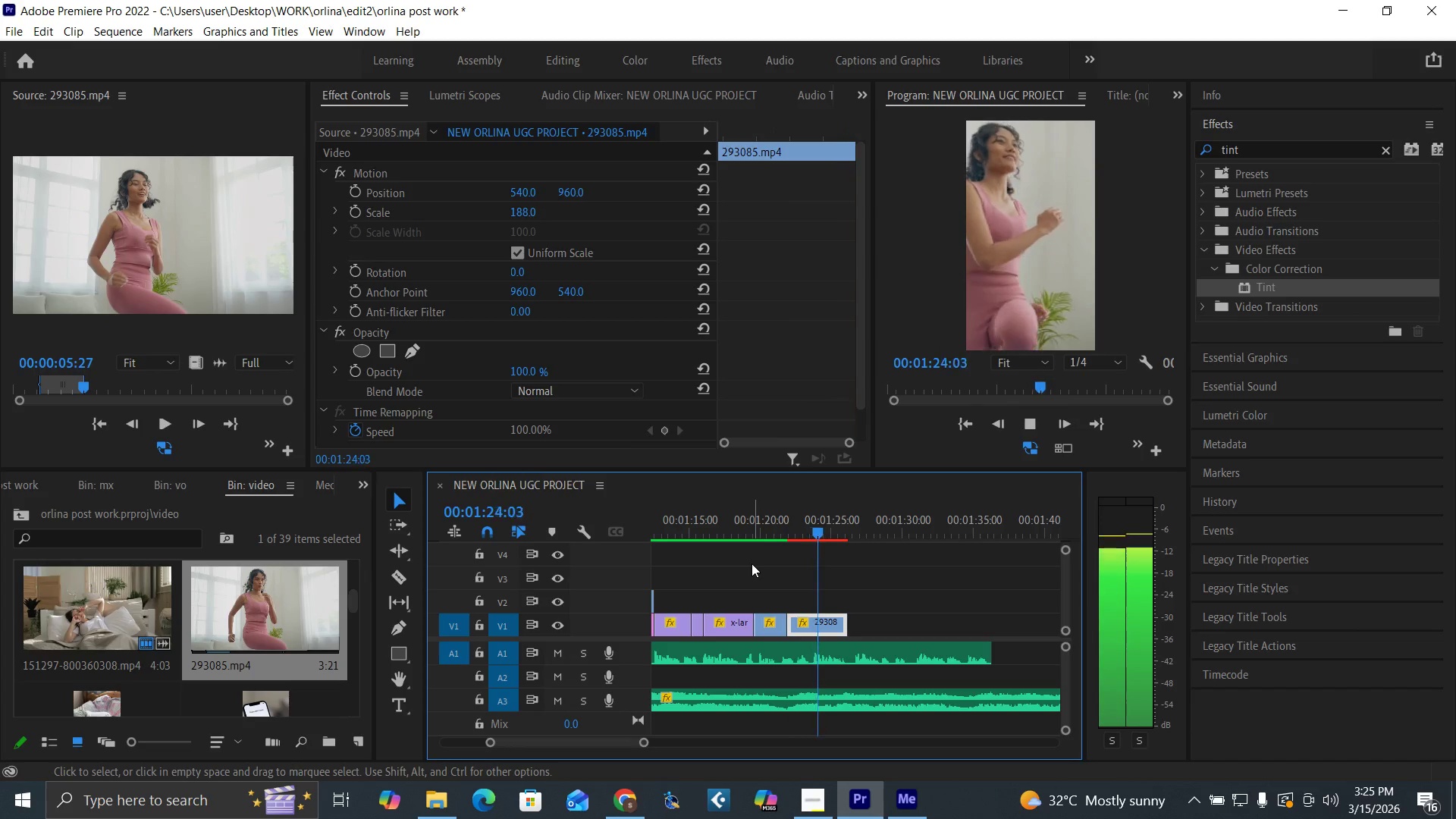 
key(Space)
 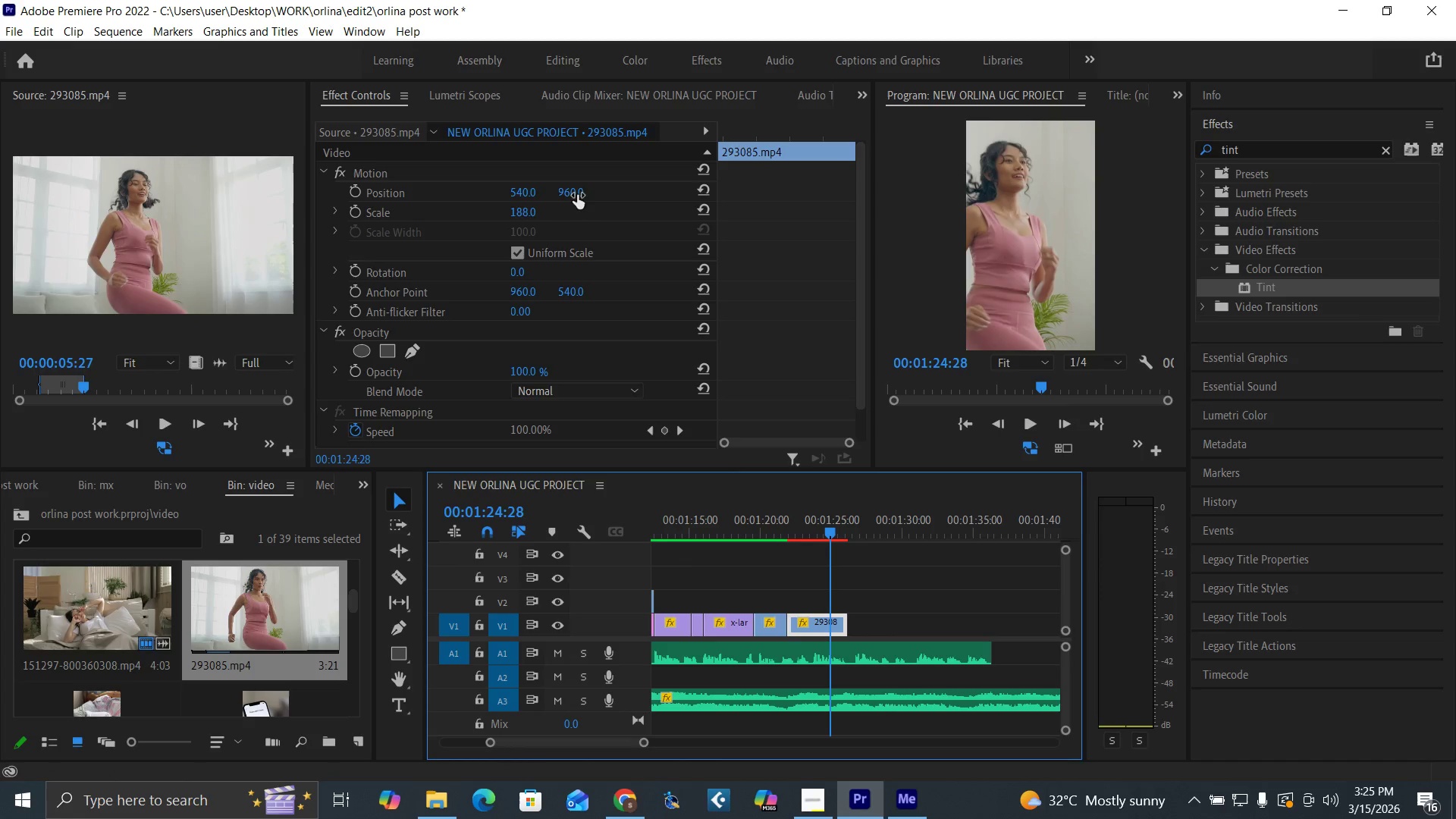 
left_click_drag(start_coordinate=[566, 193], to_coordinate=[598, 203])
 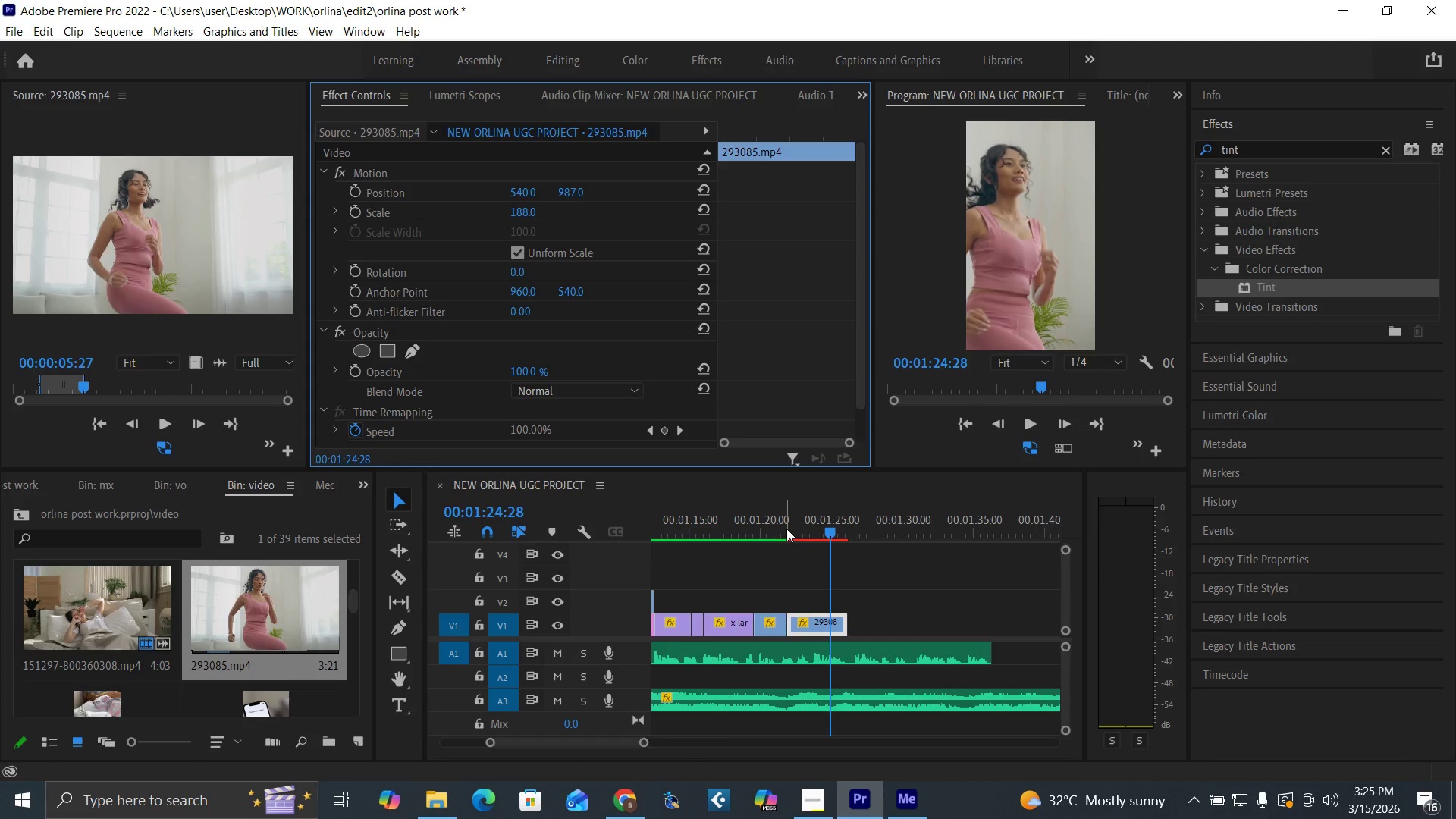 
left_click([783, 525])
 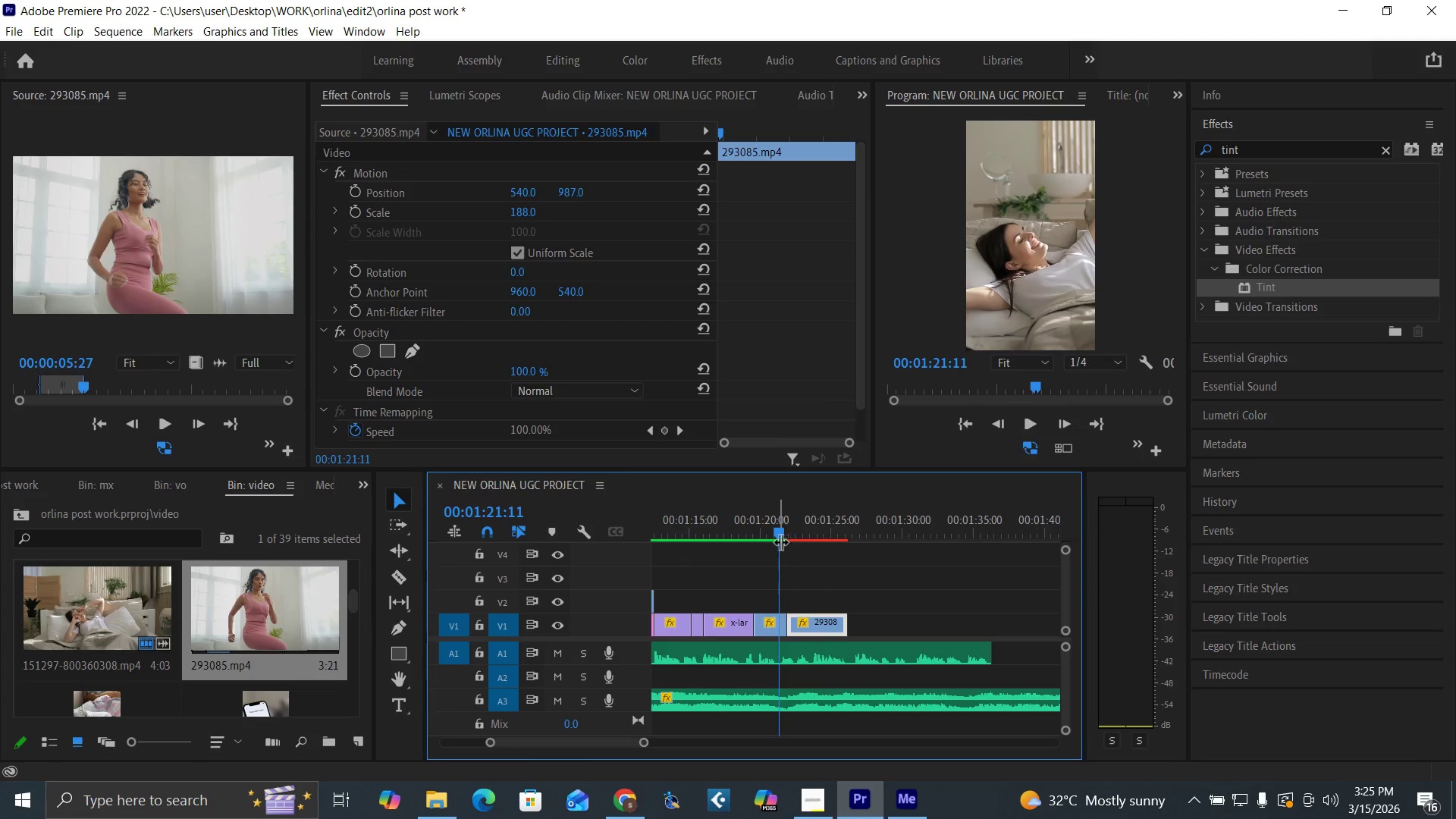 
key(Space)
 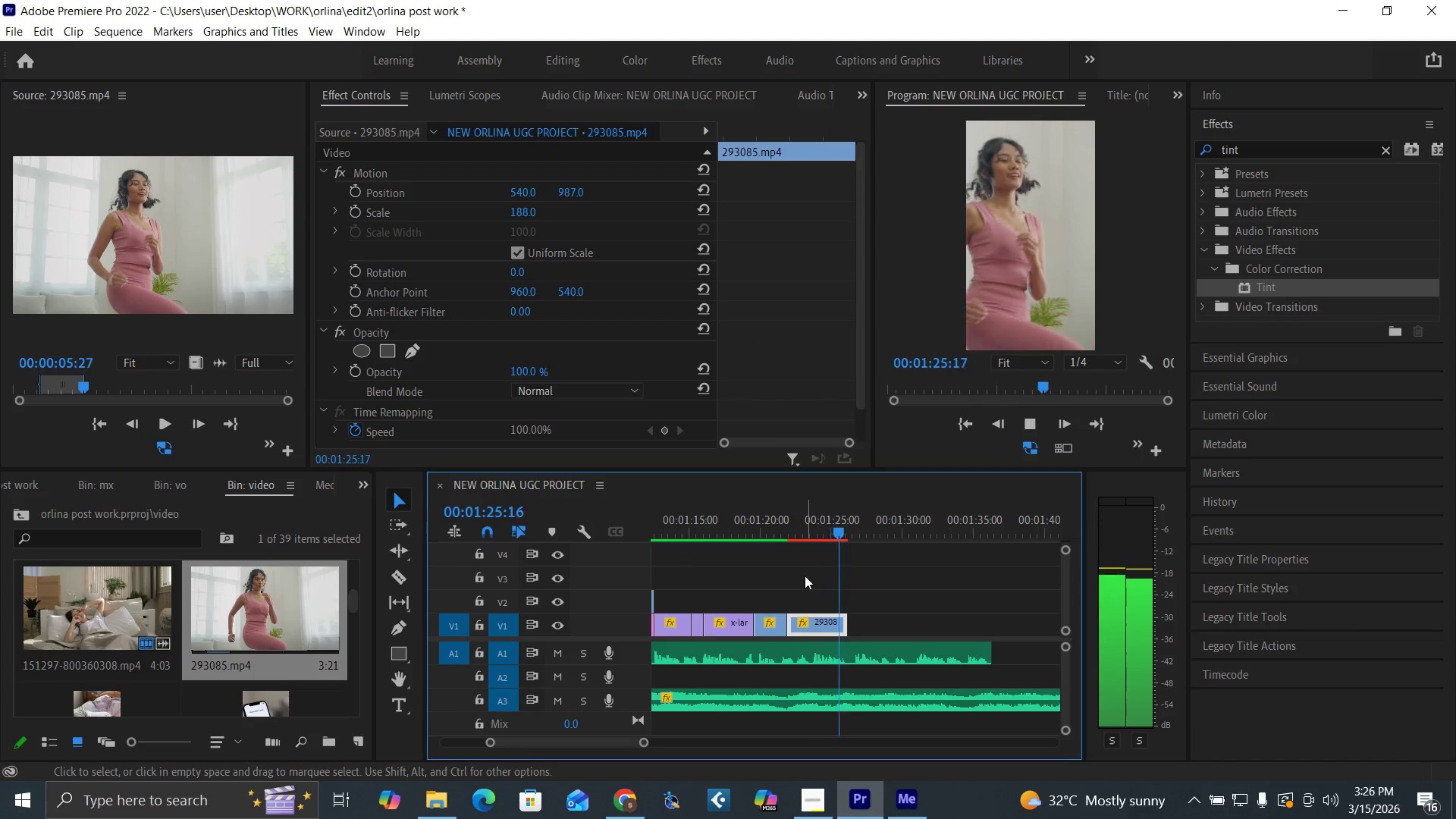 
wait(5.41)
 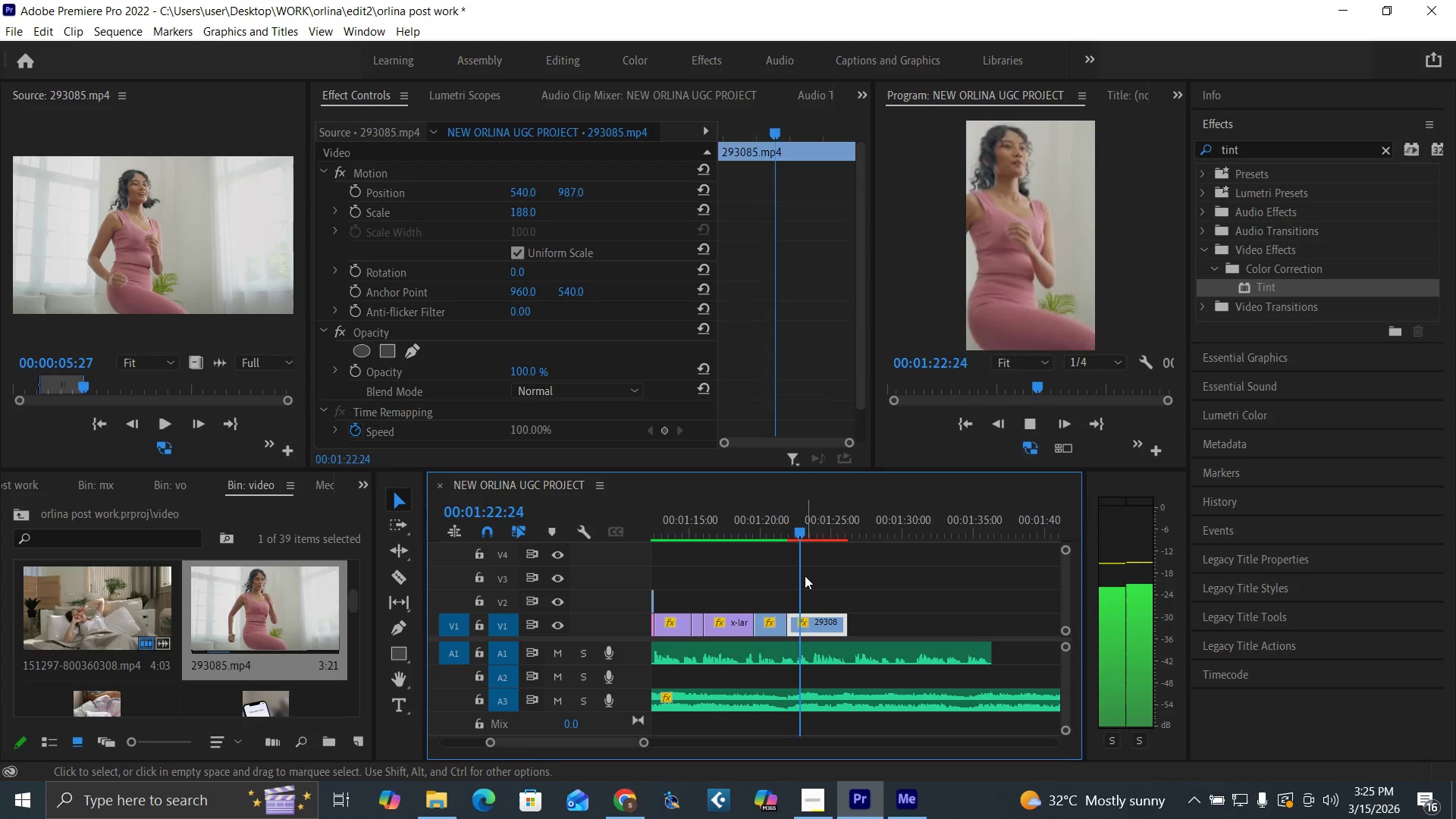 
key(Space)
 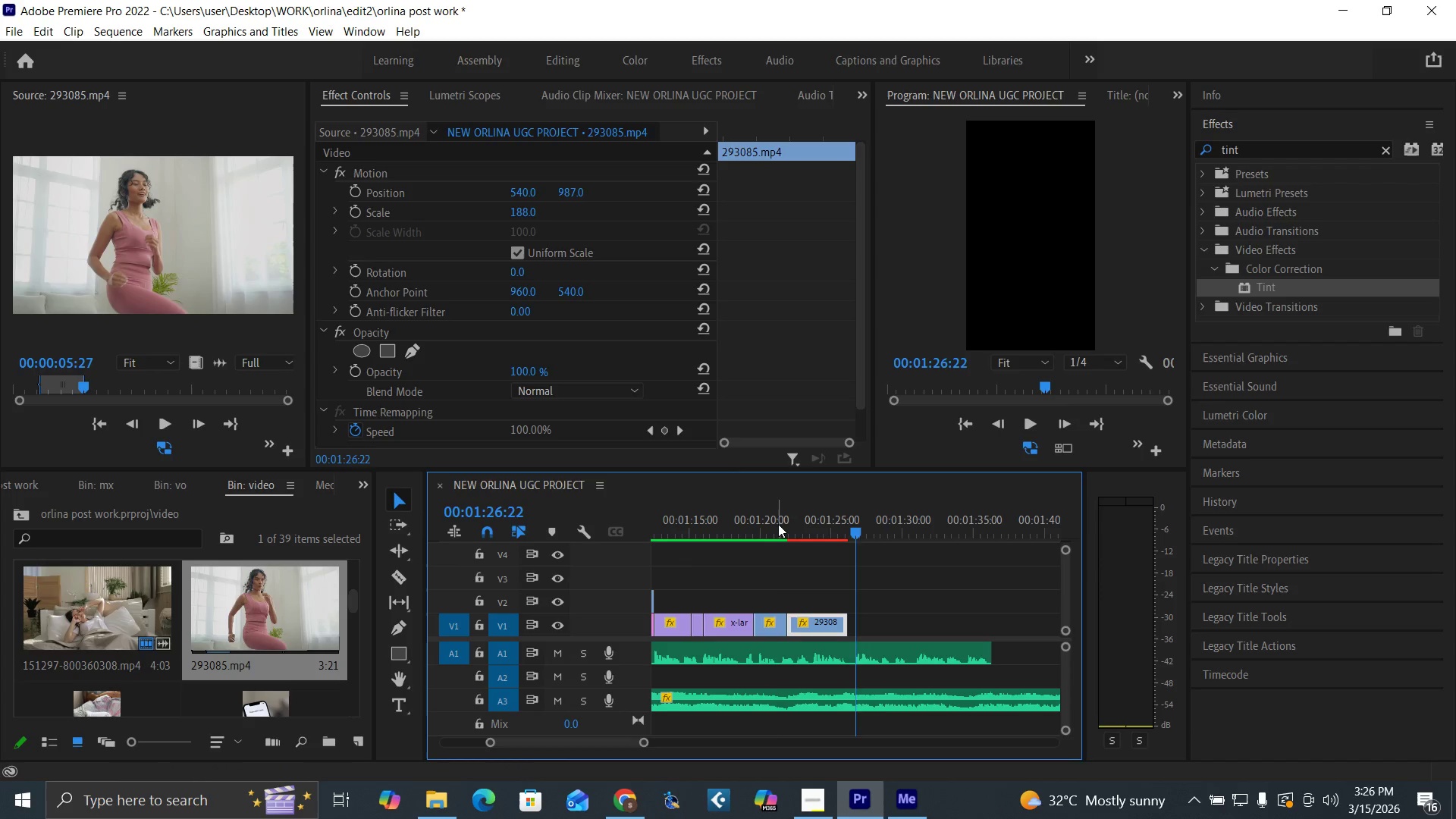 
left_click([778, 524])
 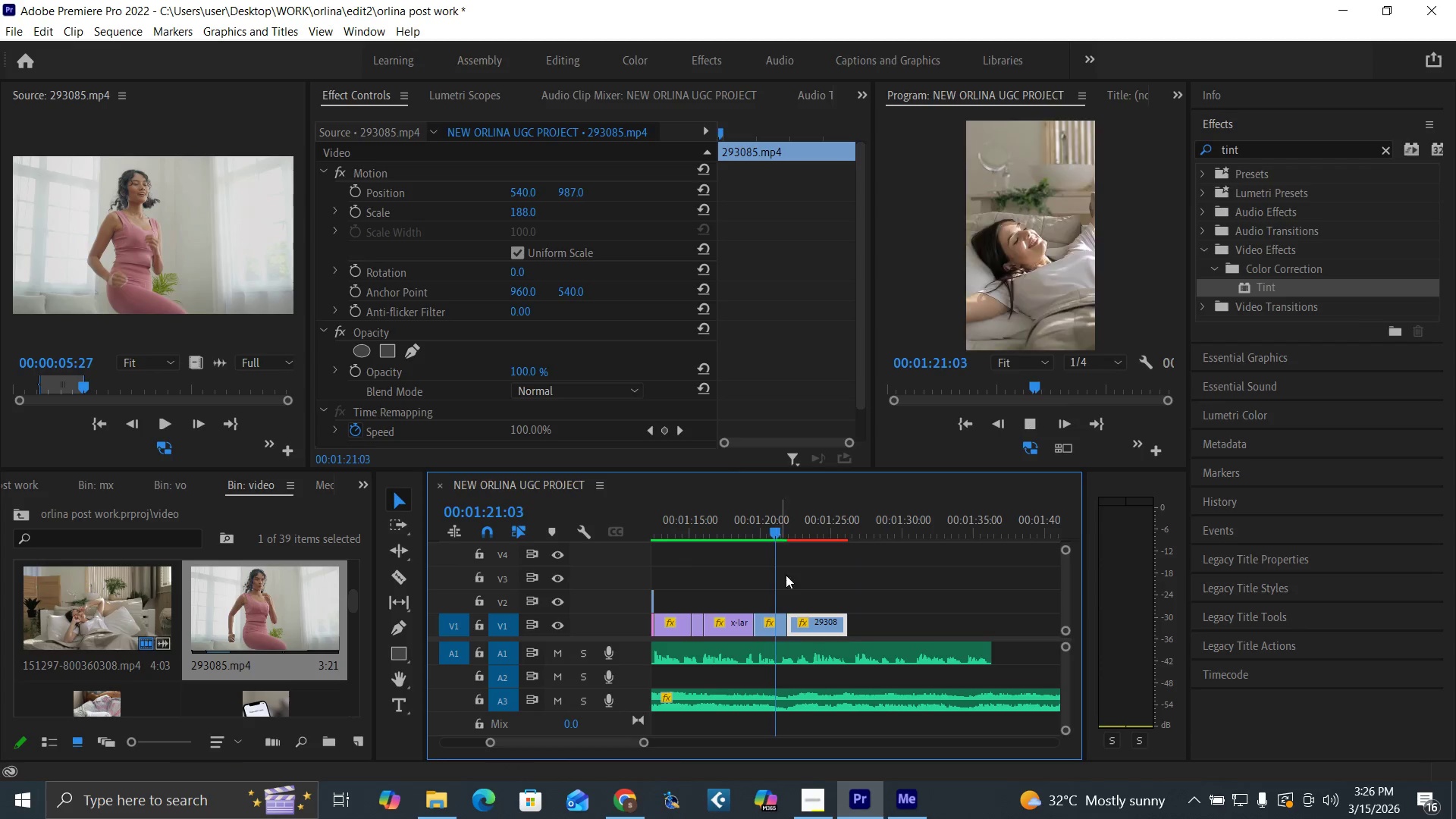 
key(Space)
 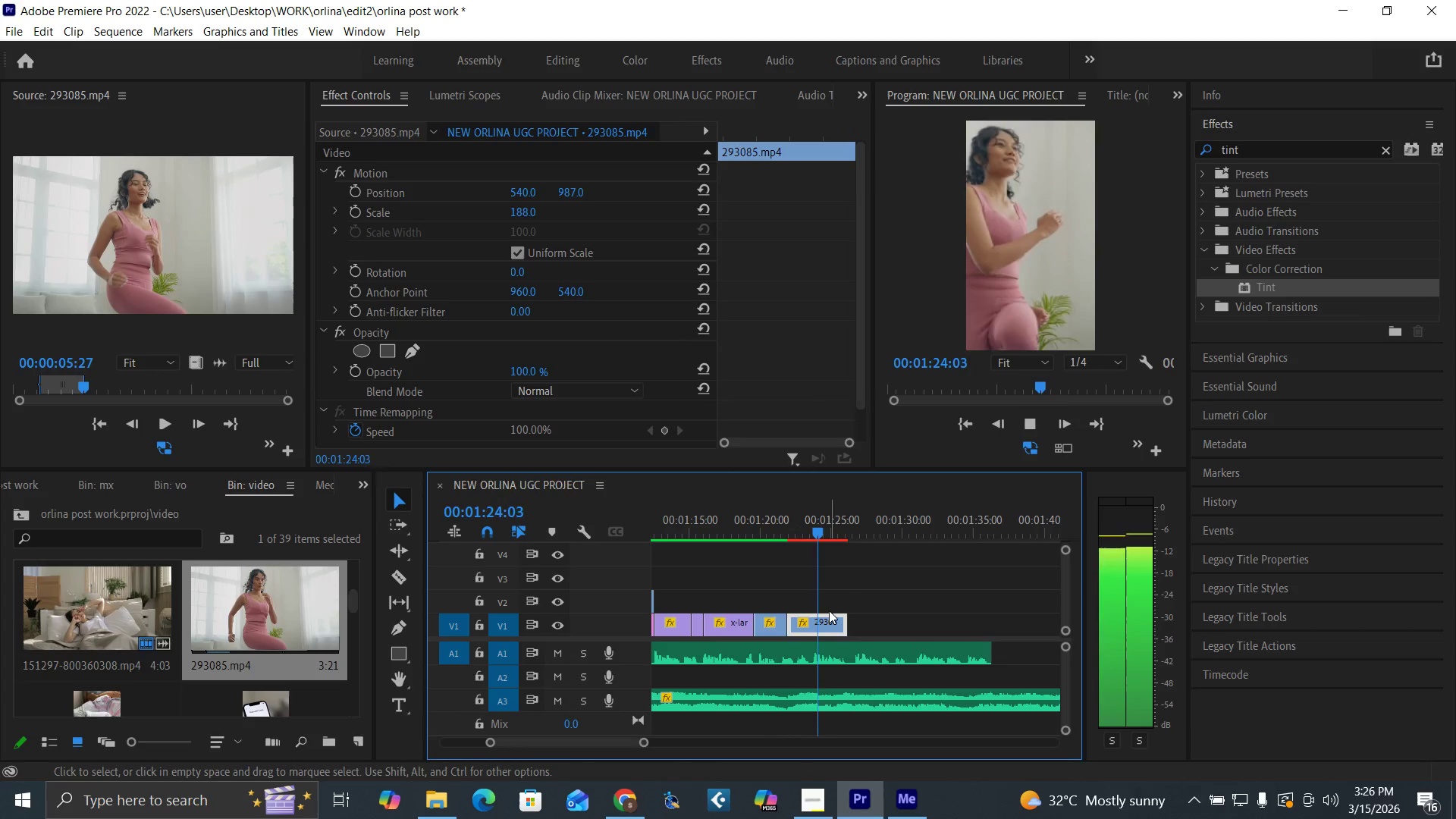 
key(Space)
 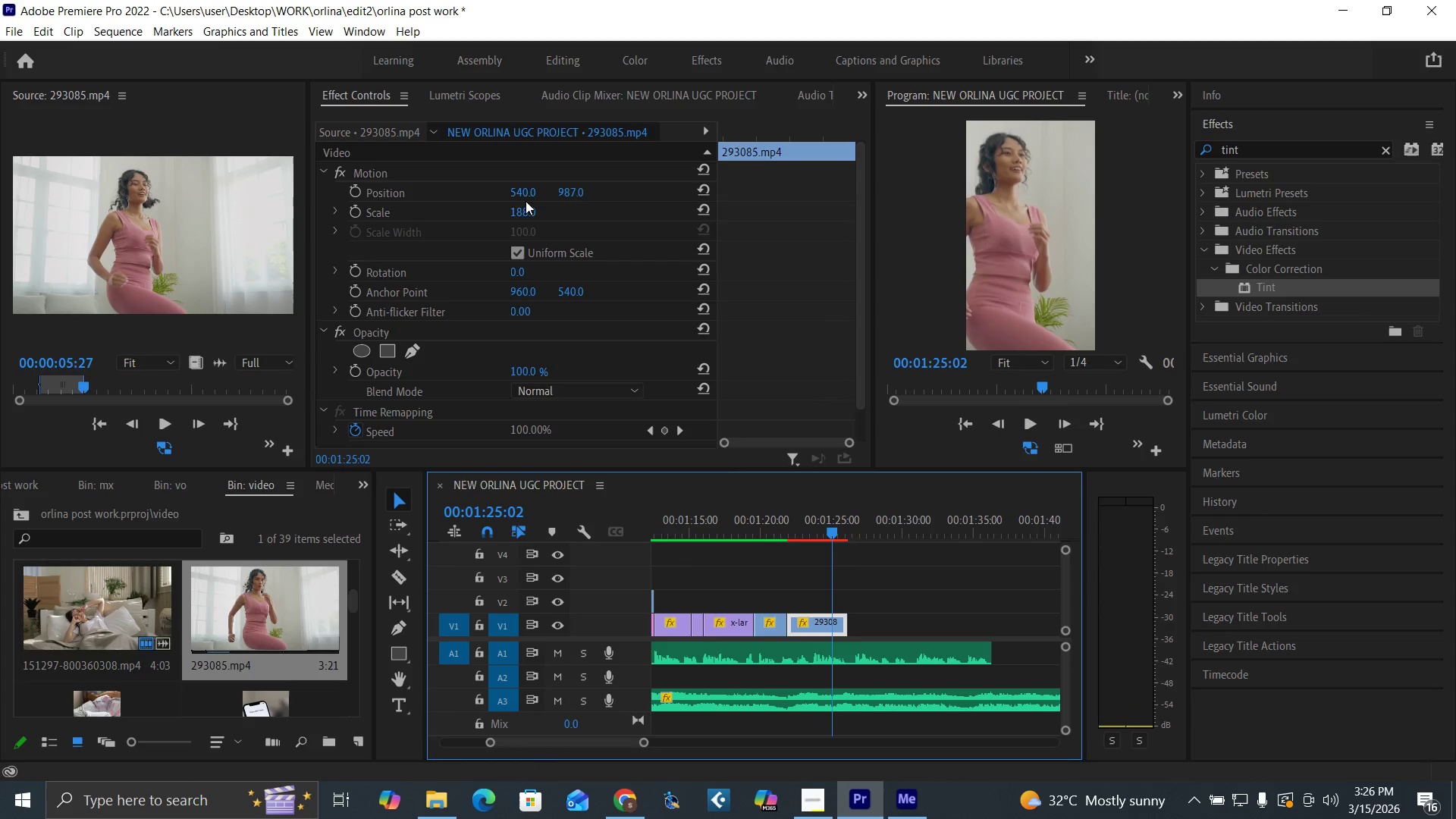 
left_click_drag(start_coordinate=[518, 190], to_coordinate=[609, 193])
 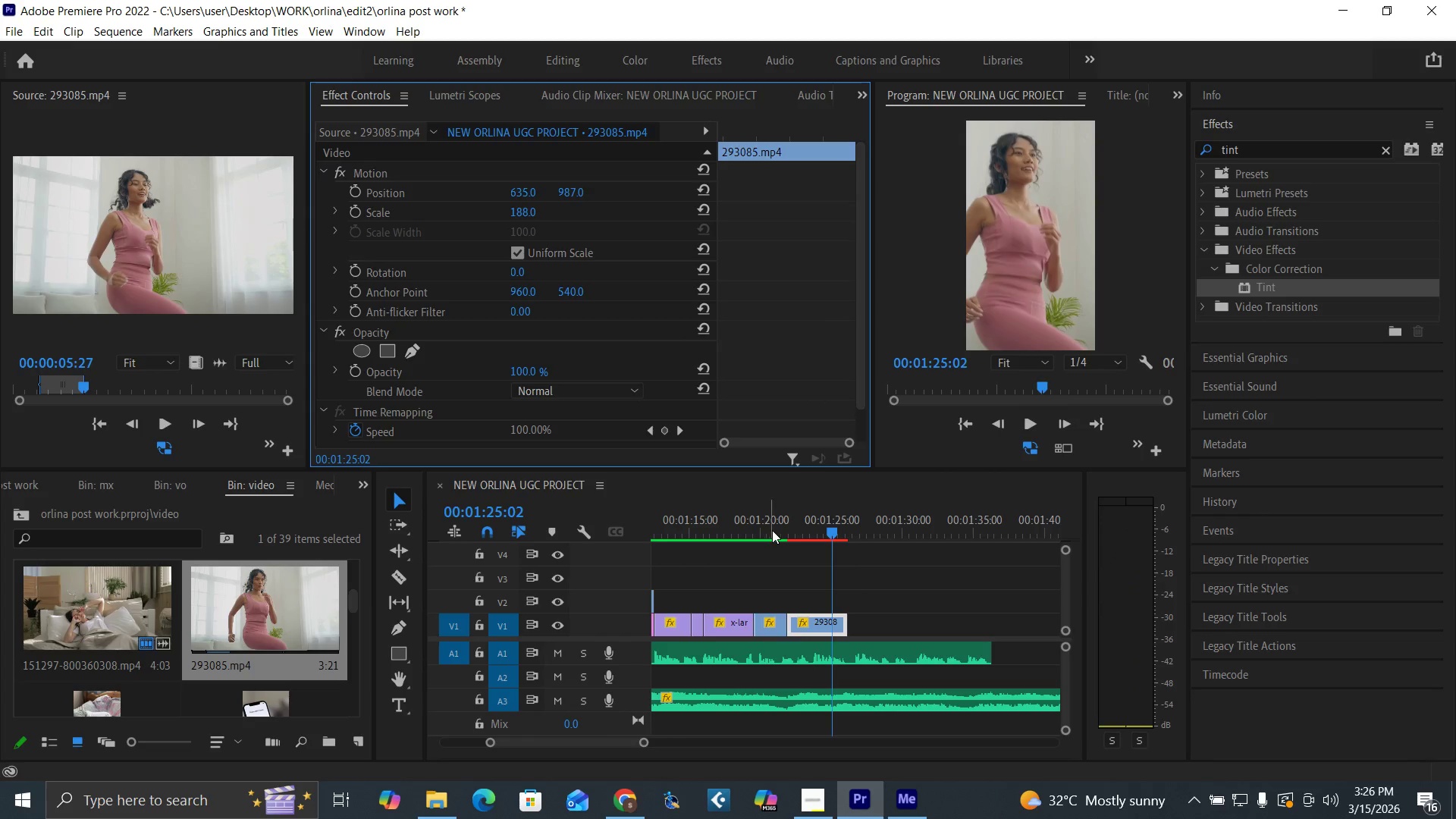 
key(Space)
 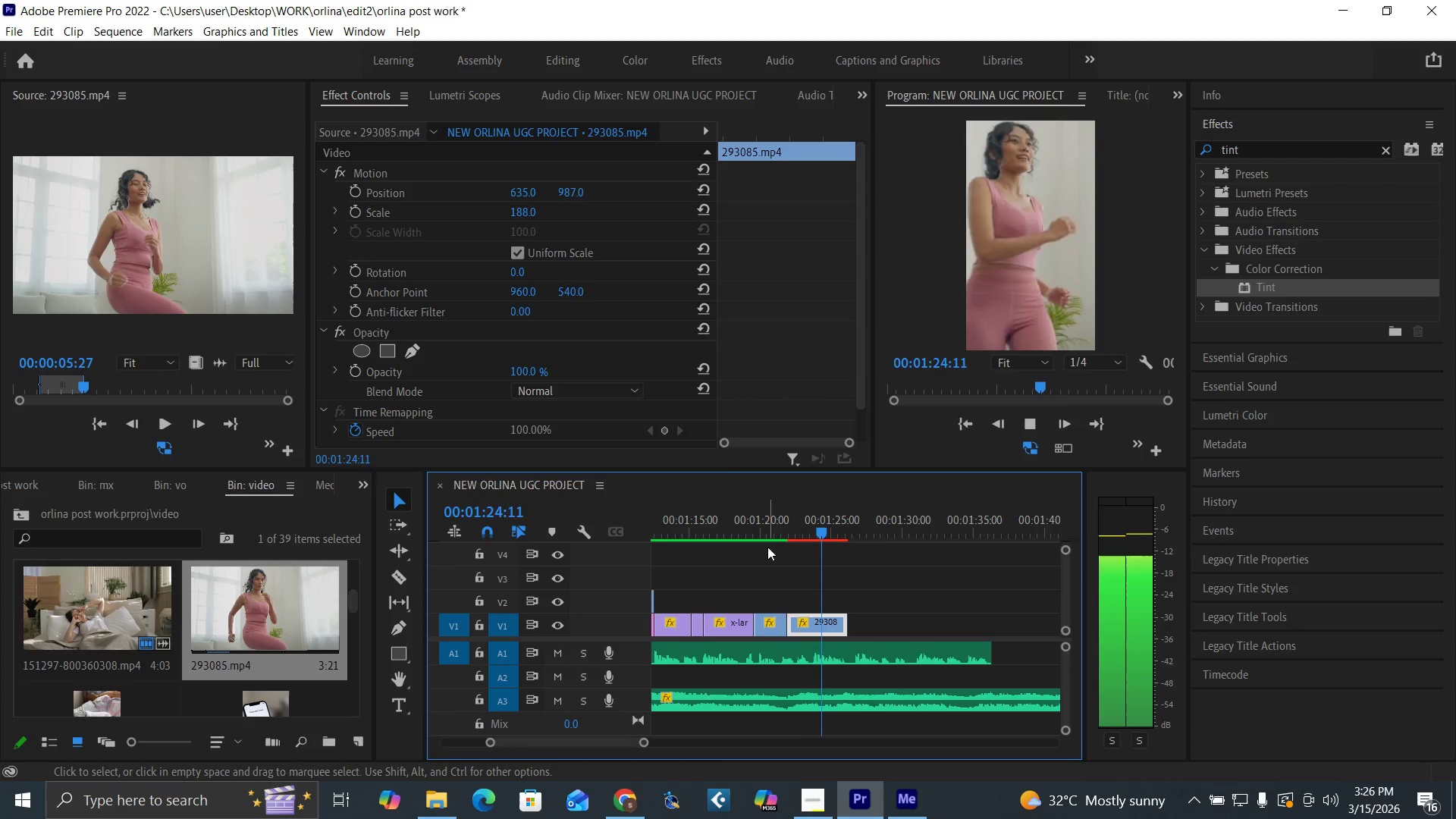 
key(Space)
 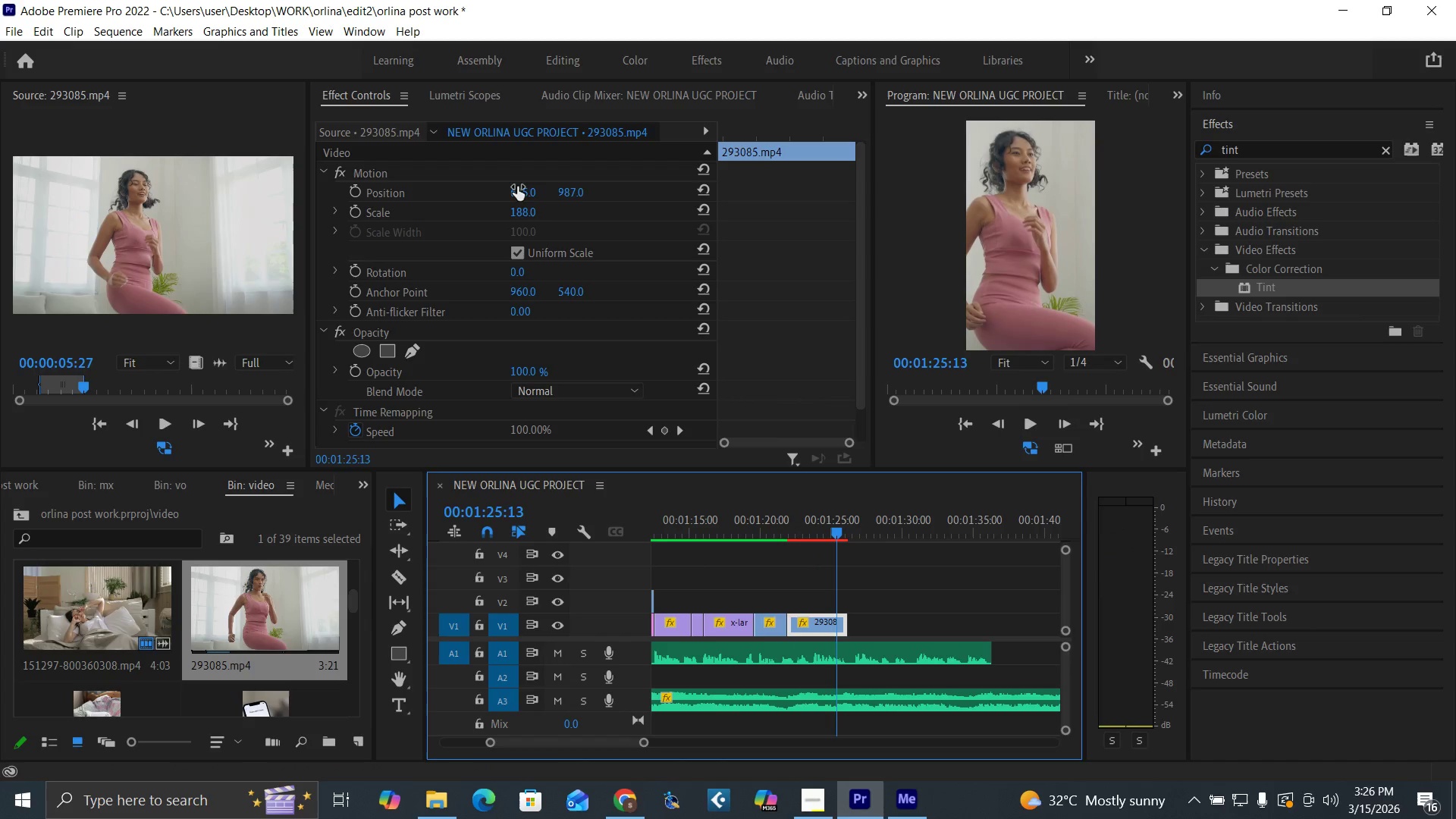 
left_click_drag(start_coordinate=[517, 187], to_coordinate=[559, 189])
 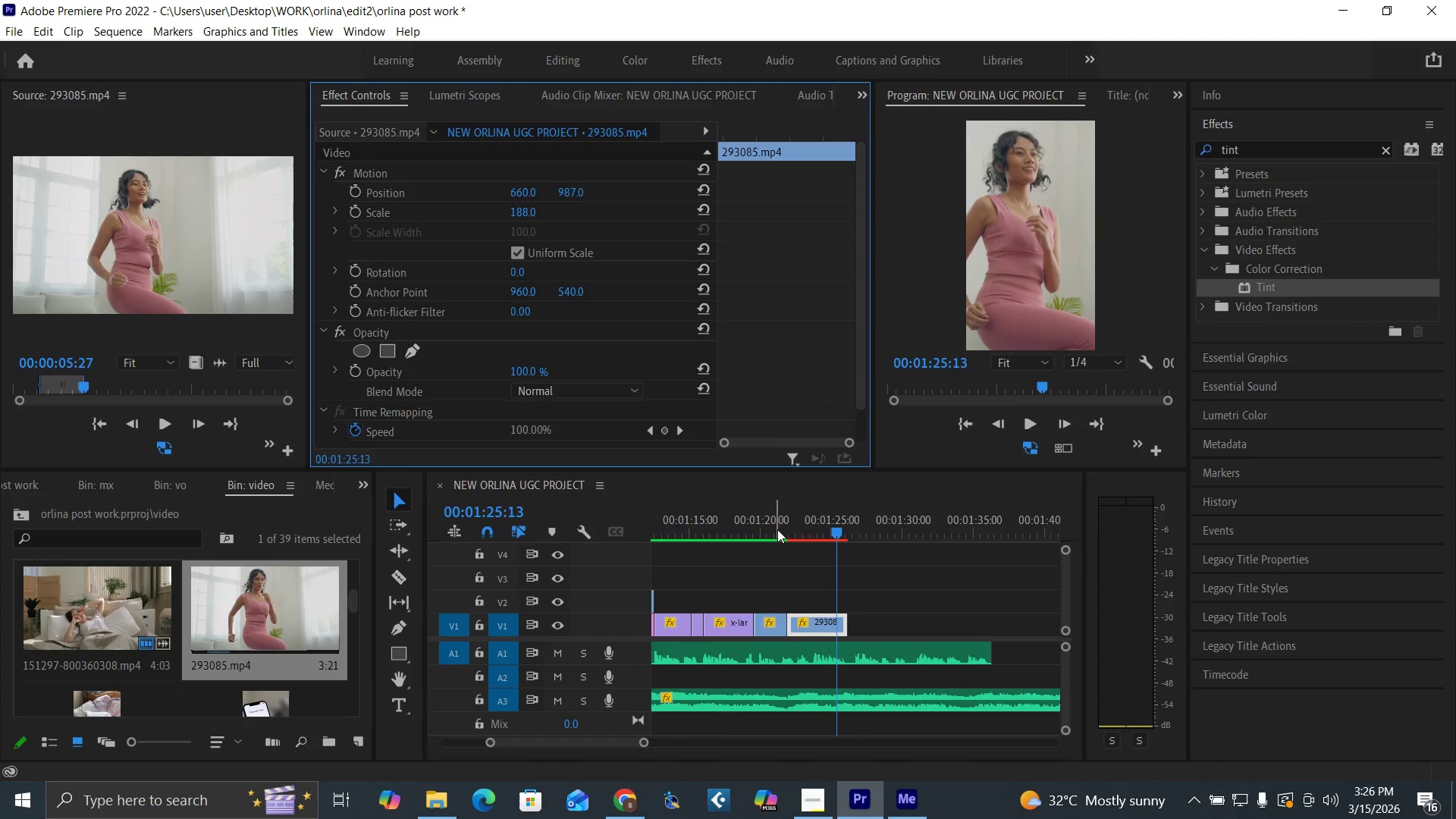 
left_click([779, 529])
 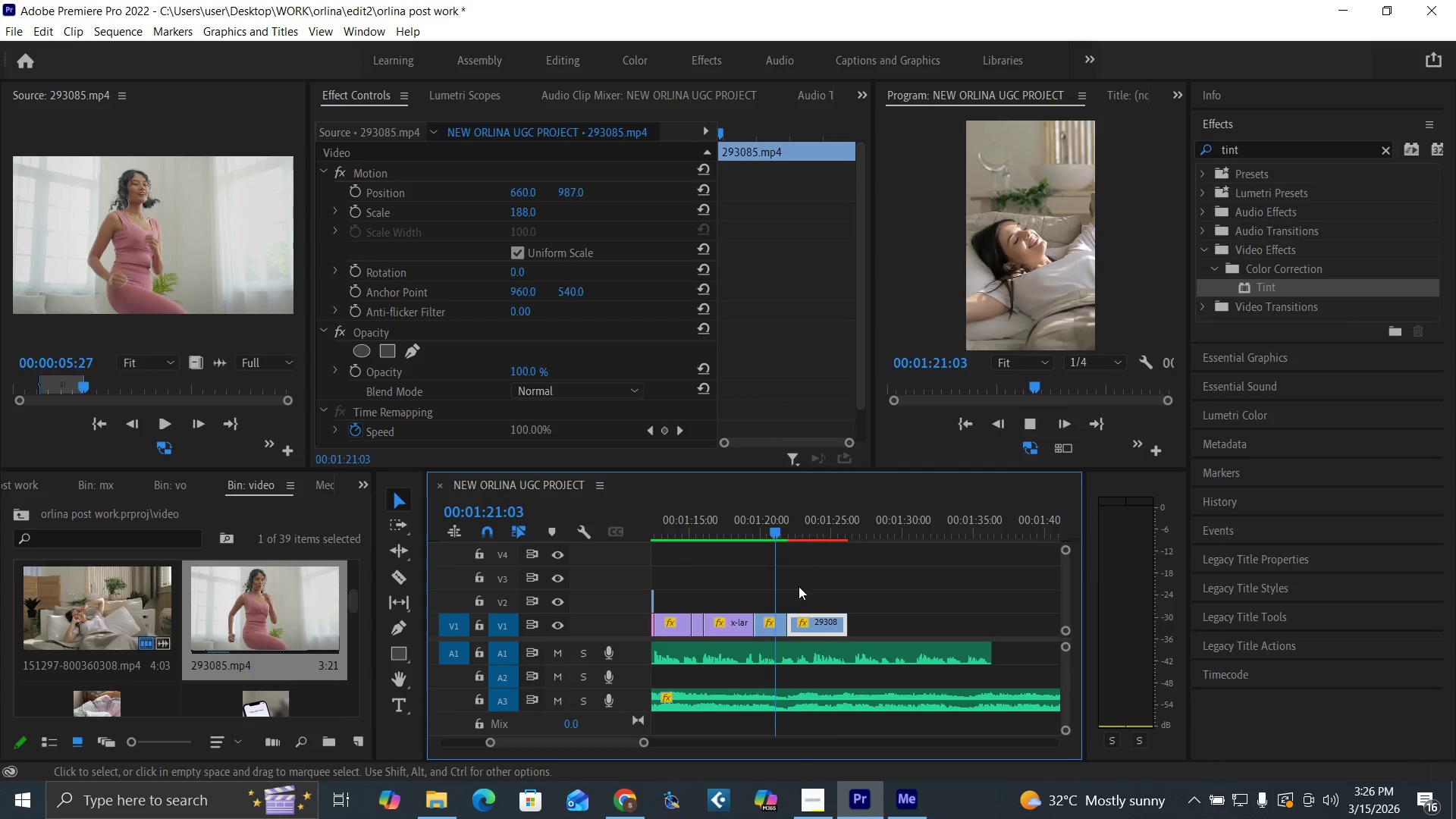 
key(Space)
 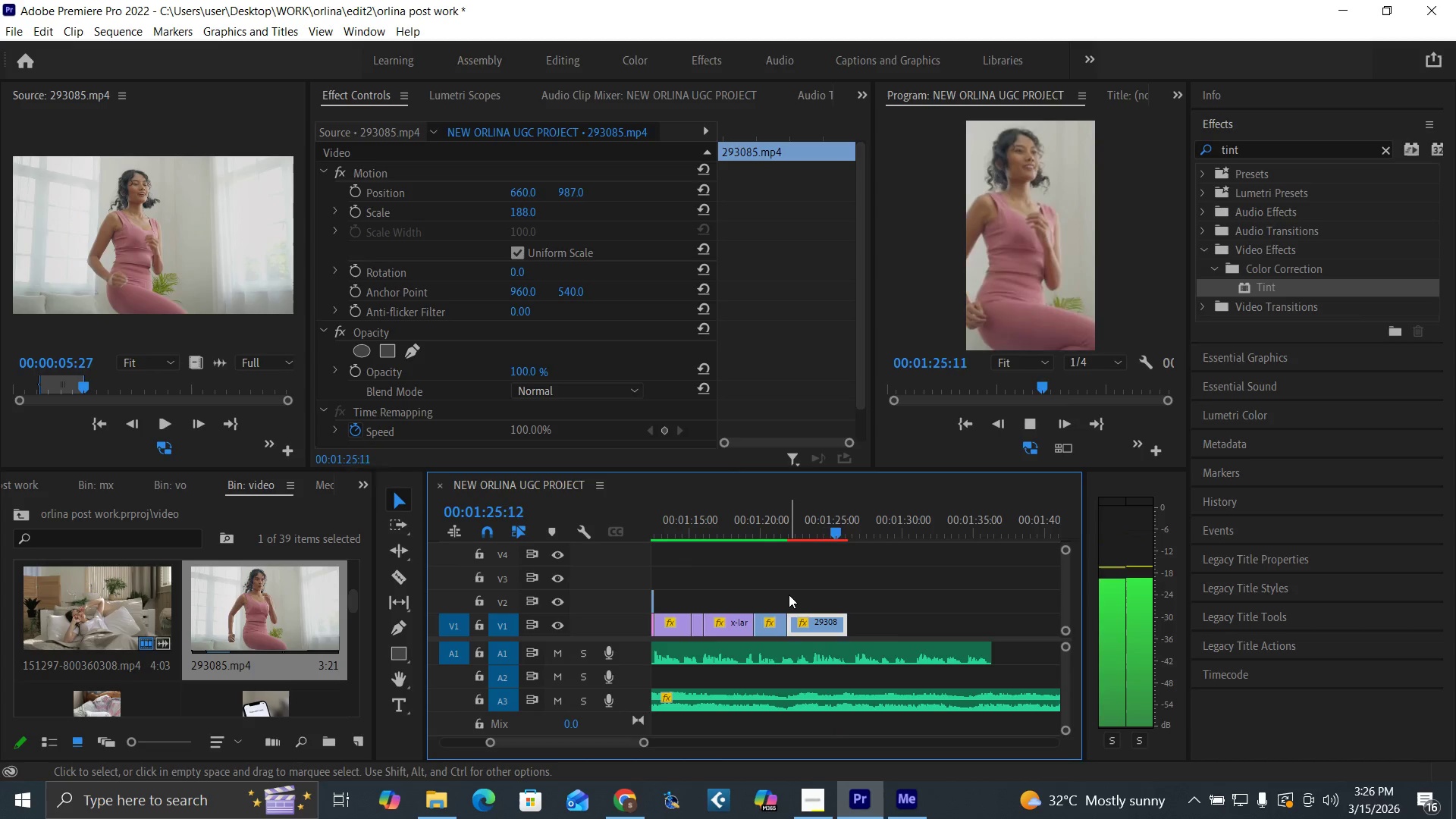 
wait(5.7)
 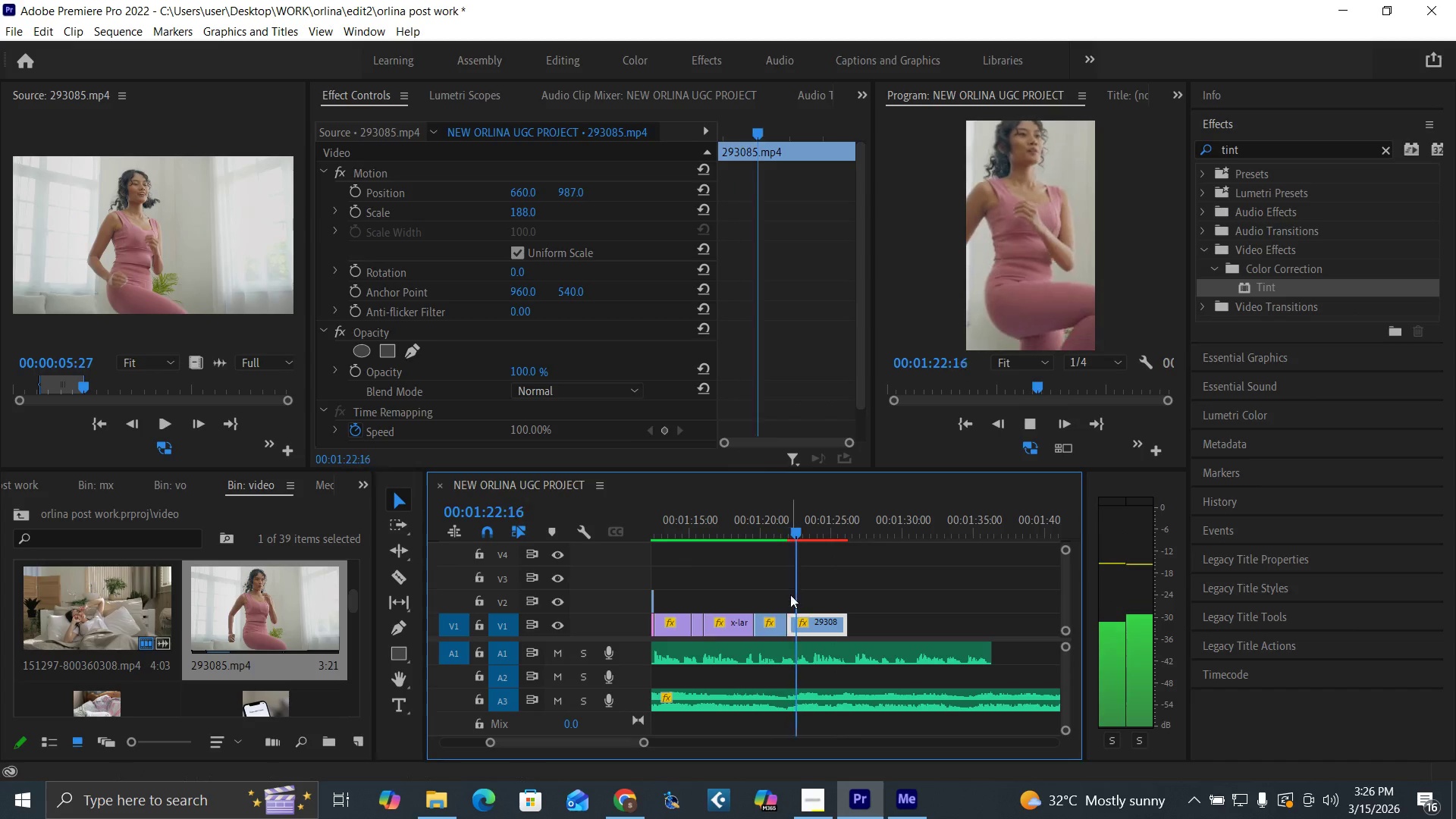 
key(Space)
 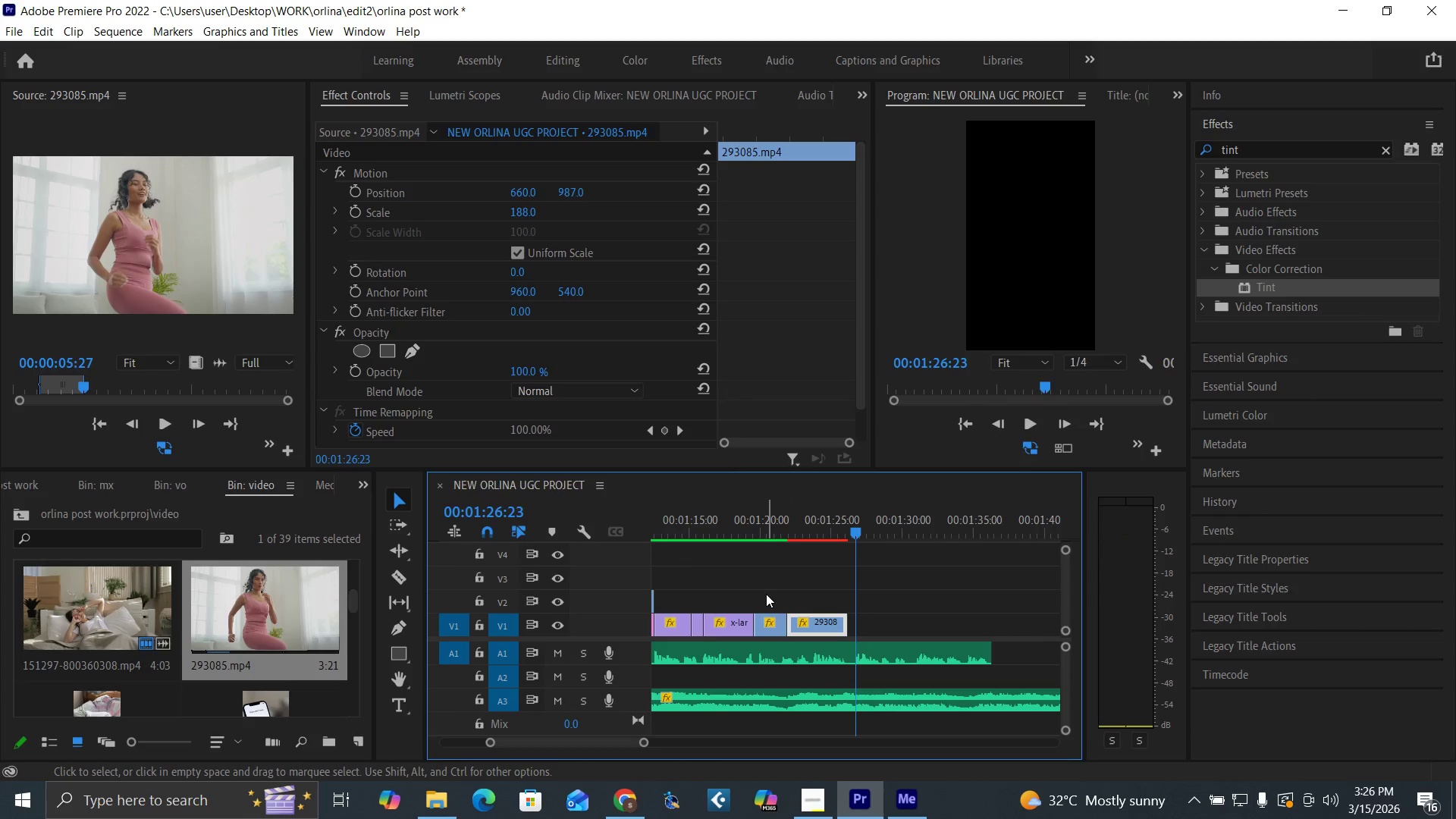 
key(Control+S)
 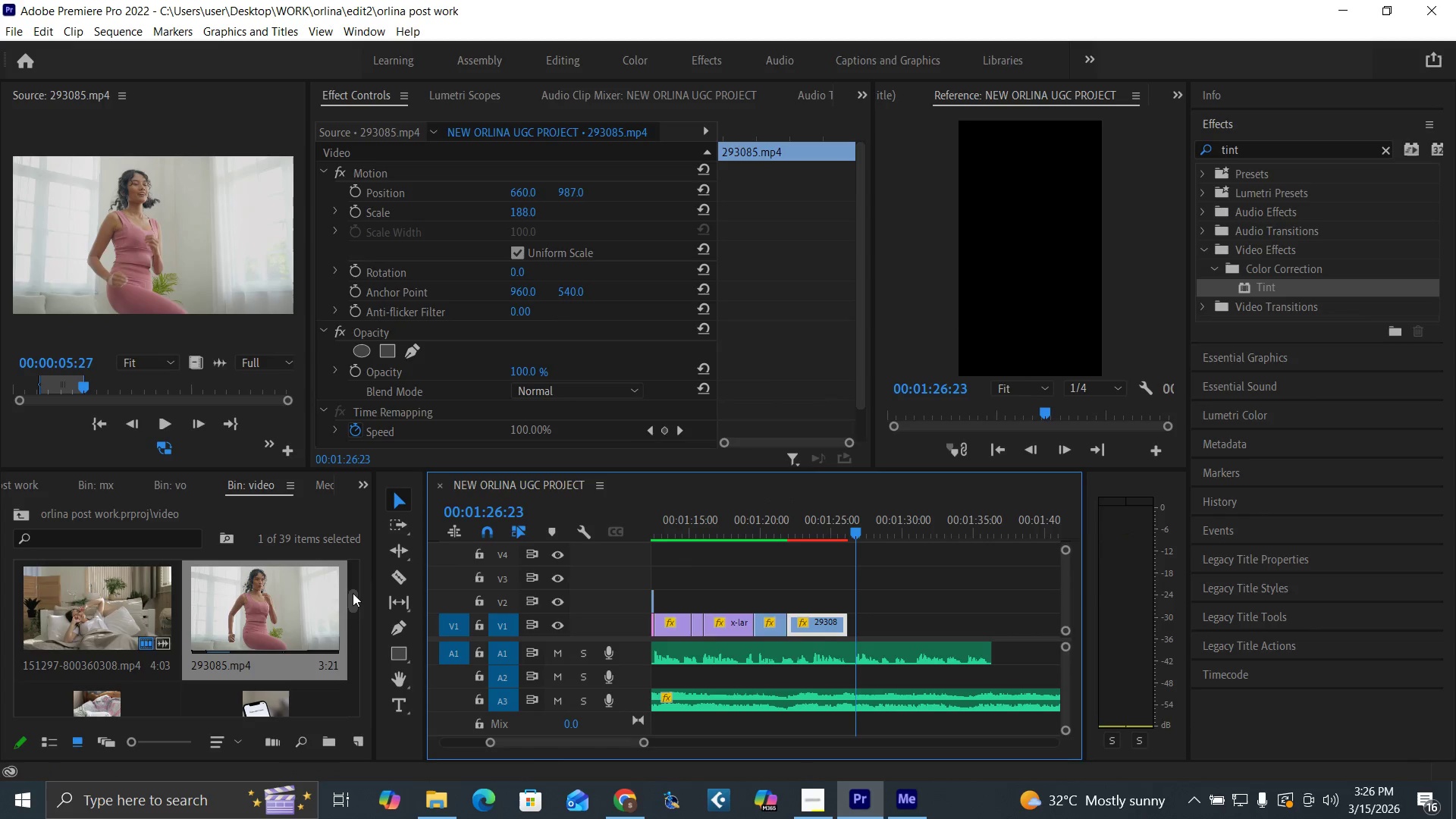 
left_click_drag(start_coordinate=[353, 594], to_coordinate=[375, 634])
 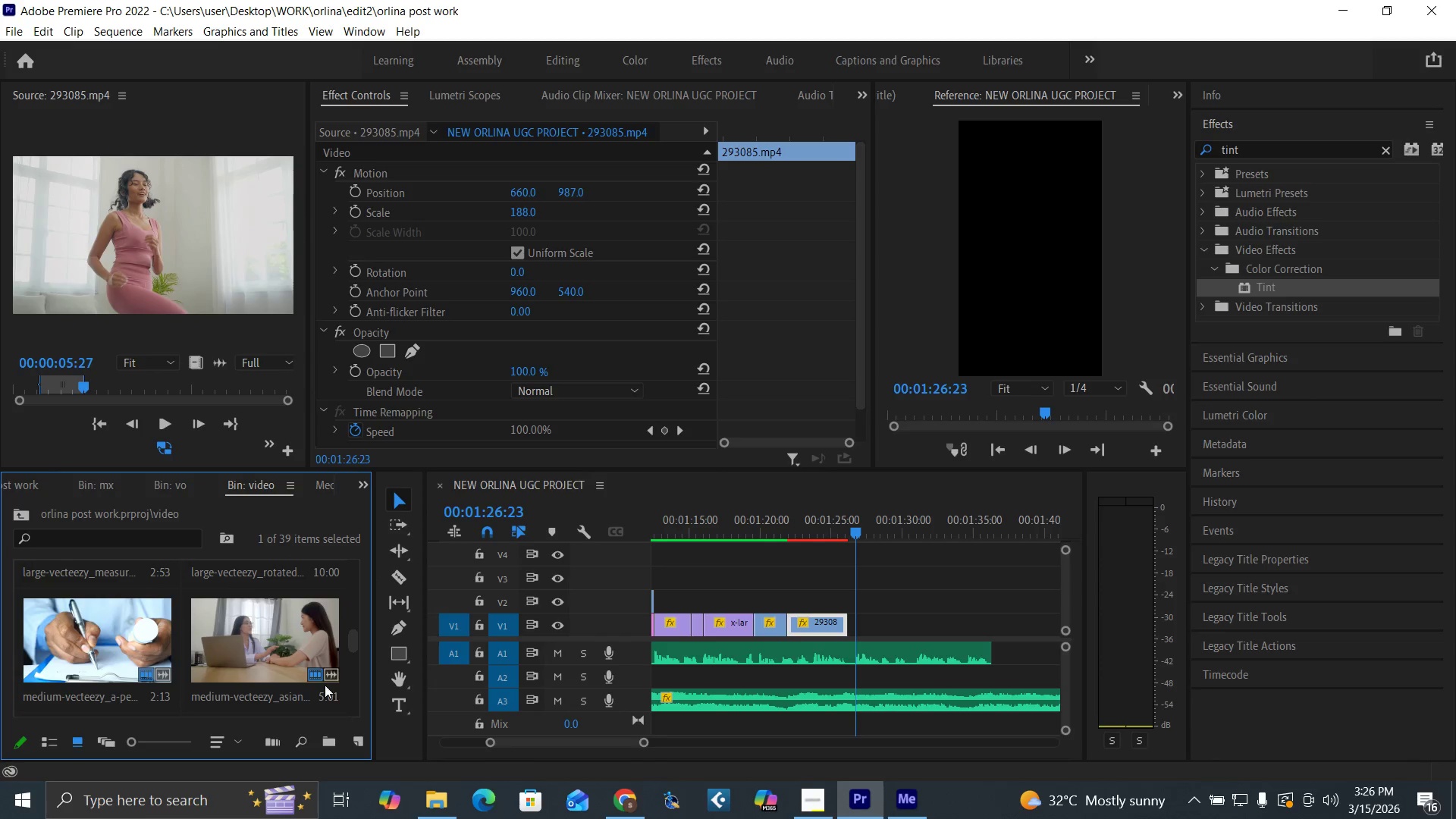 
wait(5.5)
 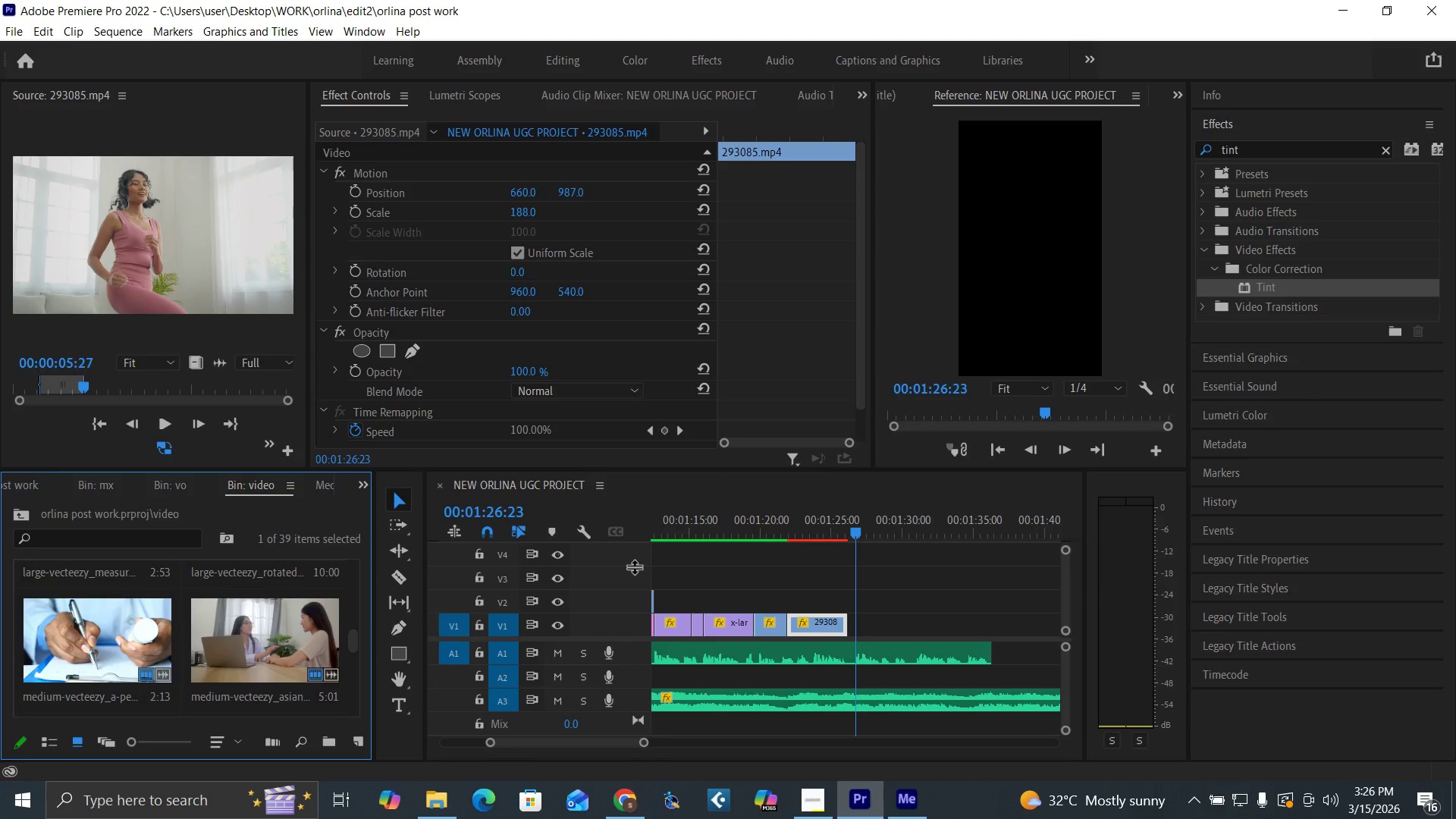 
left_click_drag(start_coordinate=[355, 642], to_coordinate=[358, 697])
 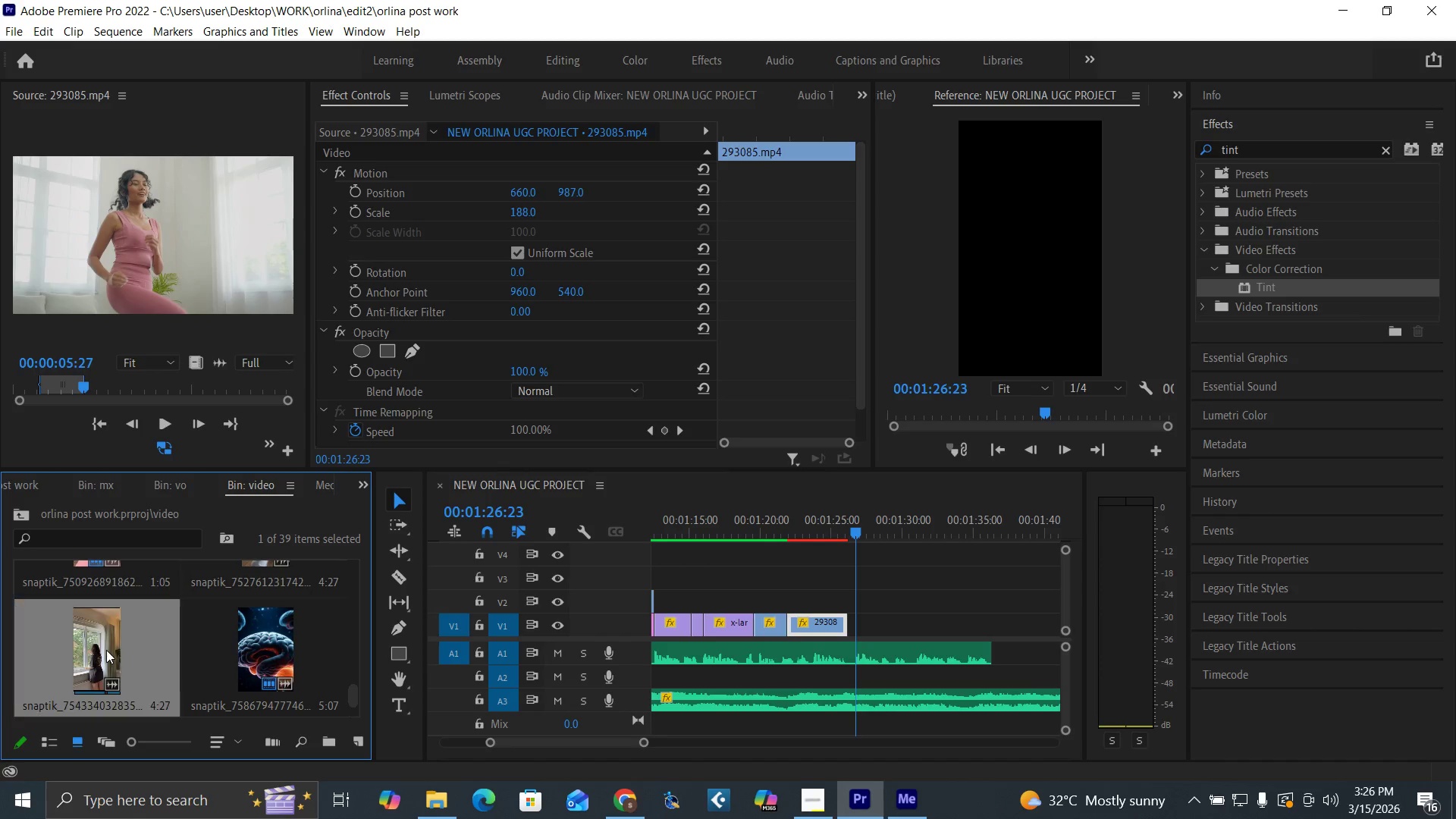 
double_click([106, 650])
 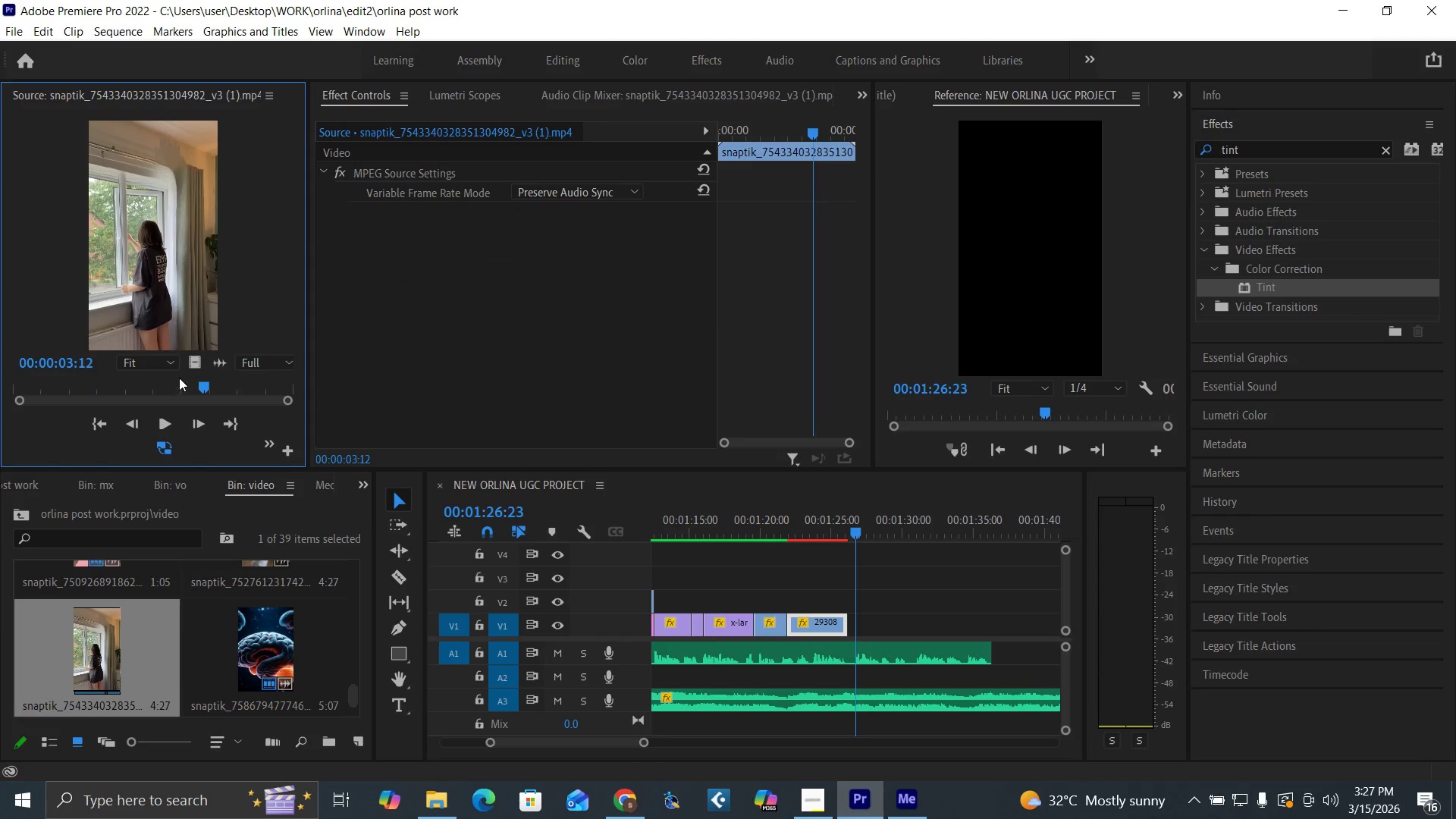 
left_click_drag(start_coordinate=[175, 378], to_coordinate=[16, 410])
 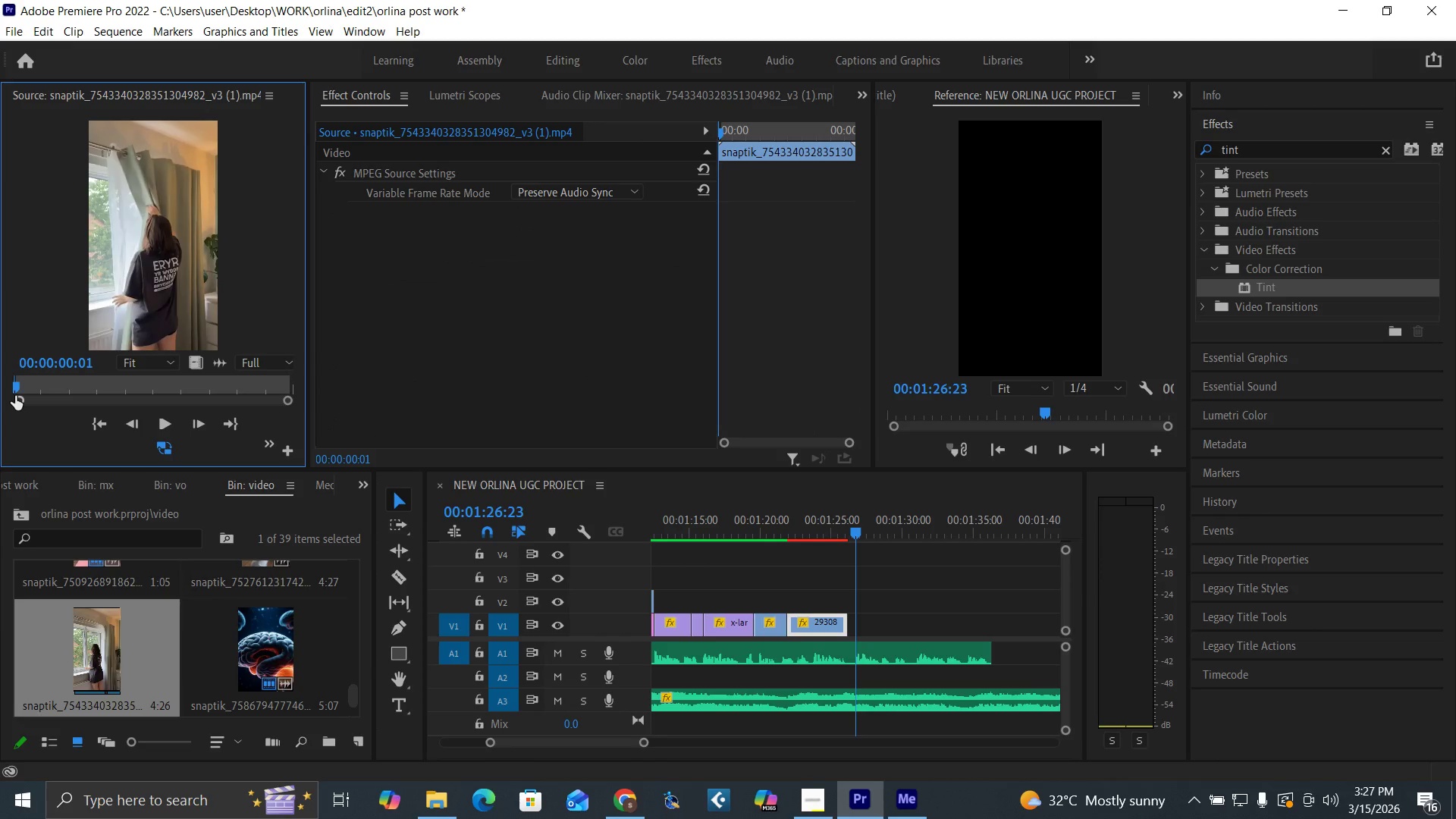 
key(I)
 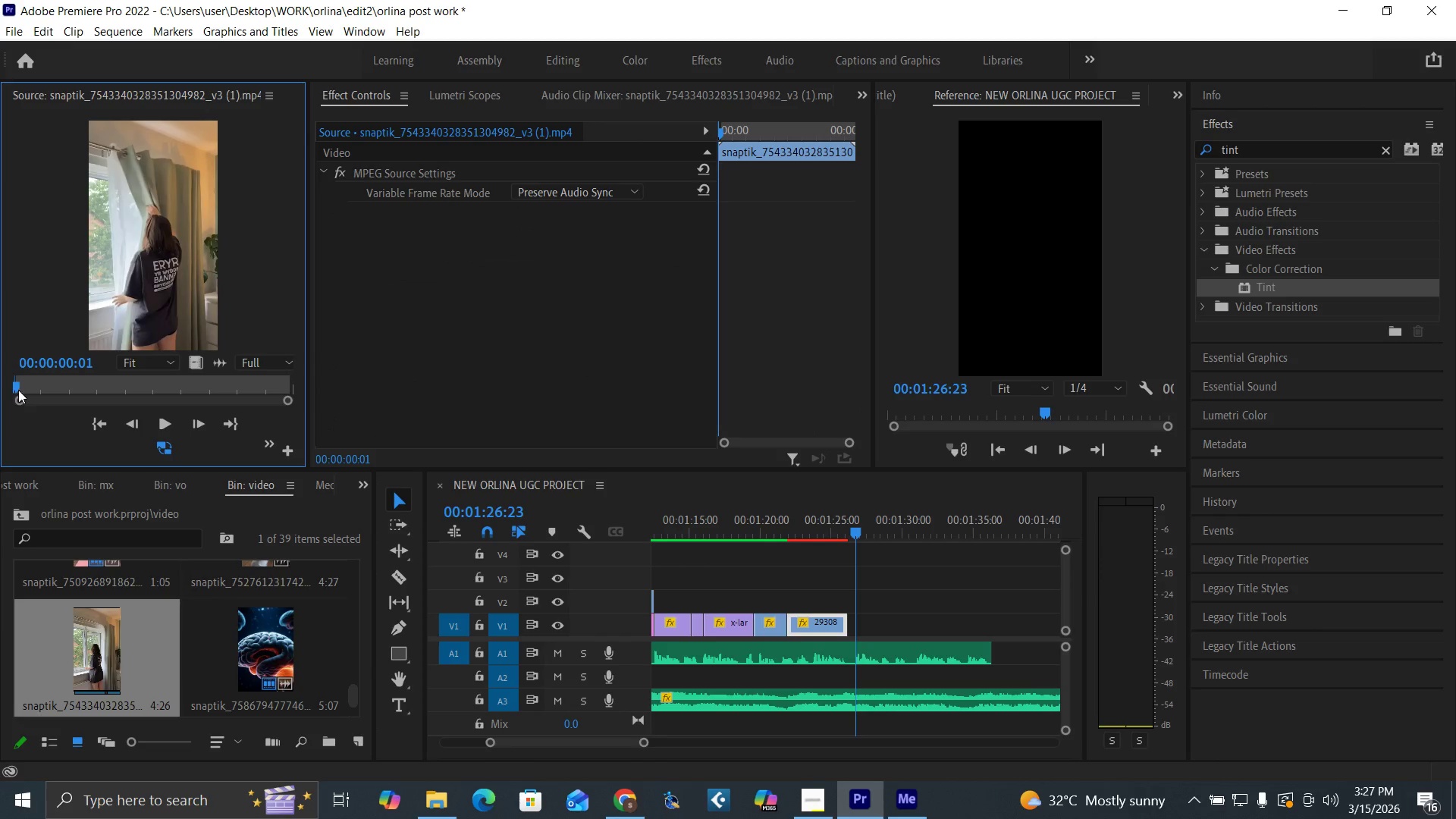 
left_click_drag(start_coordinate=[19, 388], to_coordinate=[272, 435])
 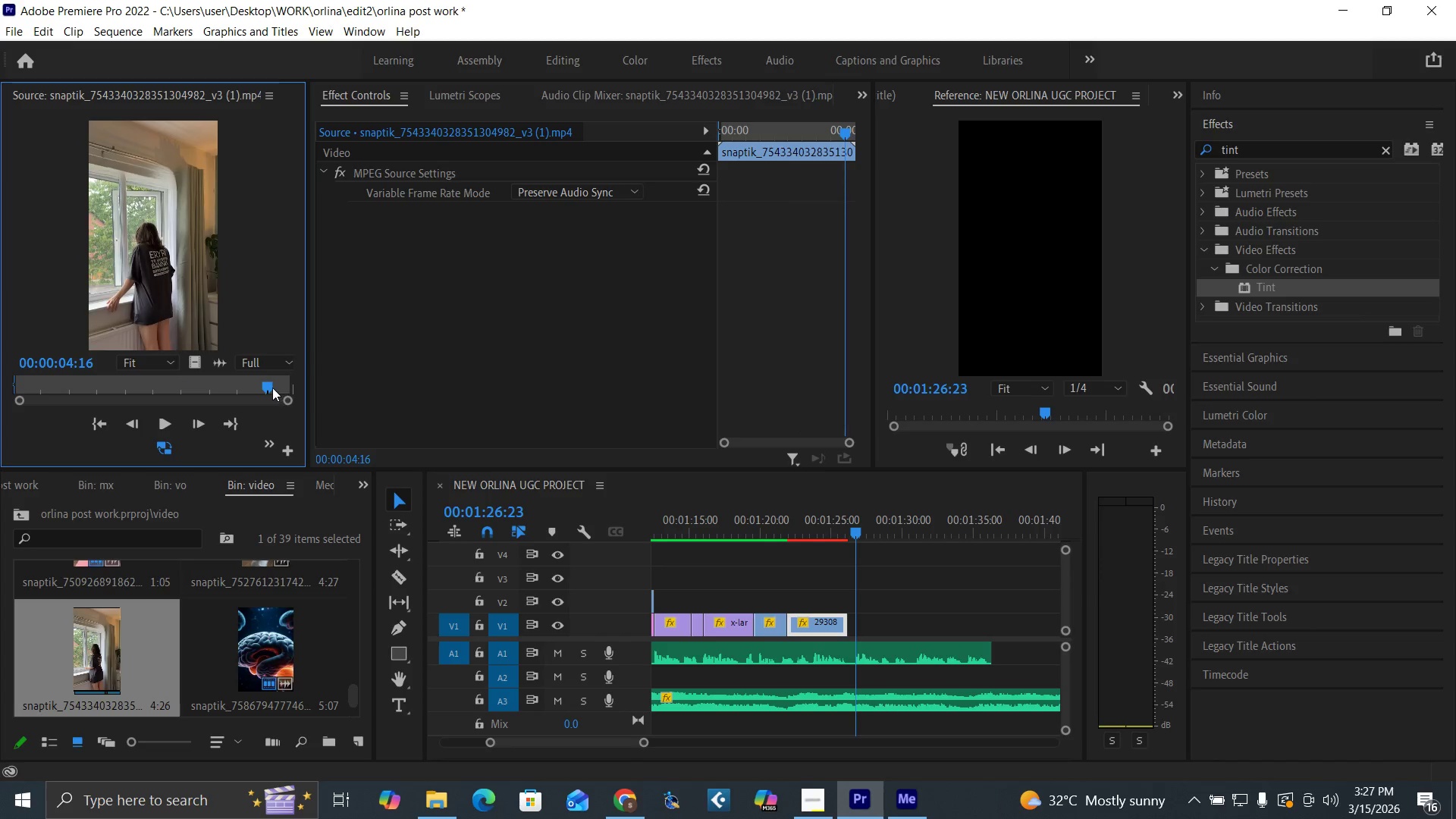 
left_click_drag(start_coordinate=[269, 385], to_coordinate=[276, 387])
 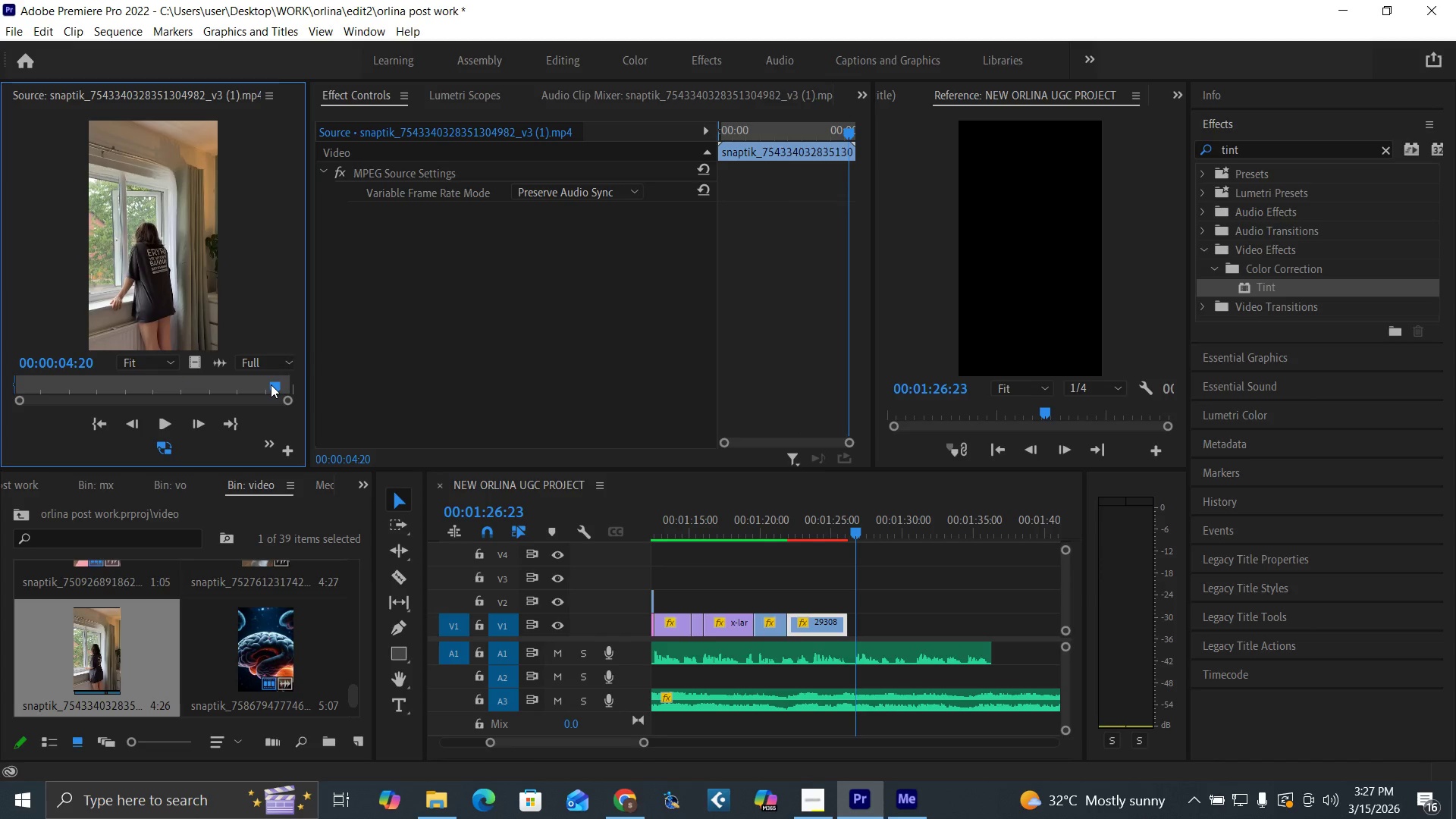 
key(O)
 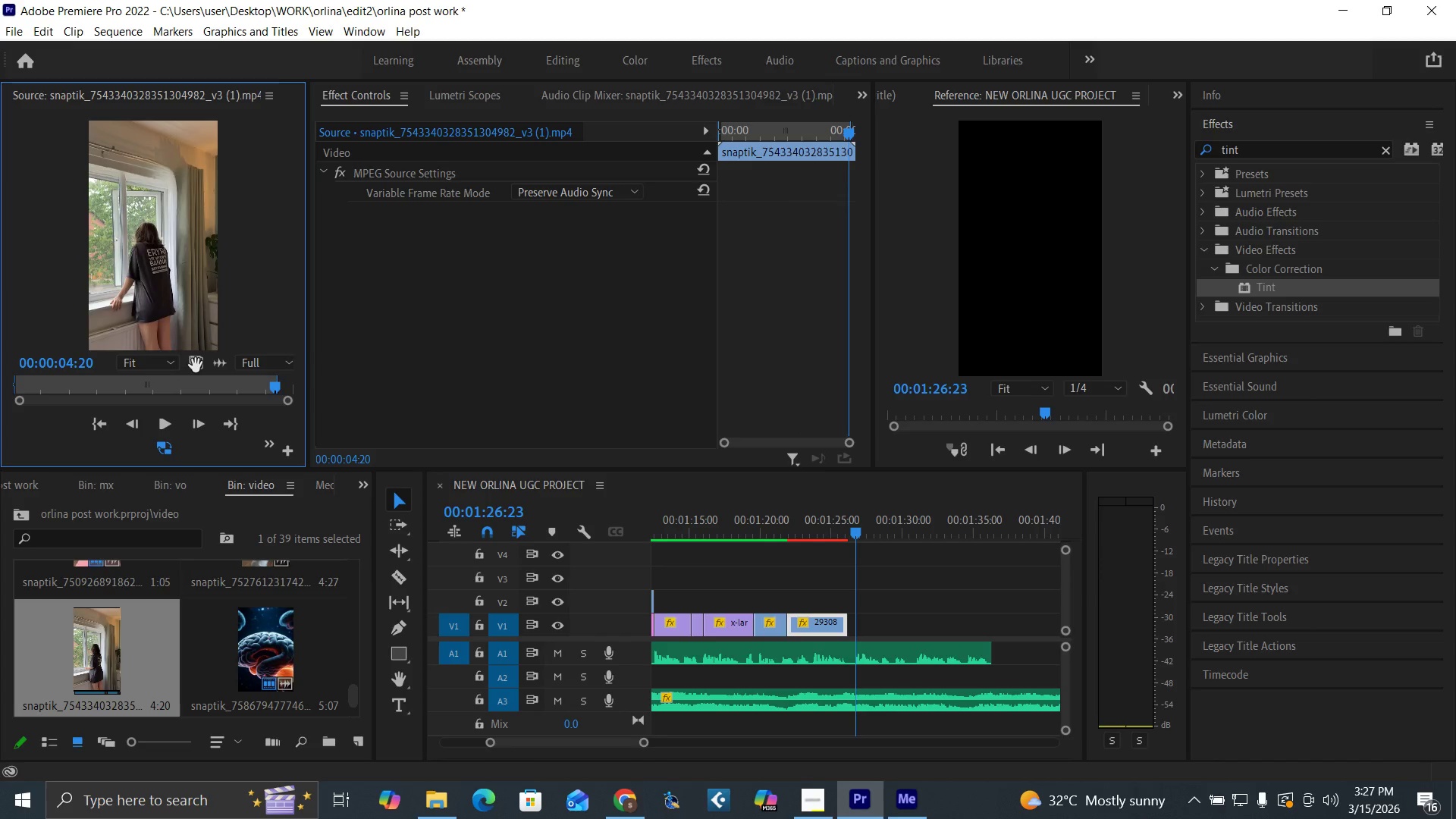 
left_click_drag(start_coordinate=[193, 366], to_coordinate=[787, 604])
 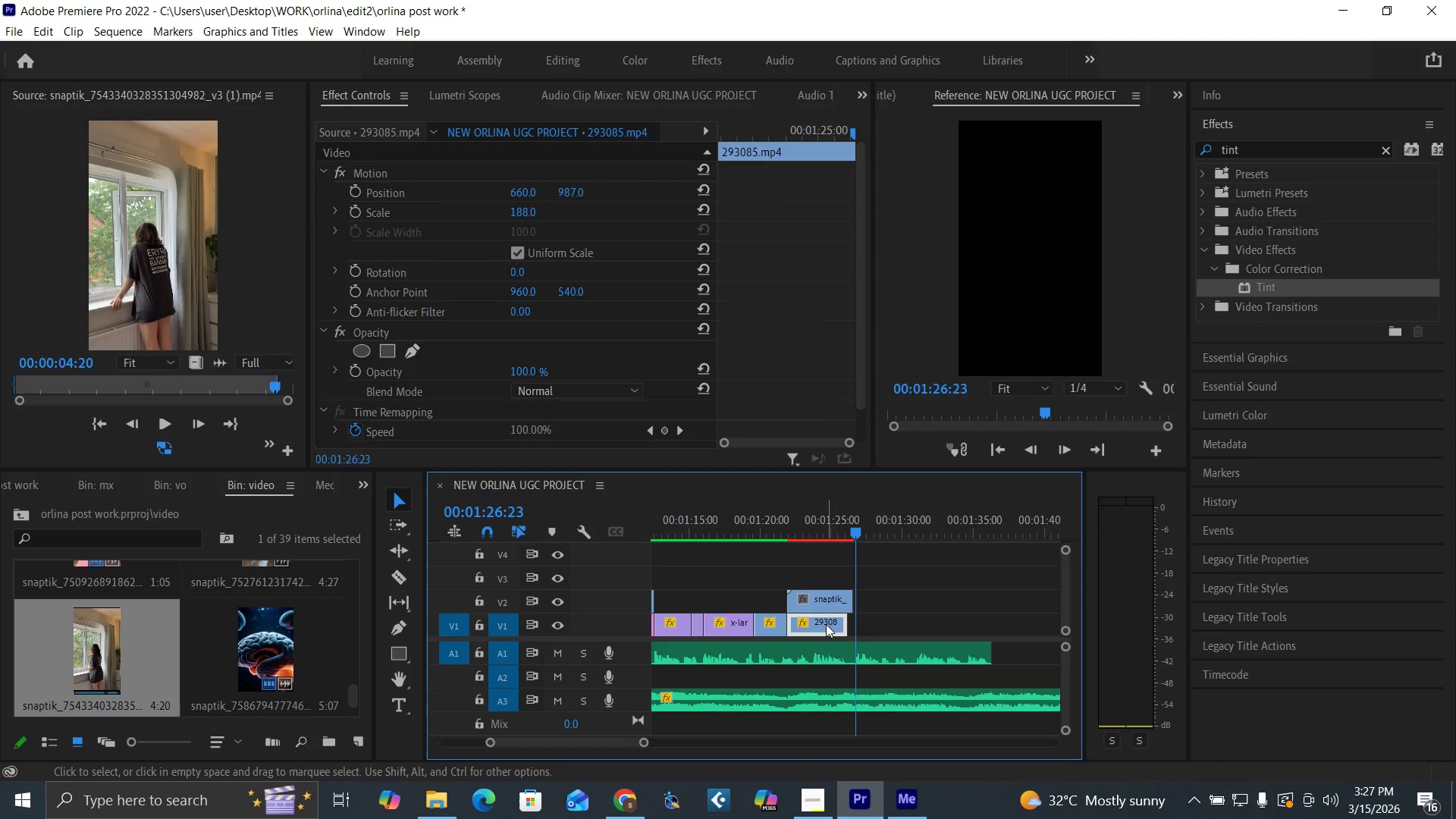 
left_click_drag(start_coordinate=[826, 624], to_coordinate=[845, 629])
 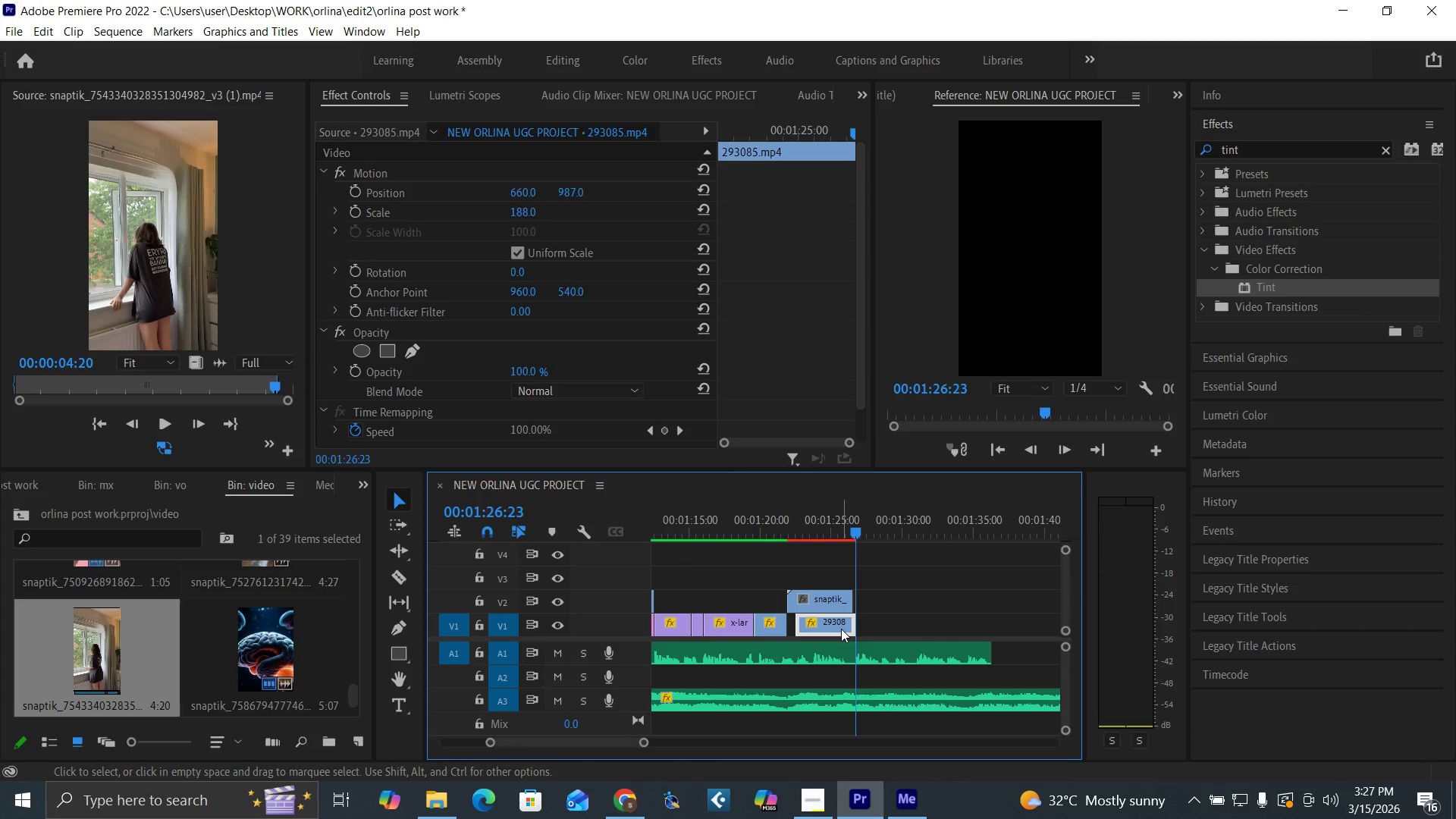 
key(Control+Z)
 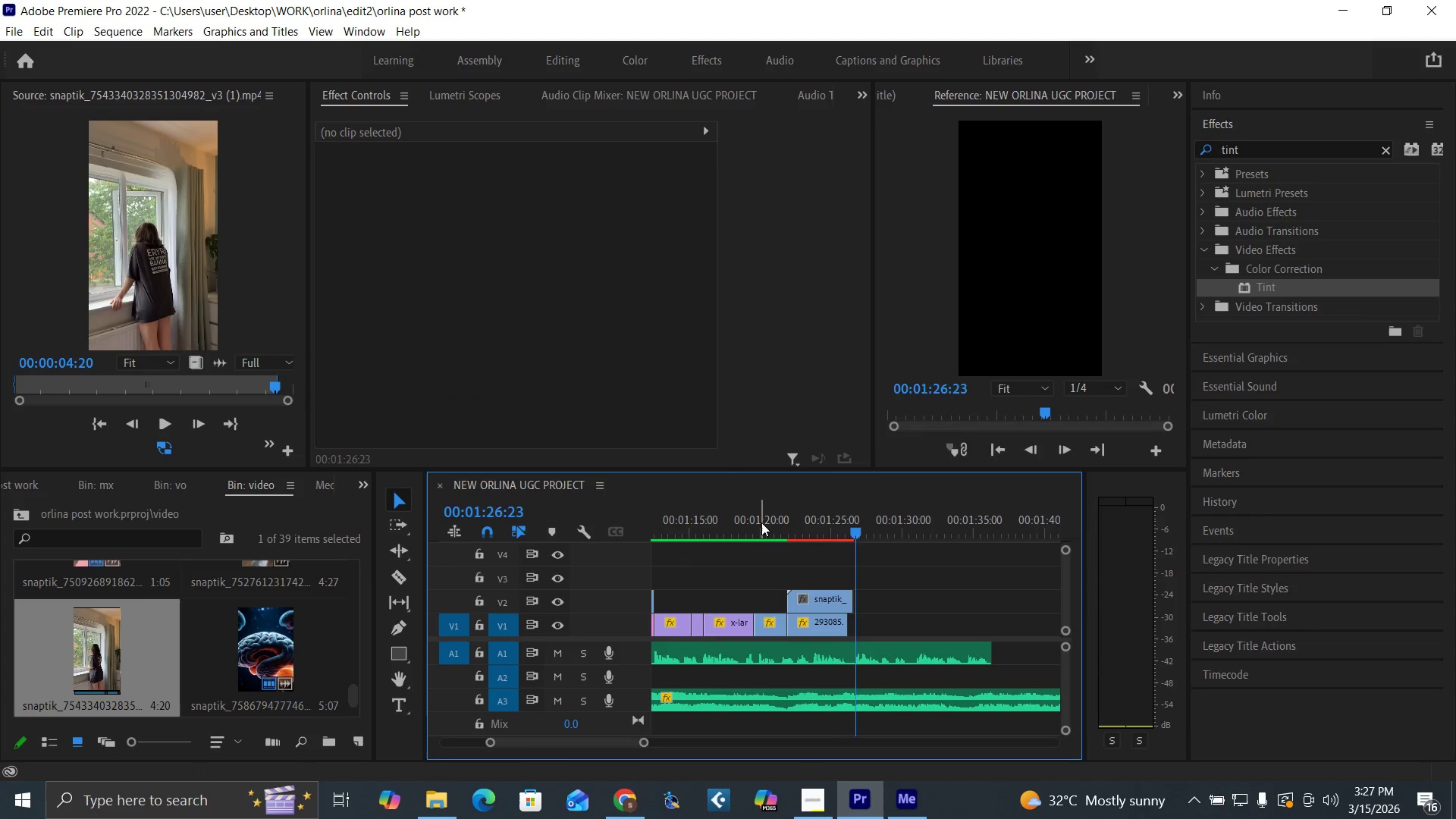 
left_click([761, 520])
 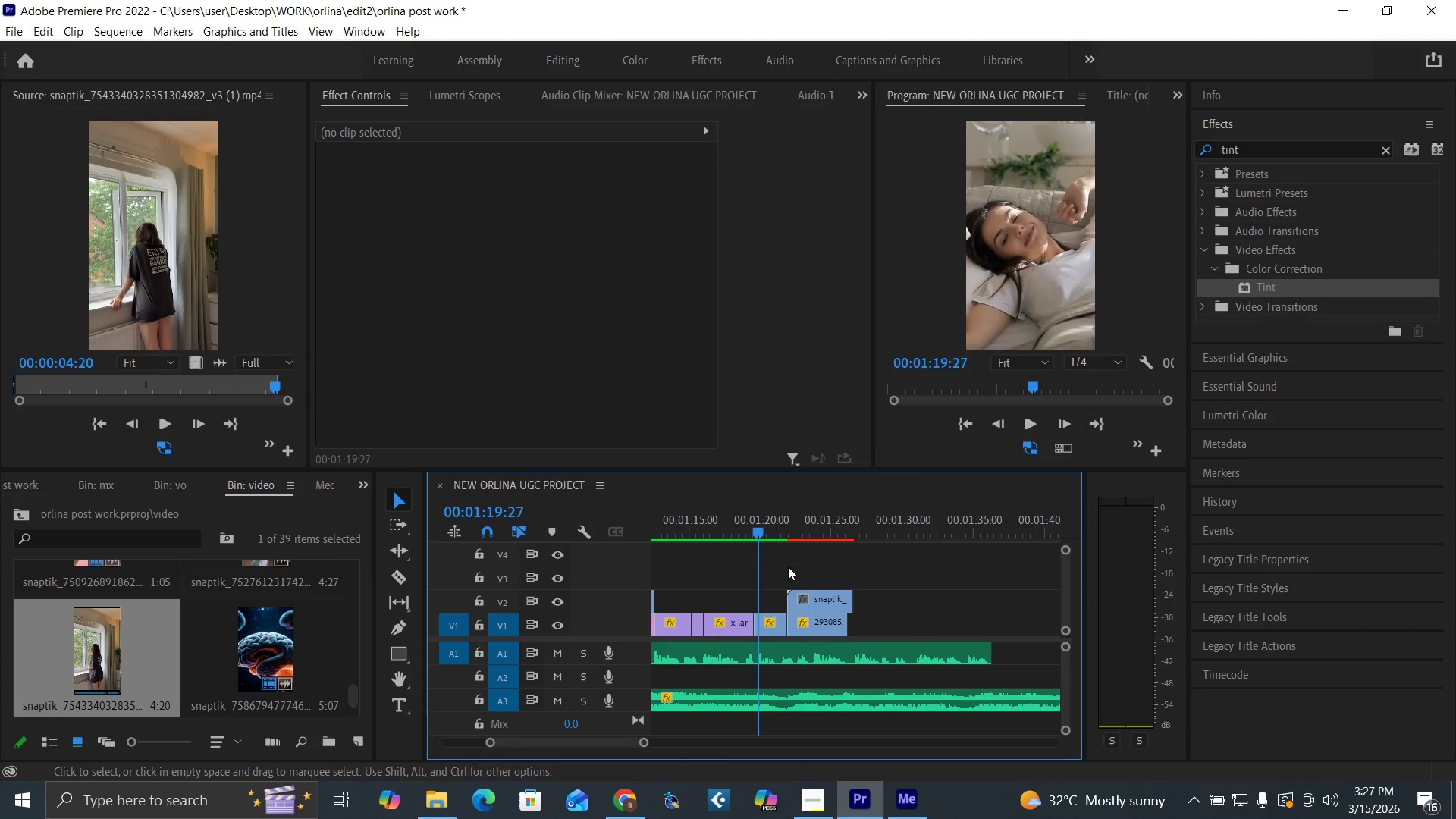 
key(Space)
 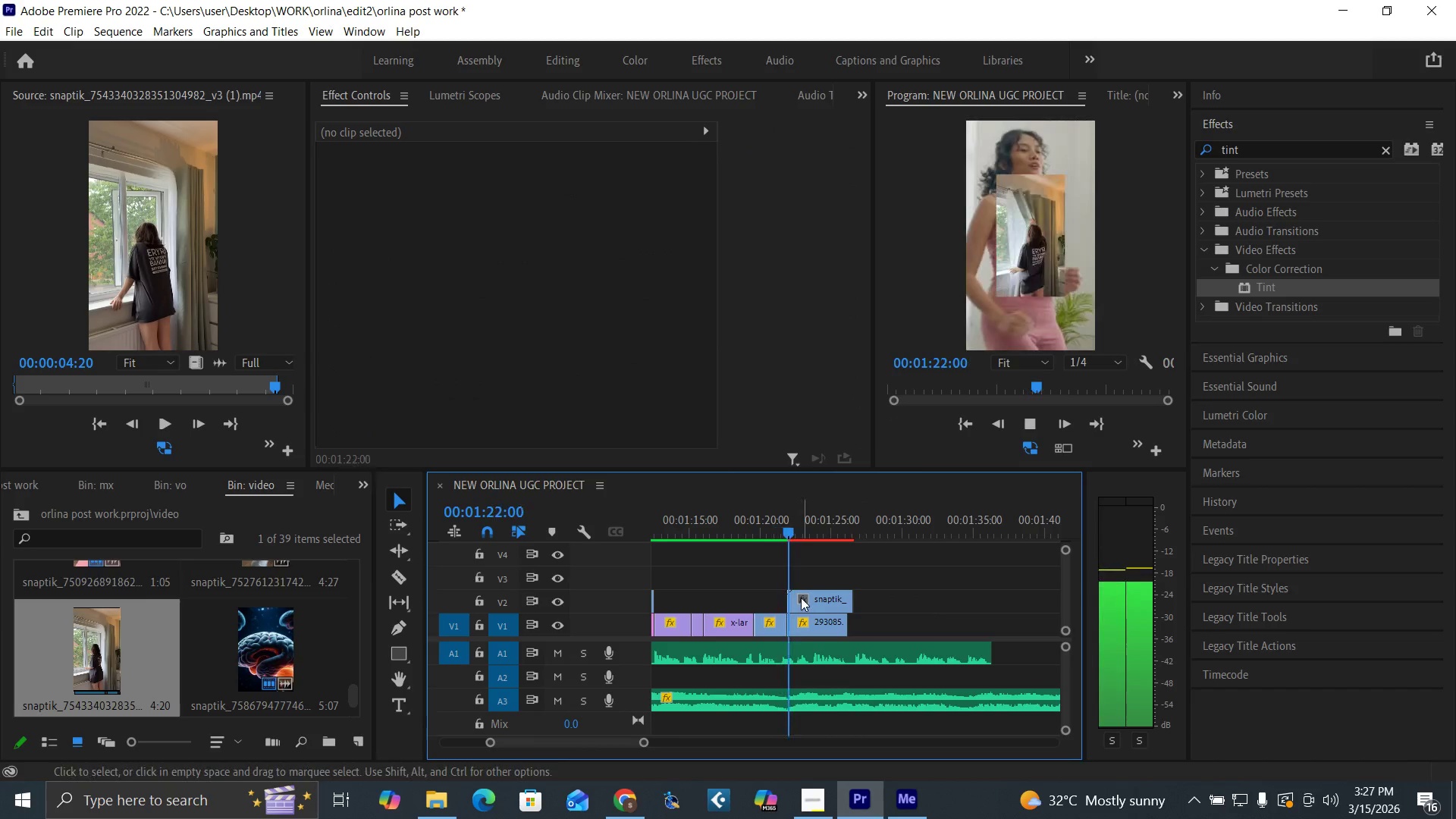 
key(Space)
 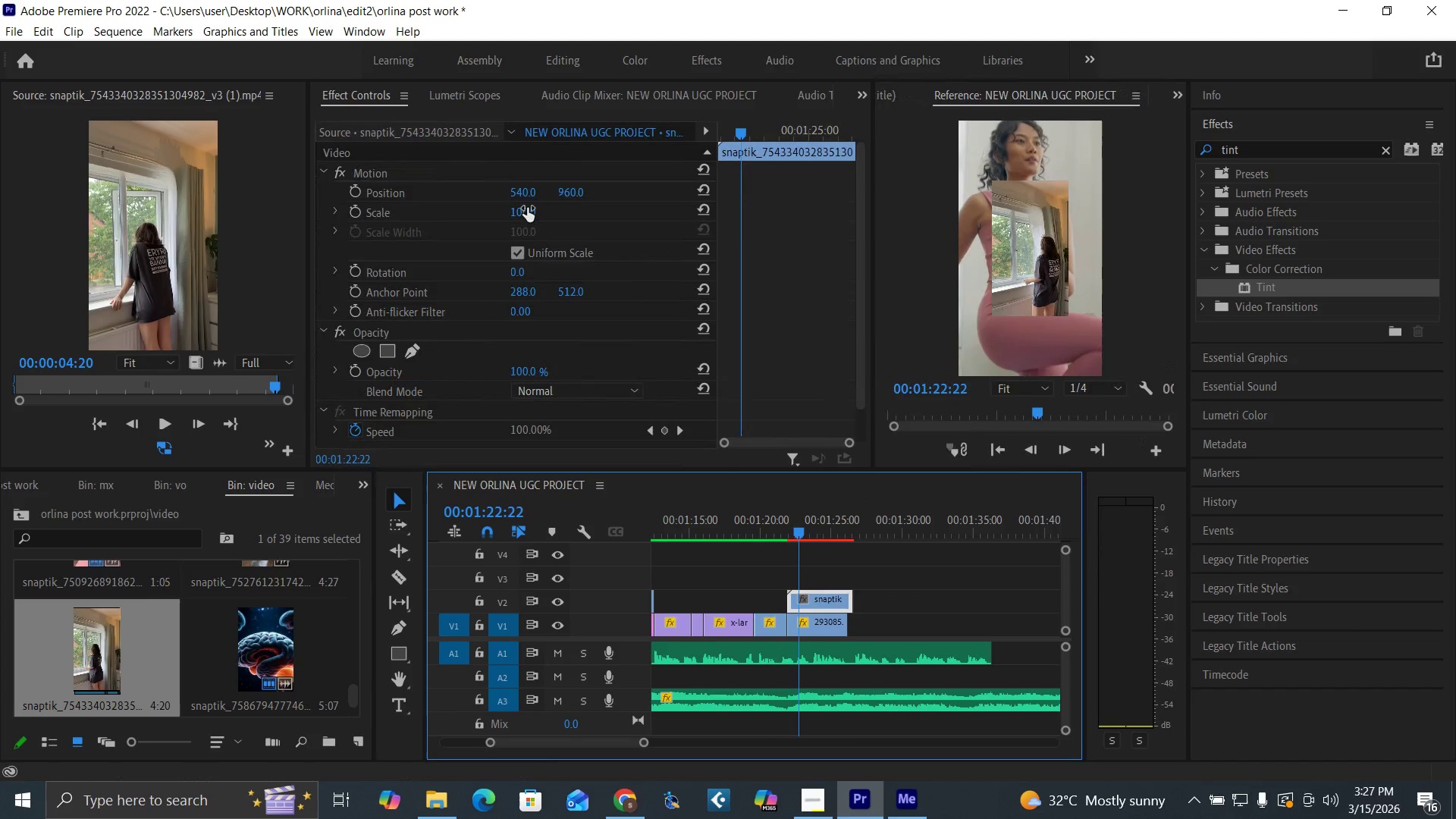 
left_click([522, 213])
 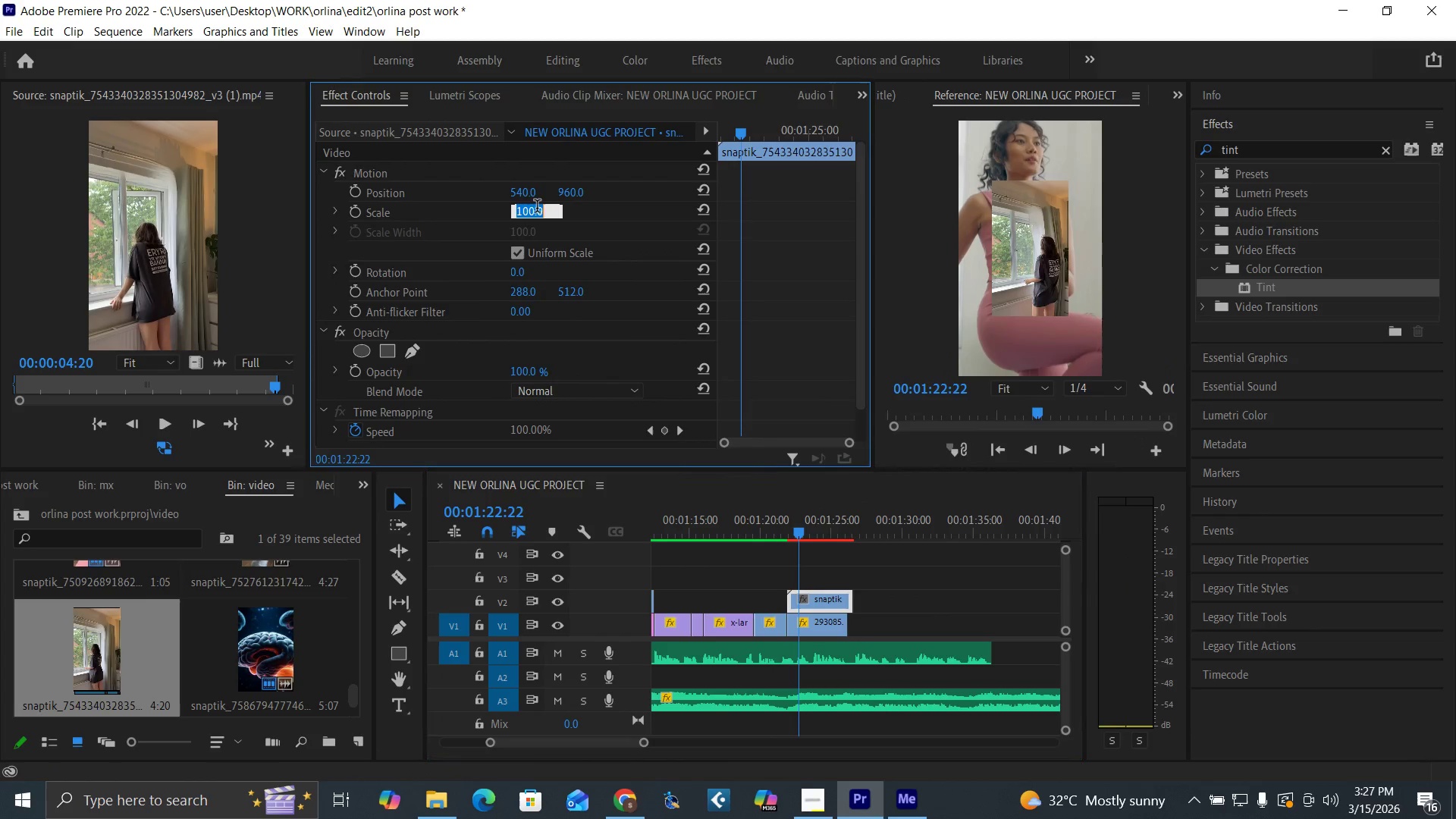 
type(200)
 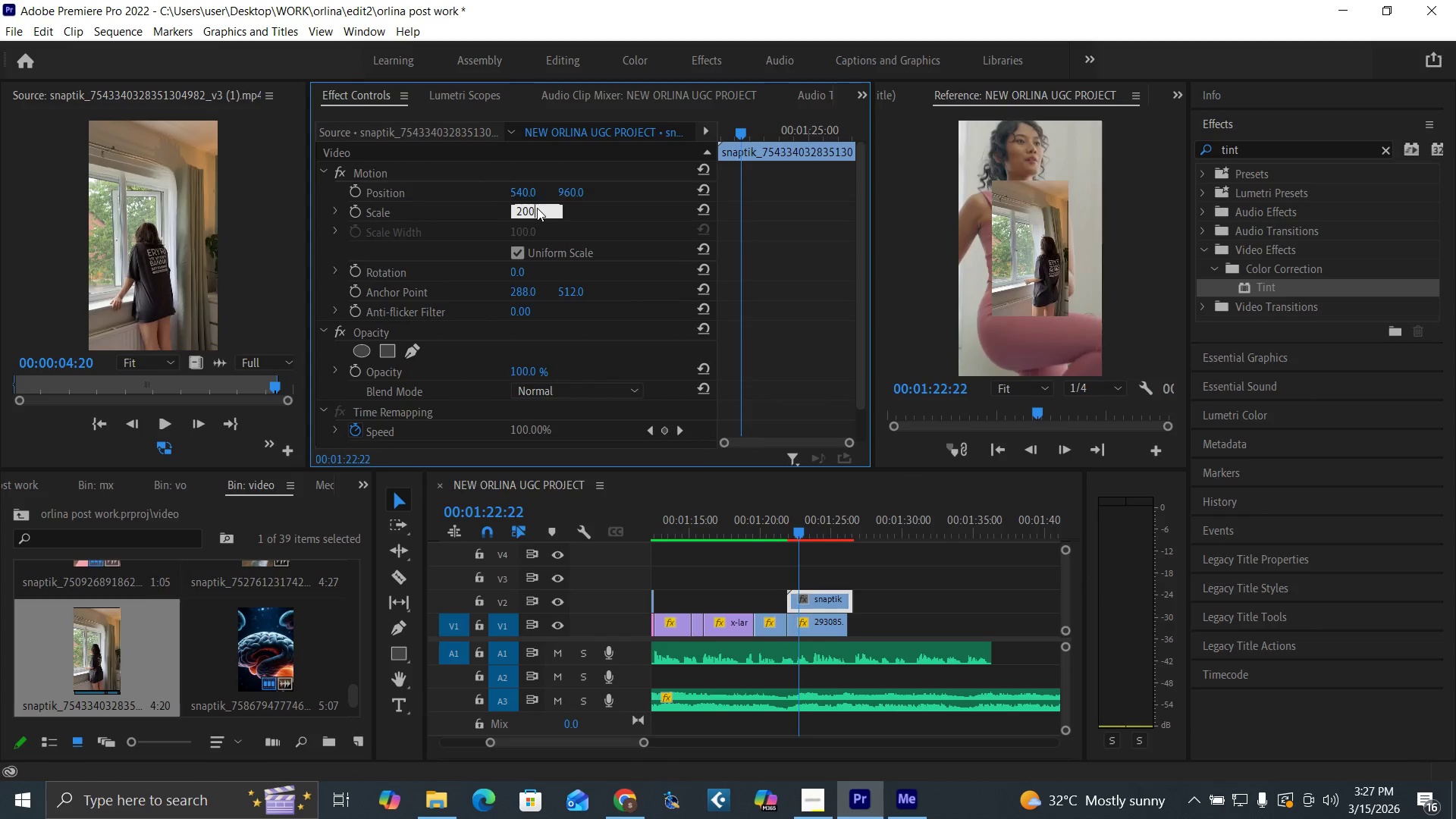 
key(Enter)
 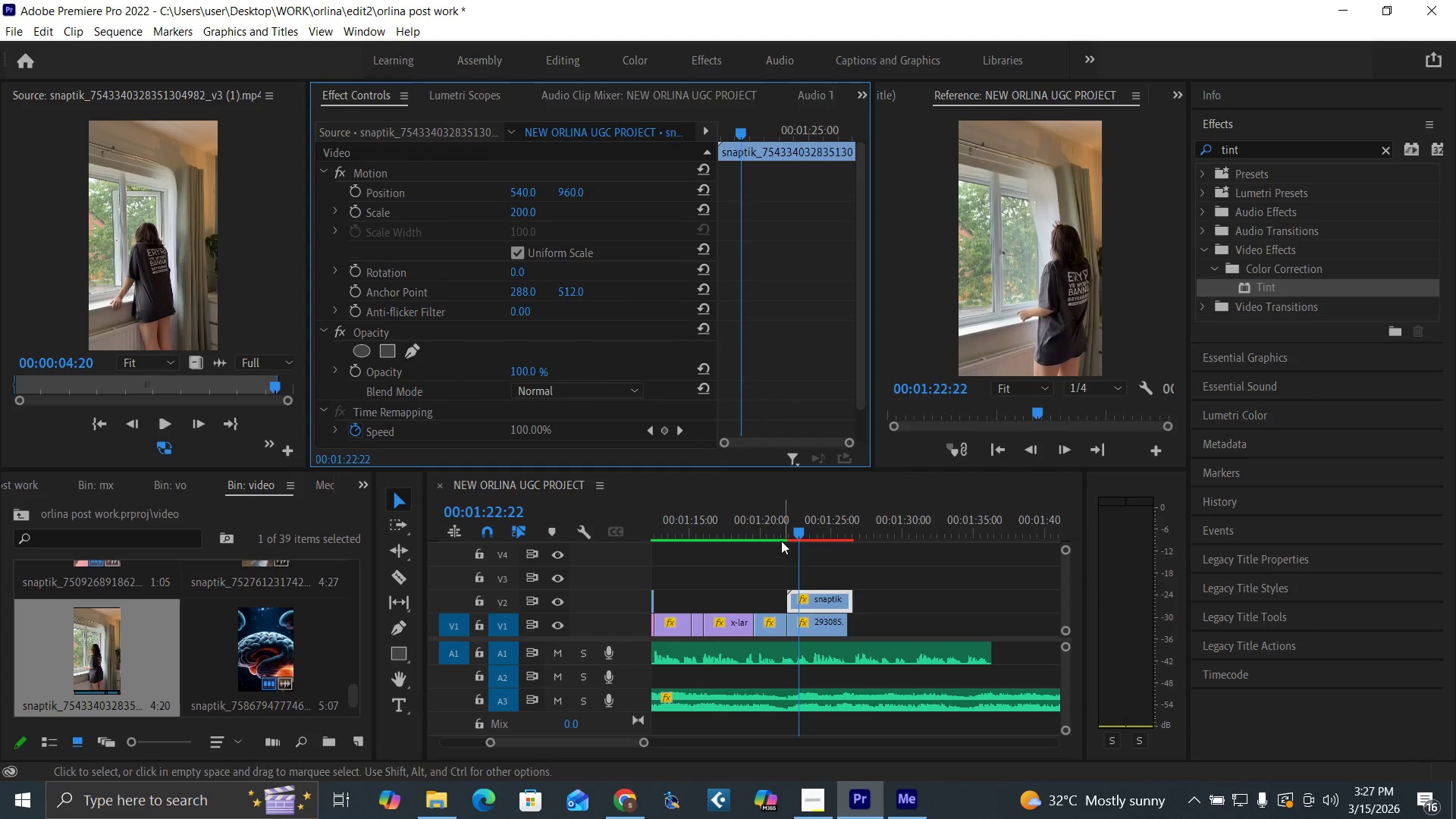 
left_click([775, 528])
 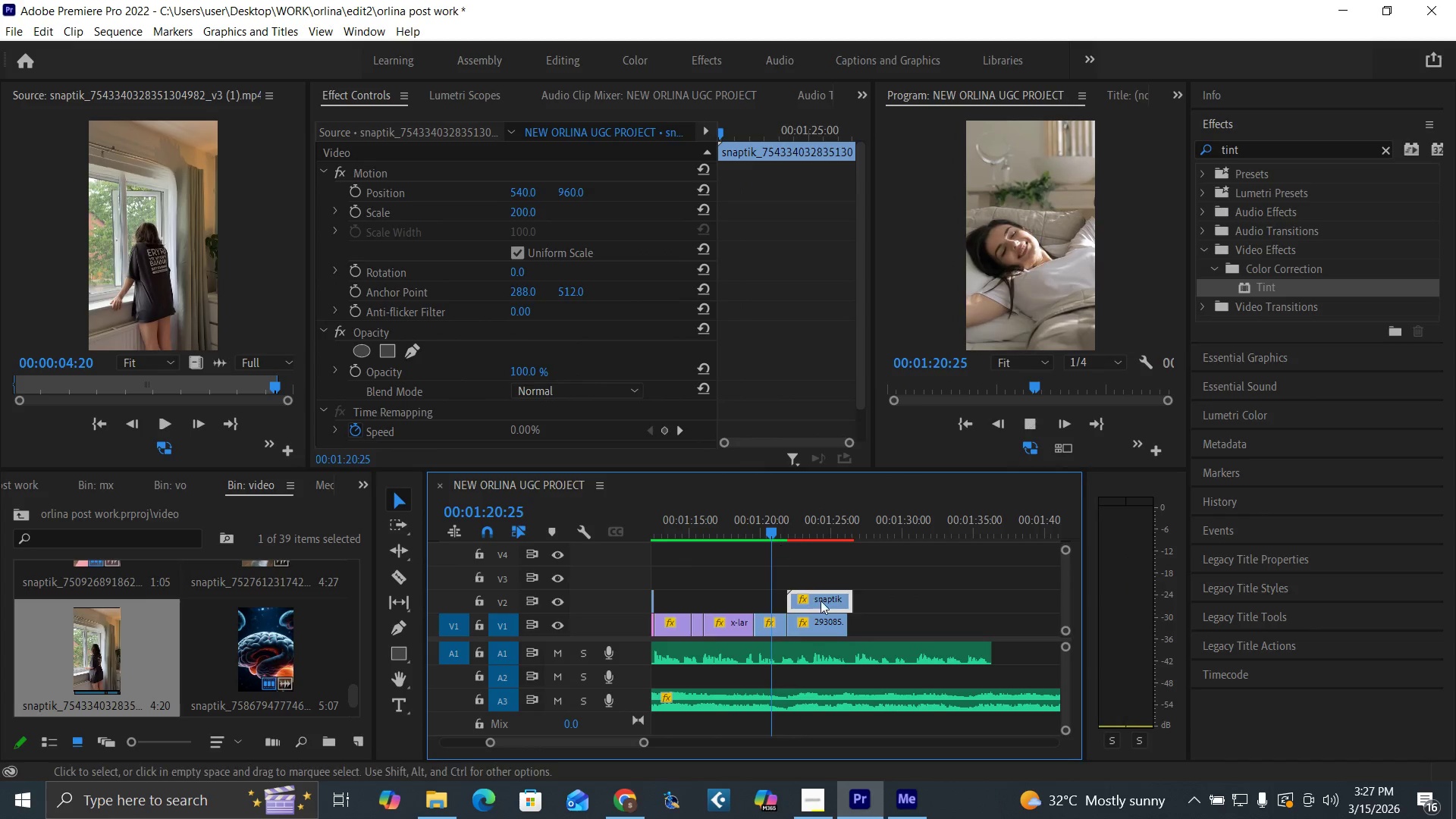 
key(Space)
 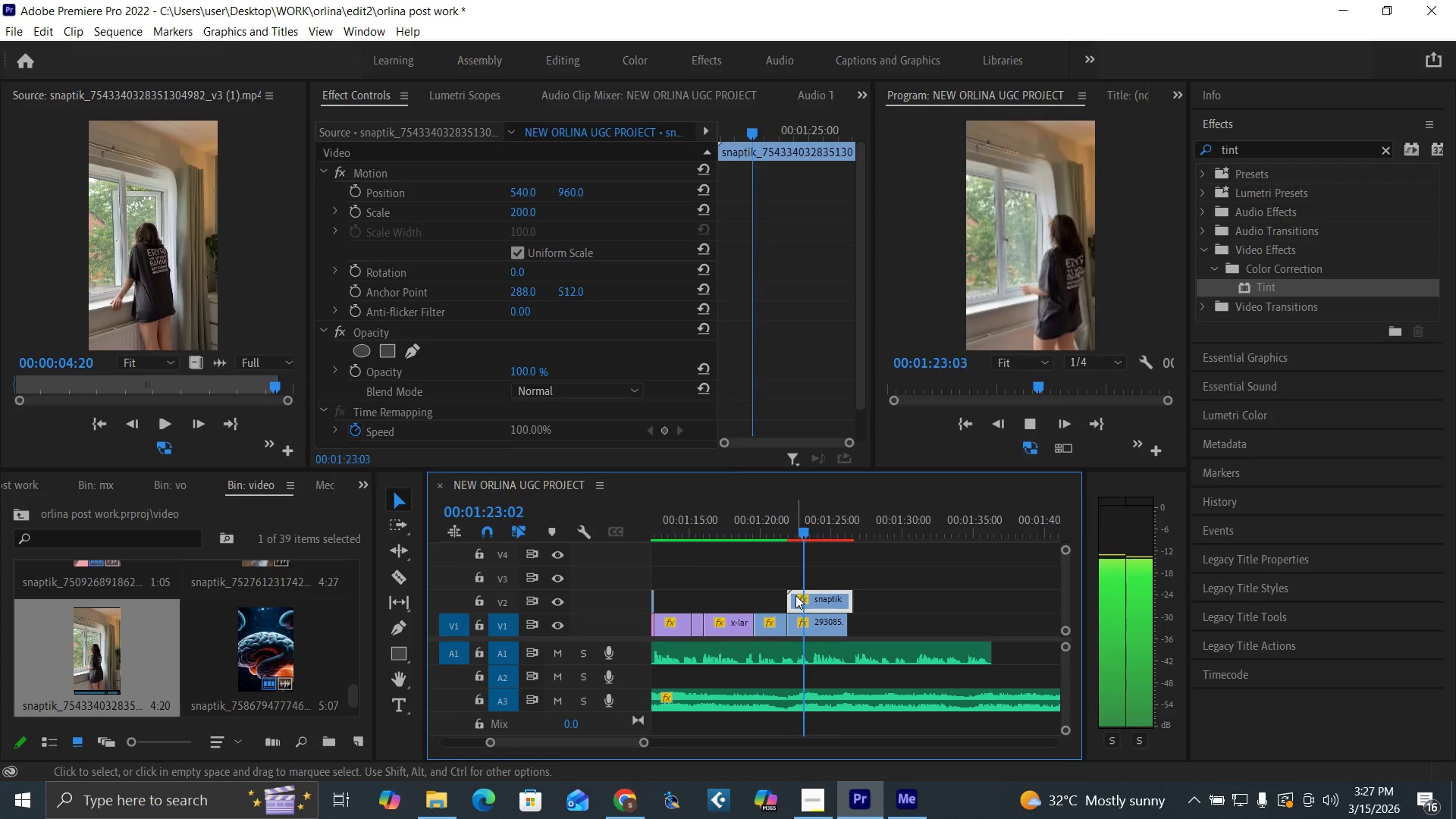 
left_click([770, 522])
 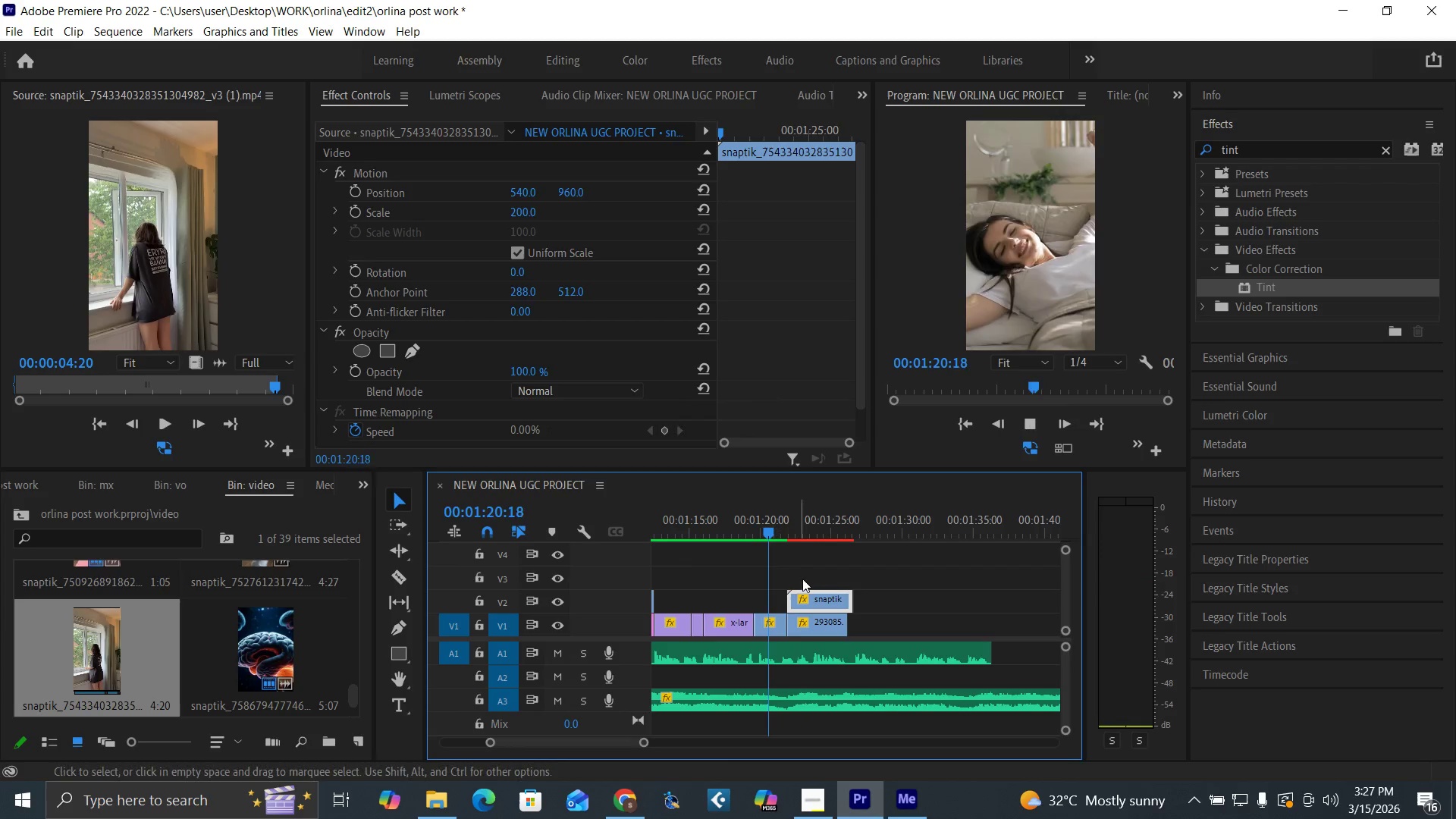 
key(Space)
 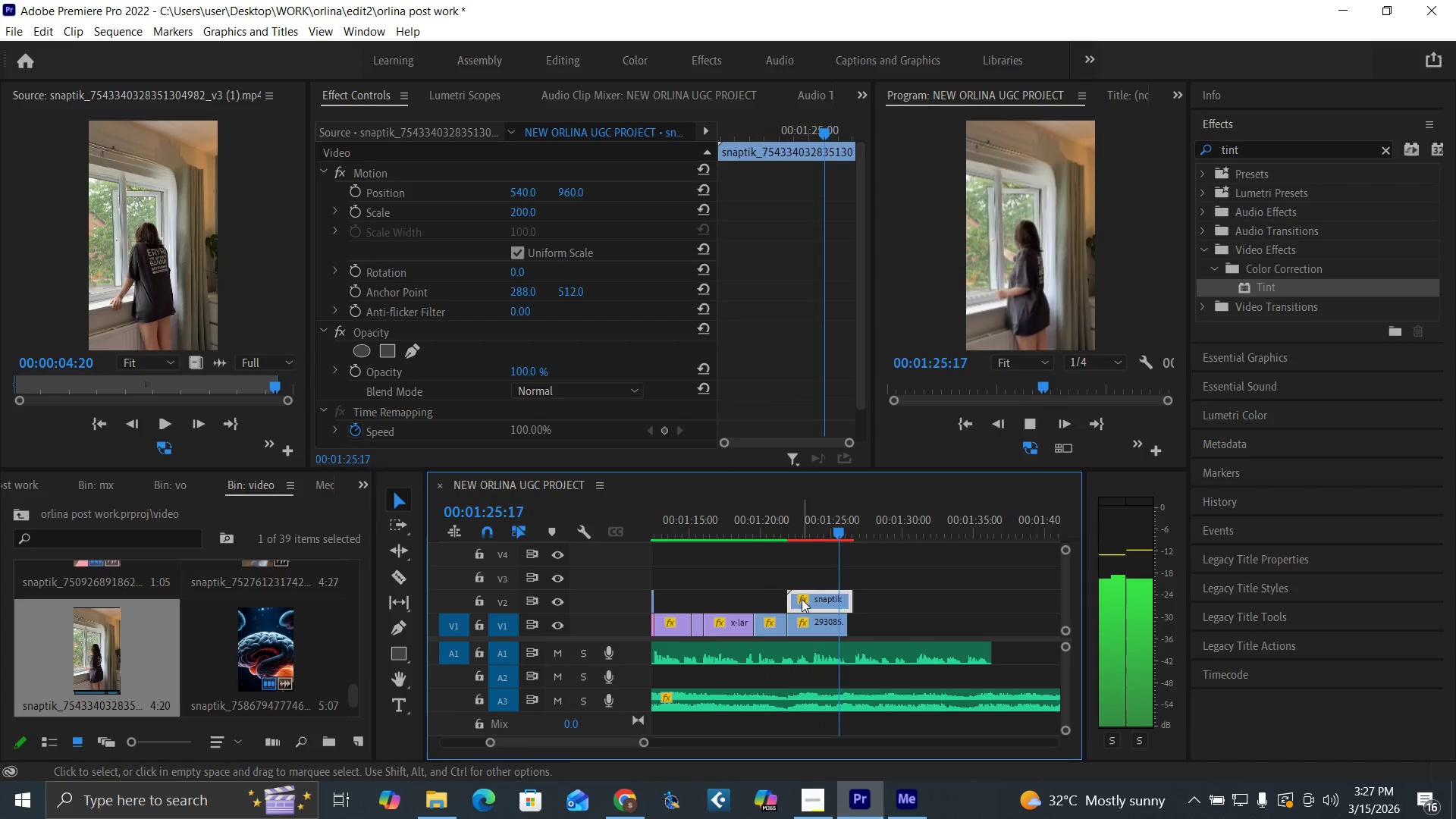 
wait(6.64)
 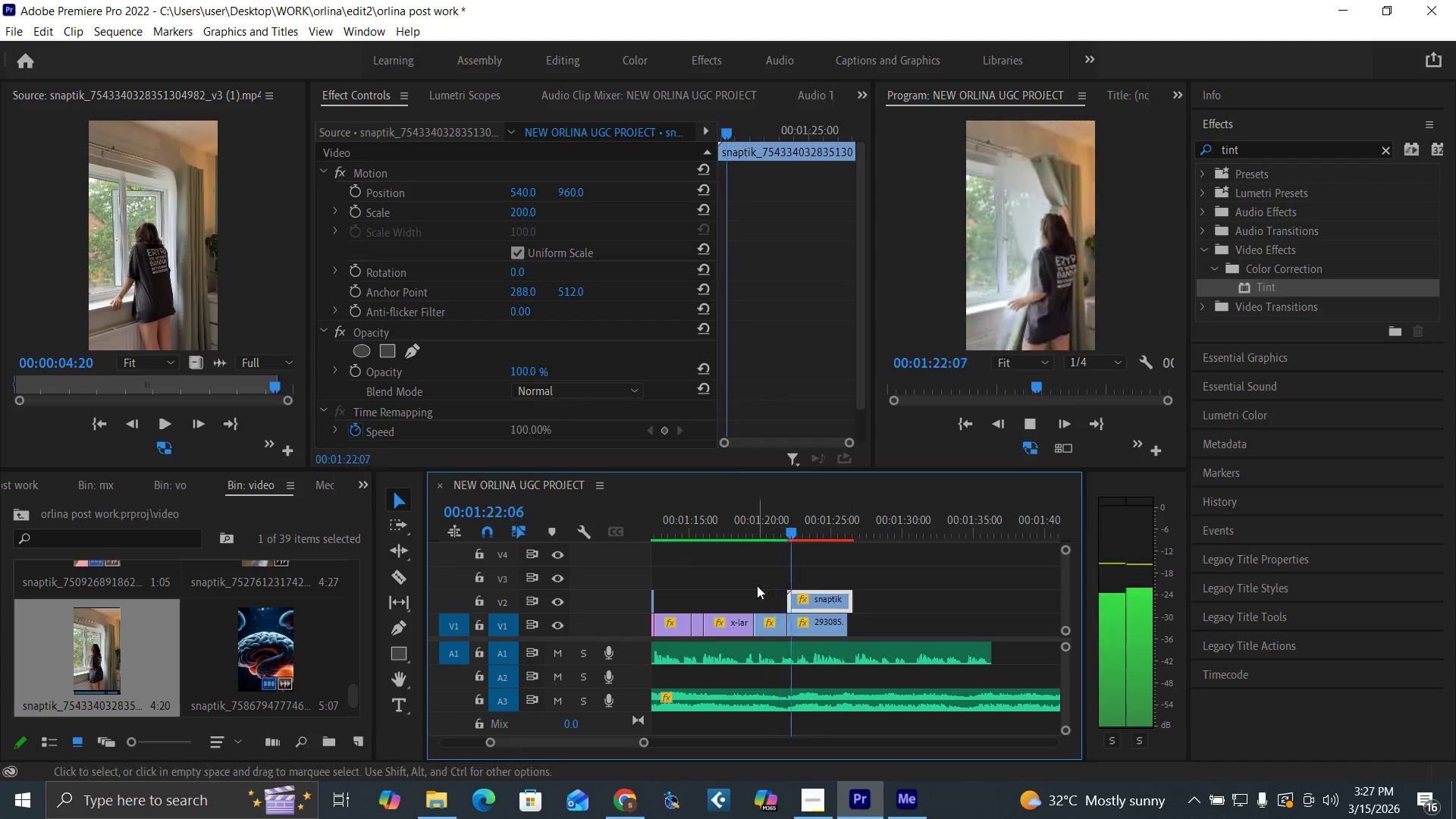 
key(Space)
 